 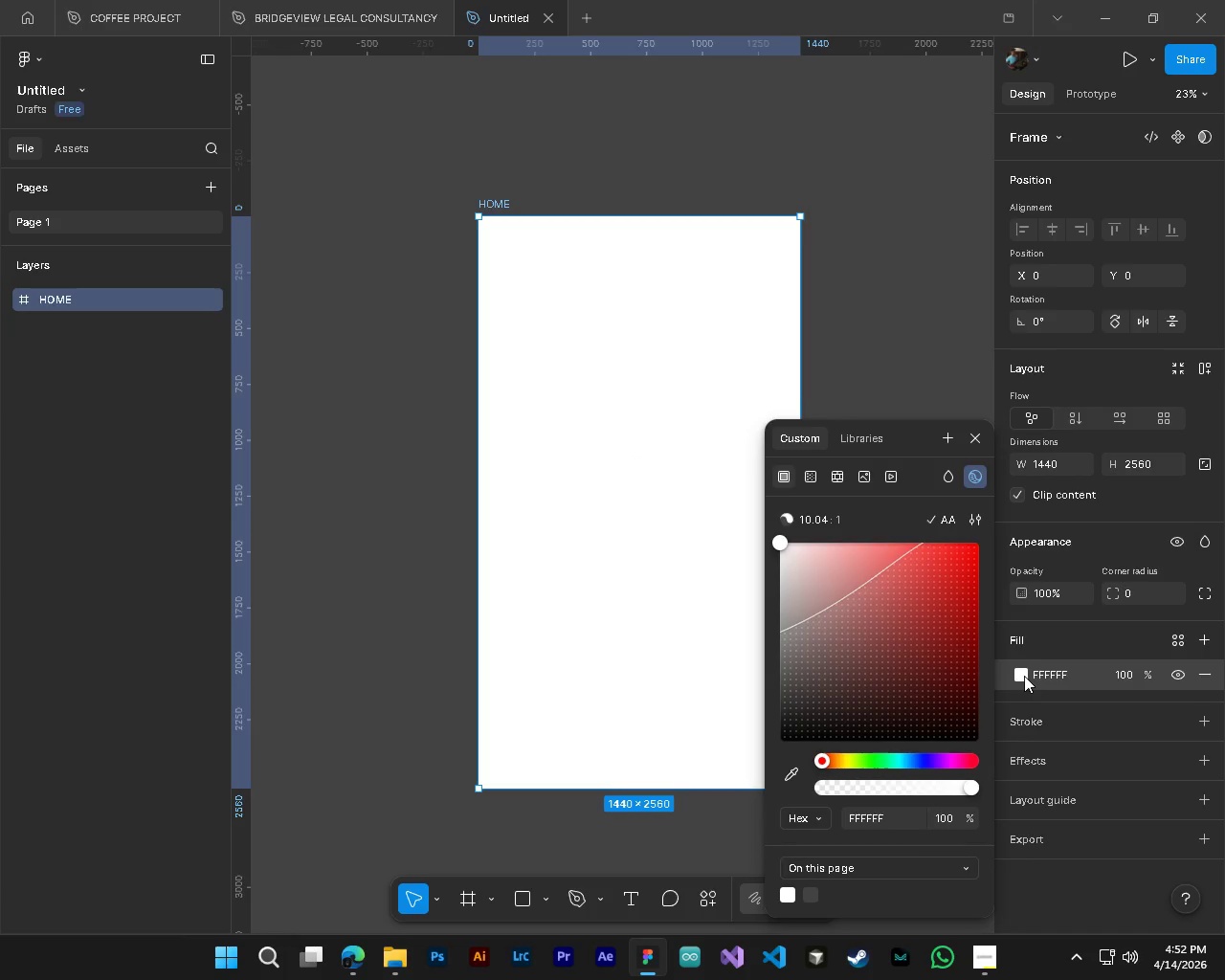 
left_click([359, 976])
 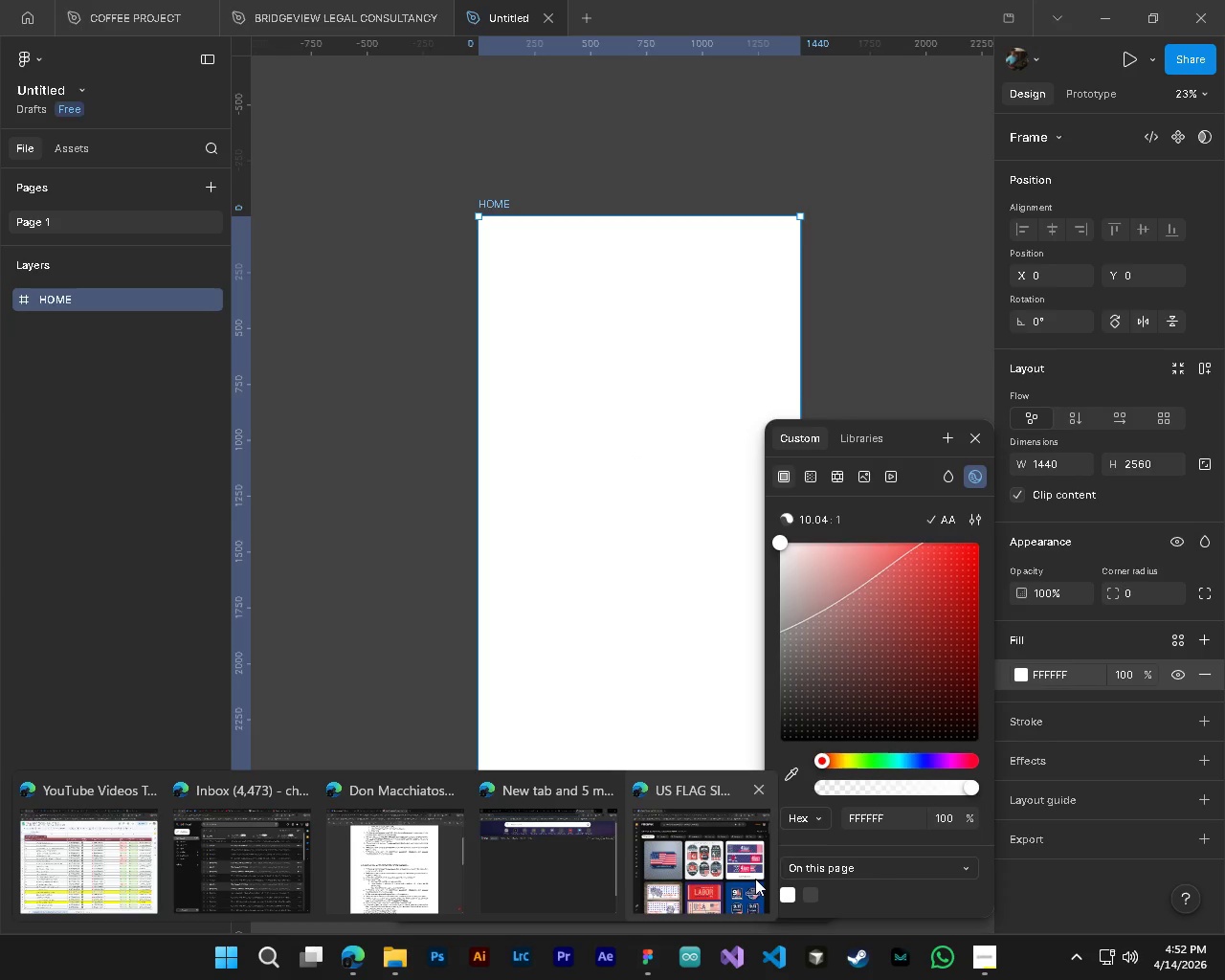 
left_click([732, 844])
 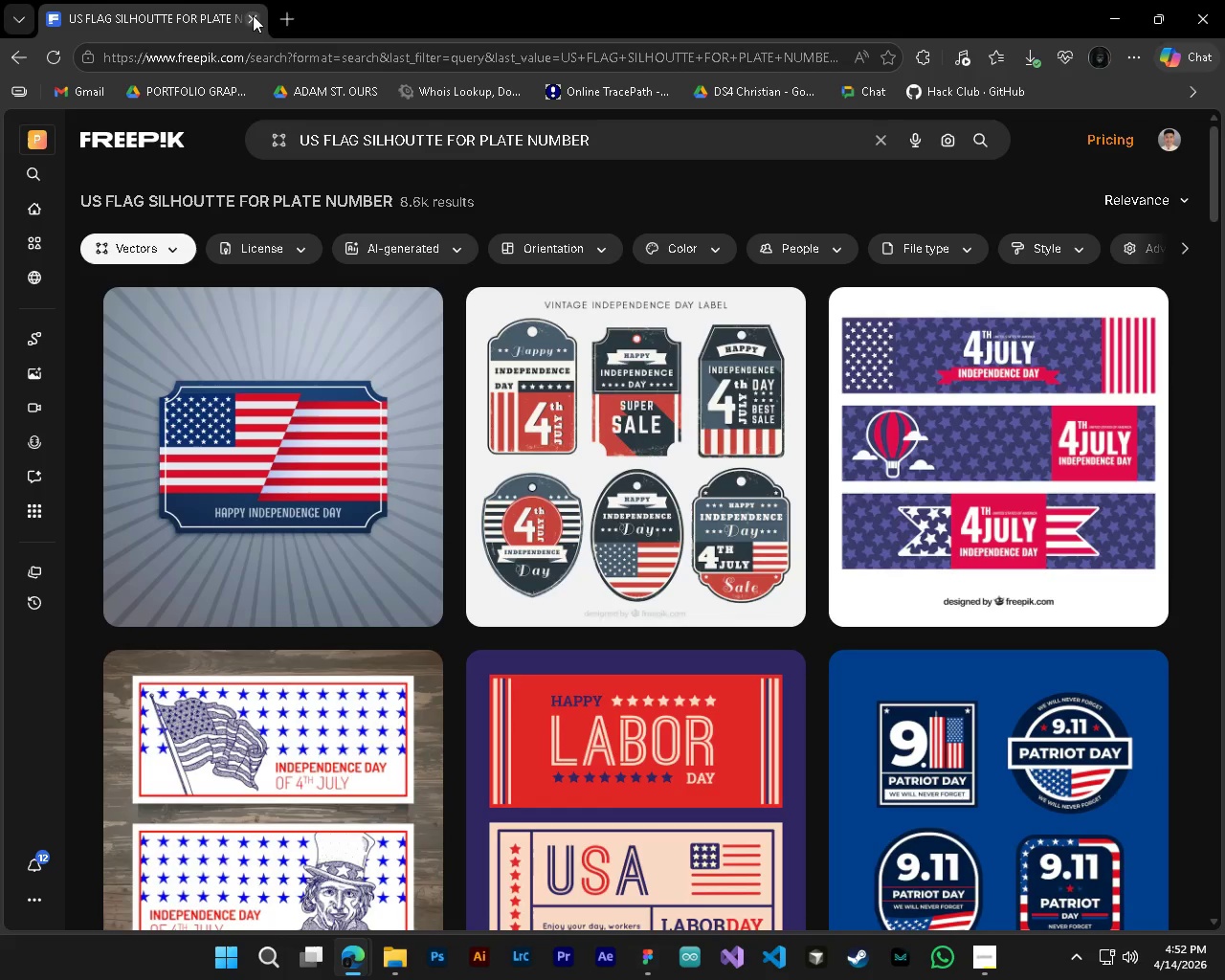 
left_click([274, 22])
 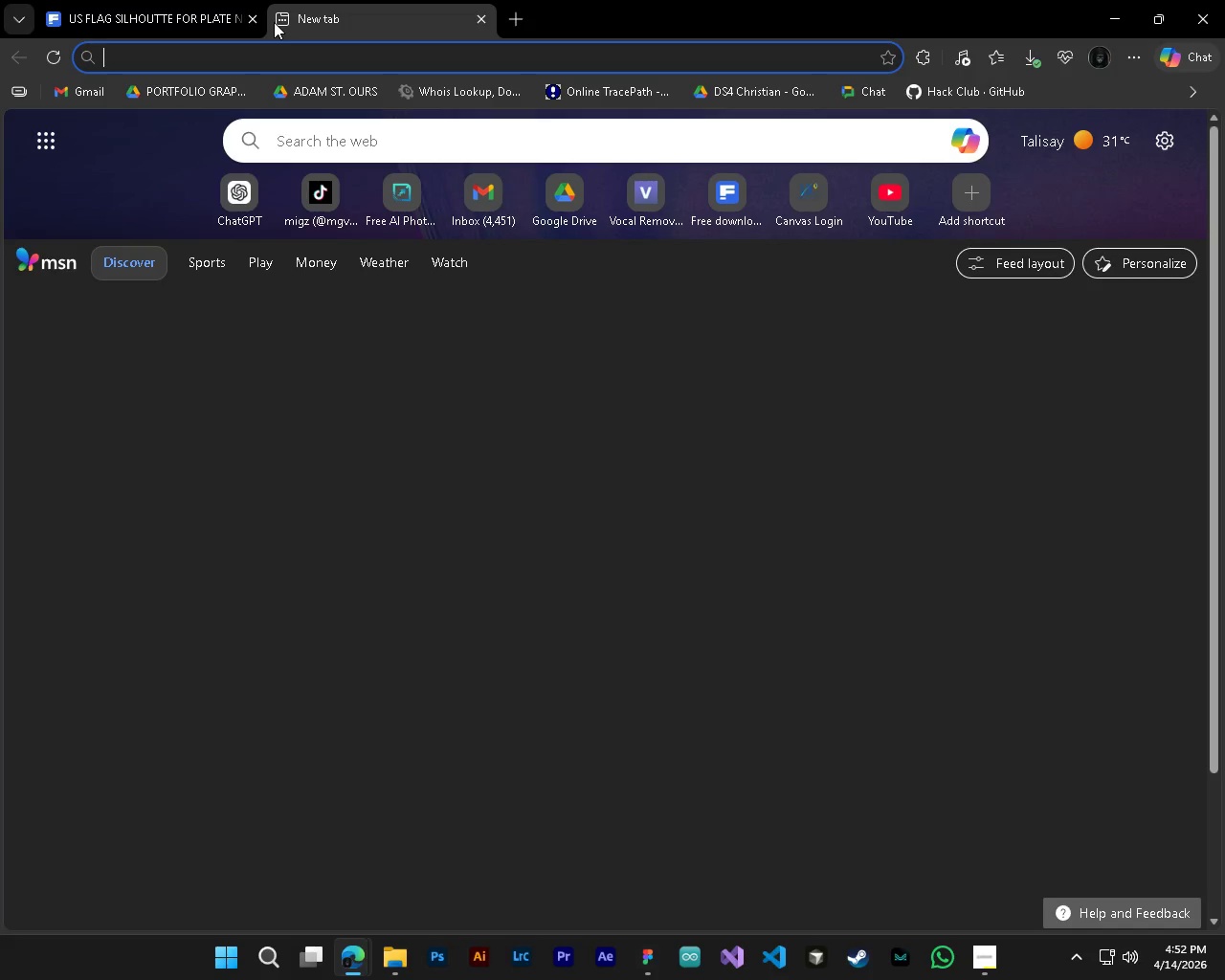 
type(amber c)
key(Backspace)
type(hexx )
key(Backspace)
key(Backspace)
type( code)
 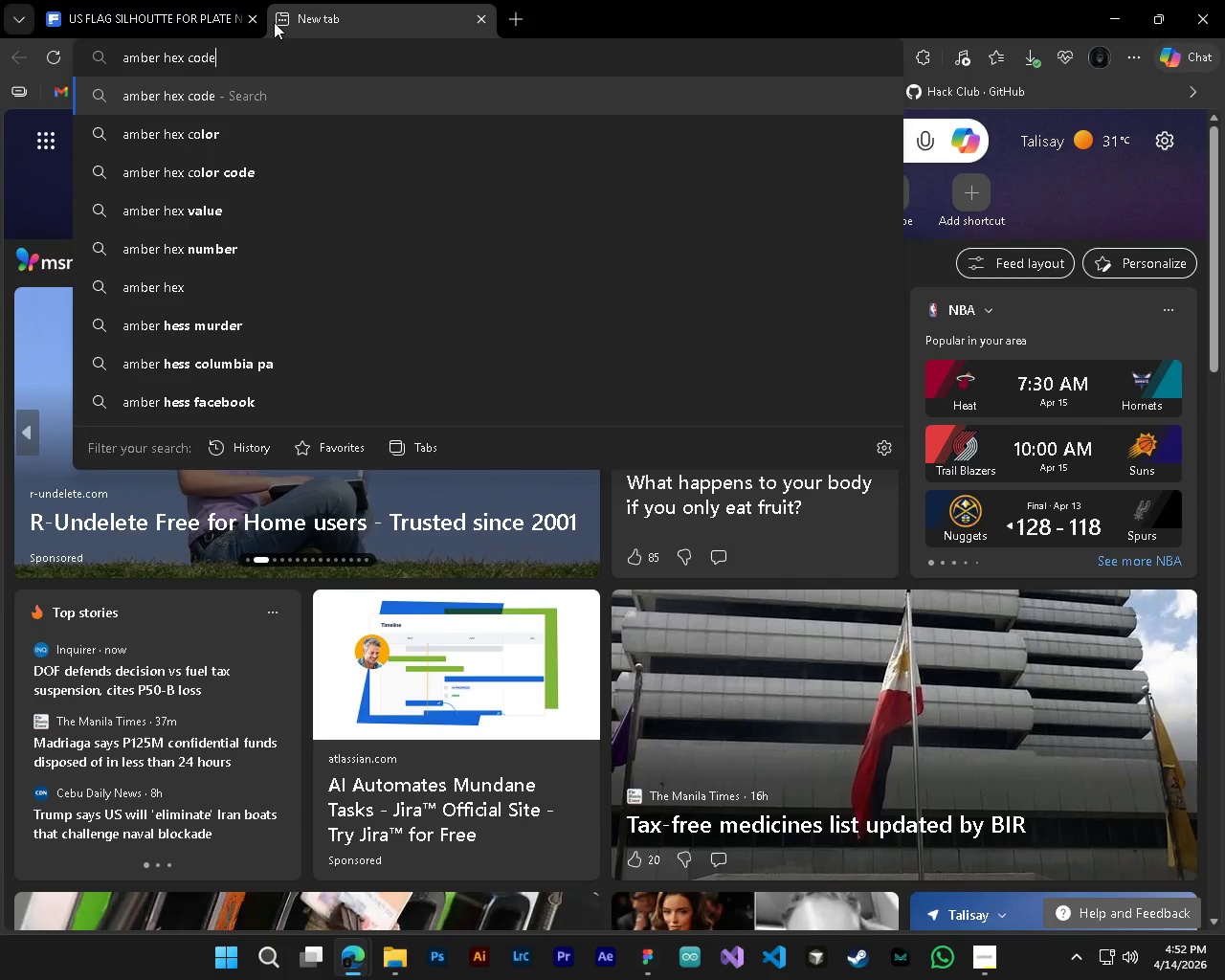 
key(Enter)
 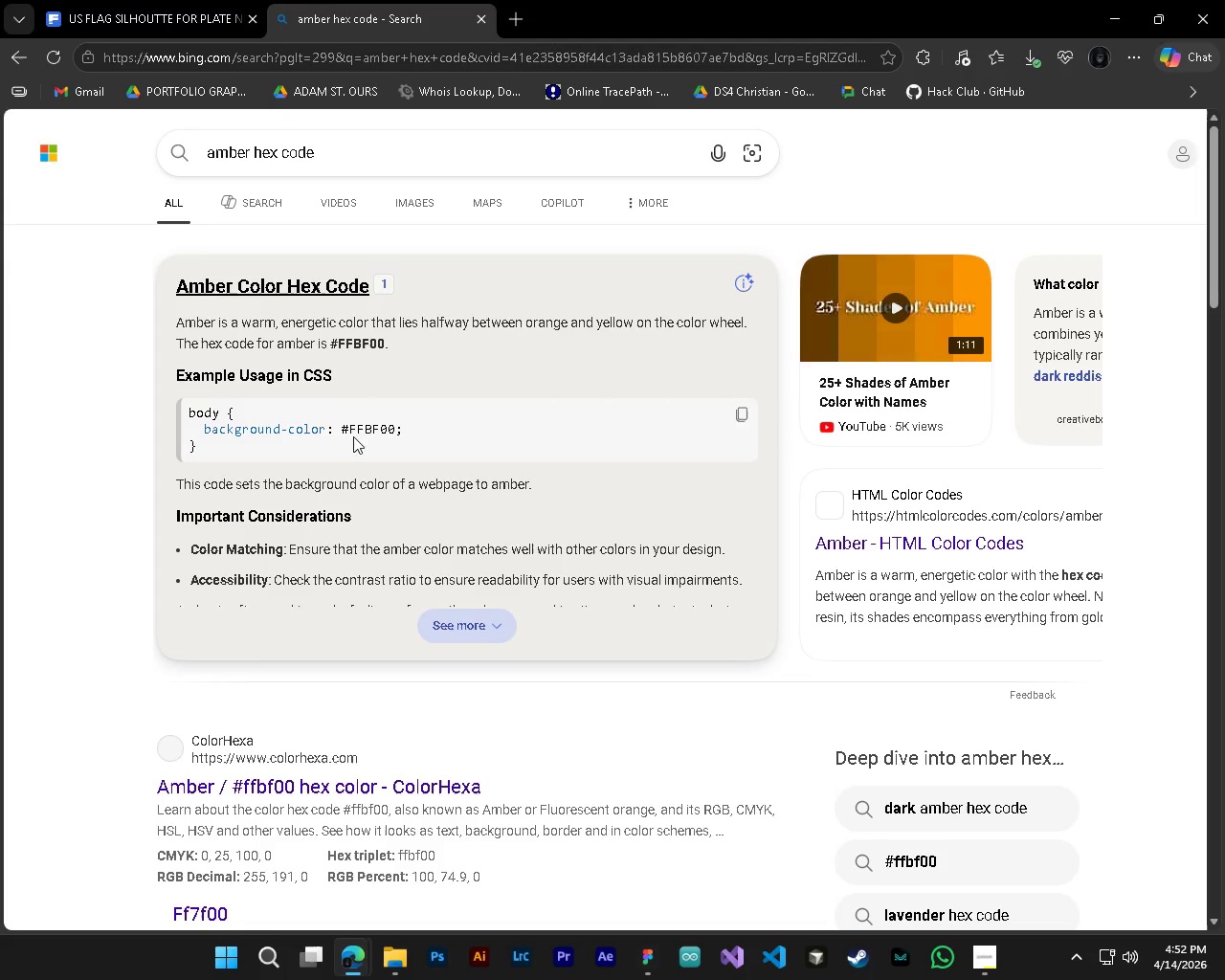 
wait(5.44)
 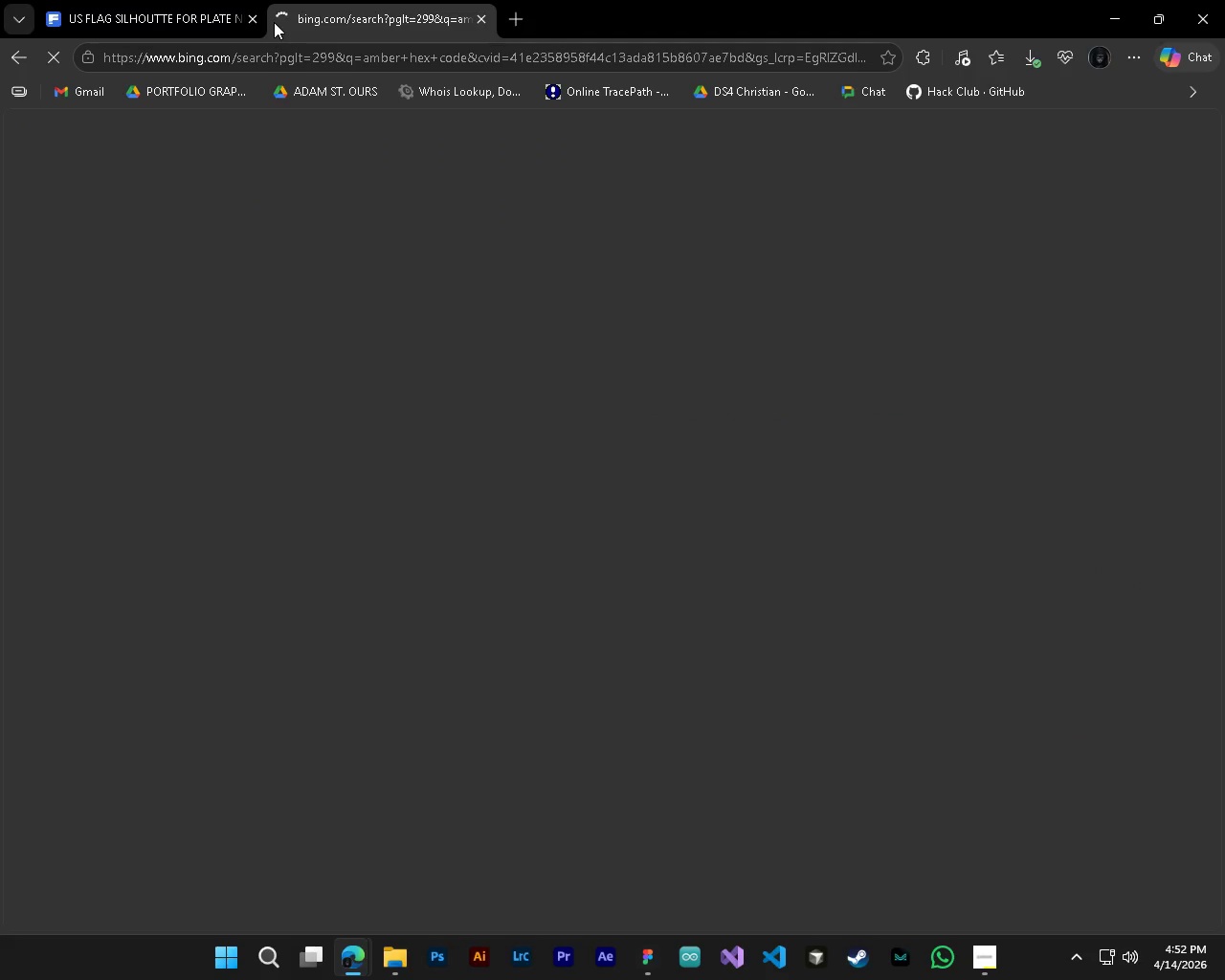 
left_click_drag(start_coordinate=[351, 428], to_coordinate=[397, 434])
 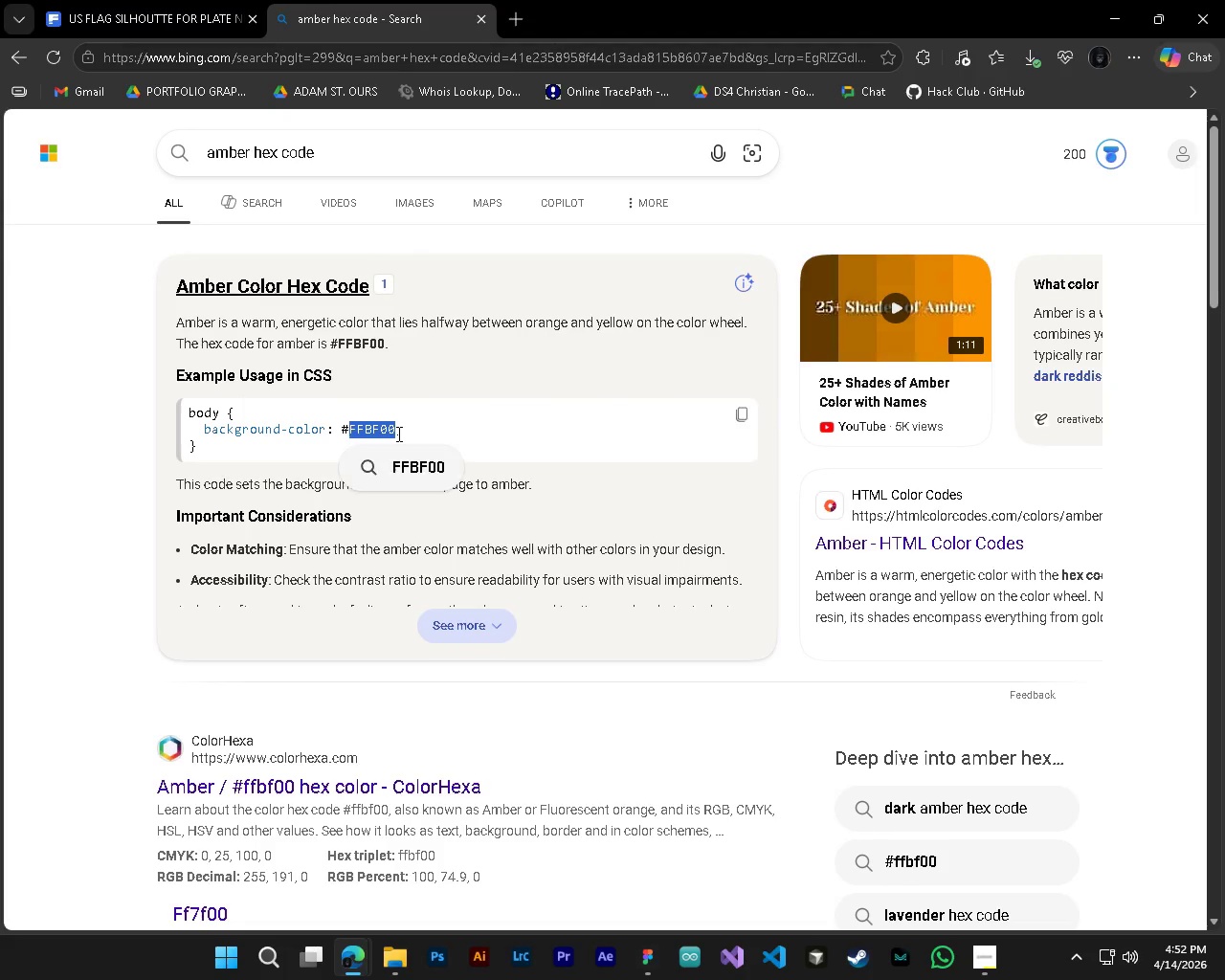 
key(Control+C)
 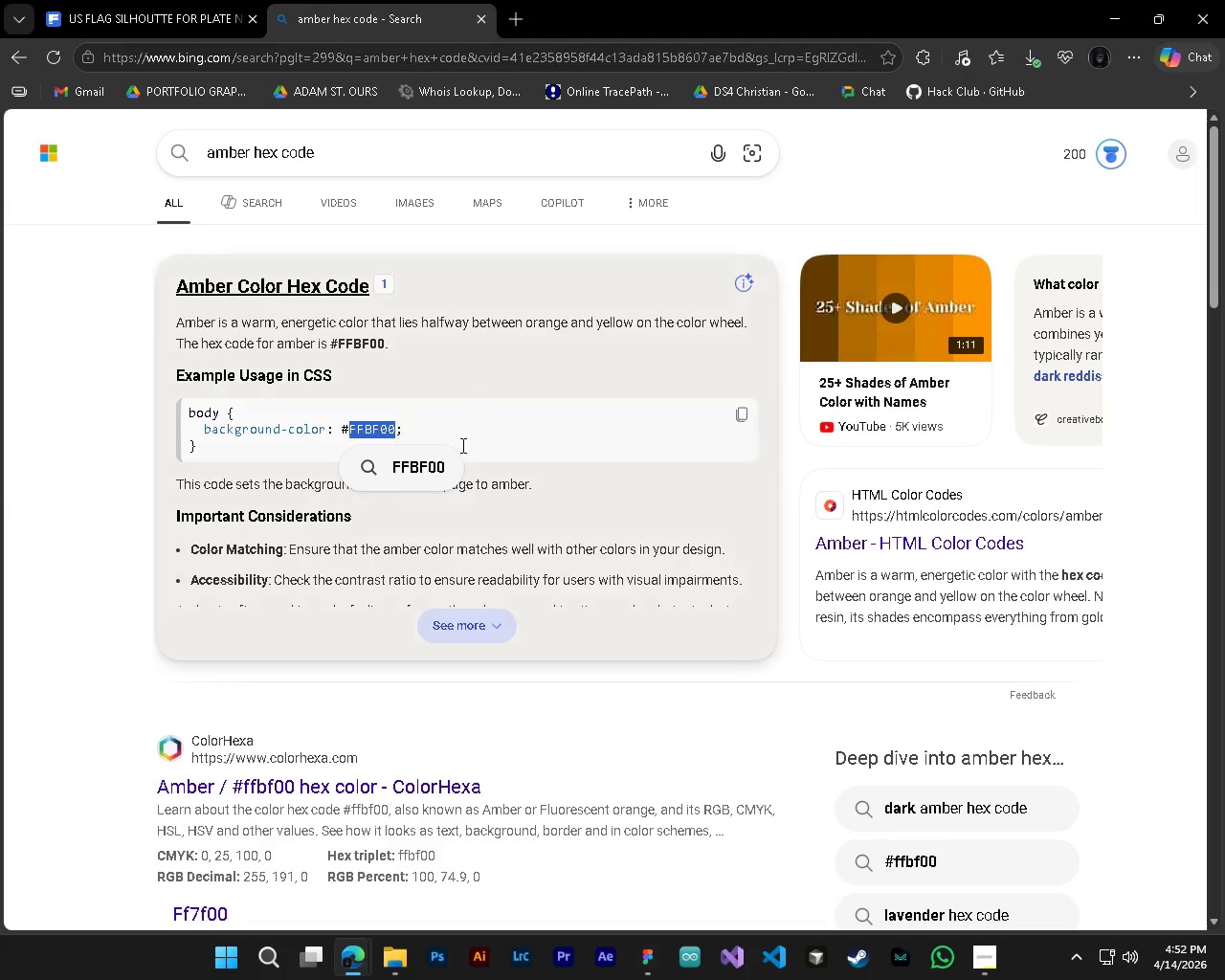 
key(Control+C)
 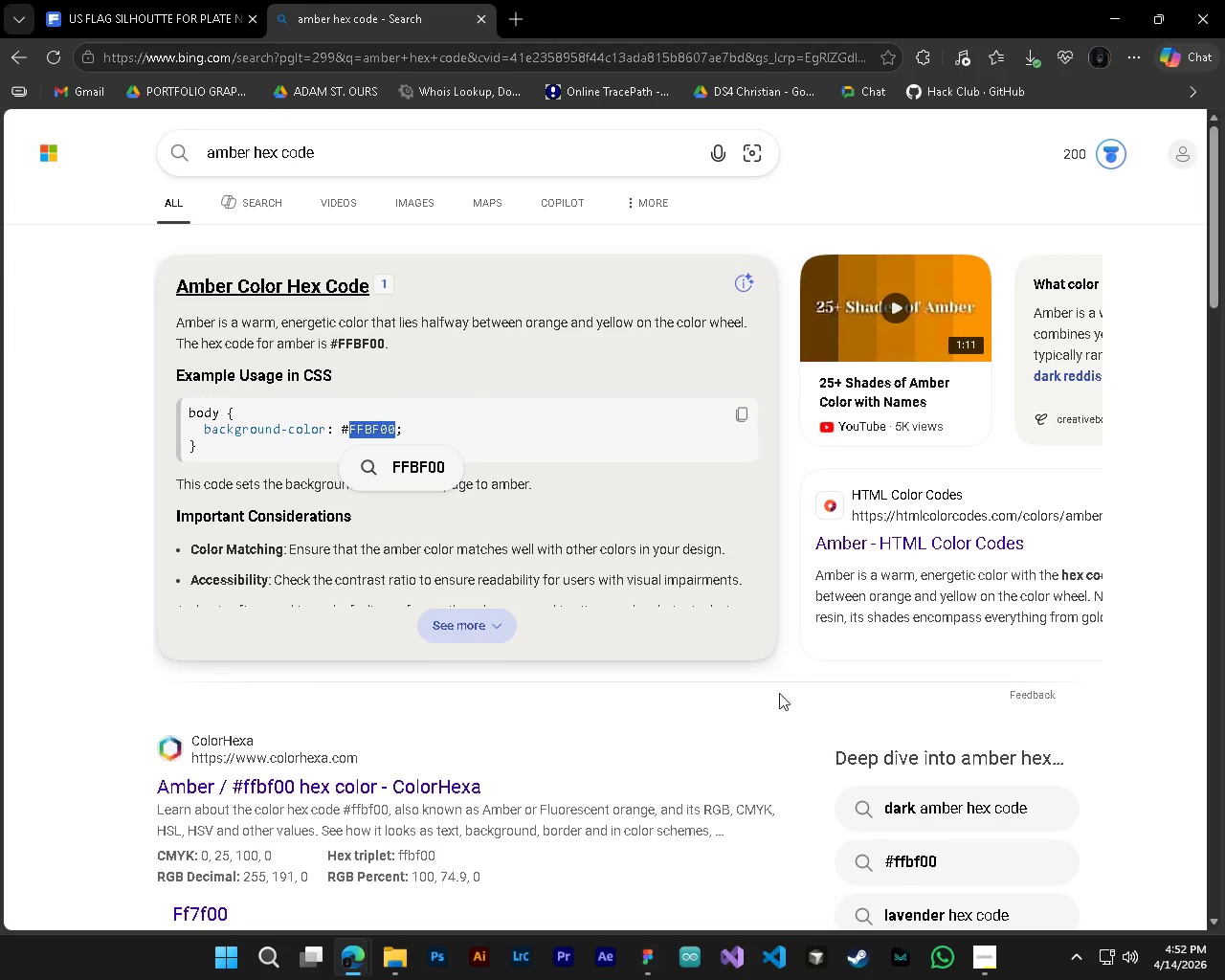 
key(Control+C)
 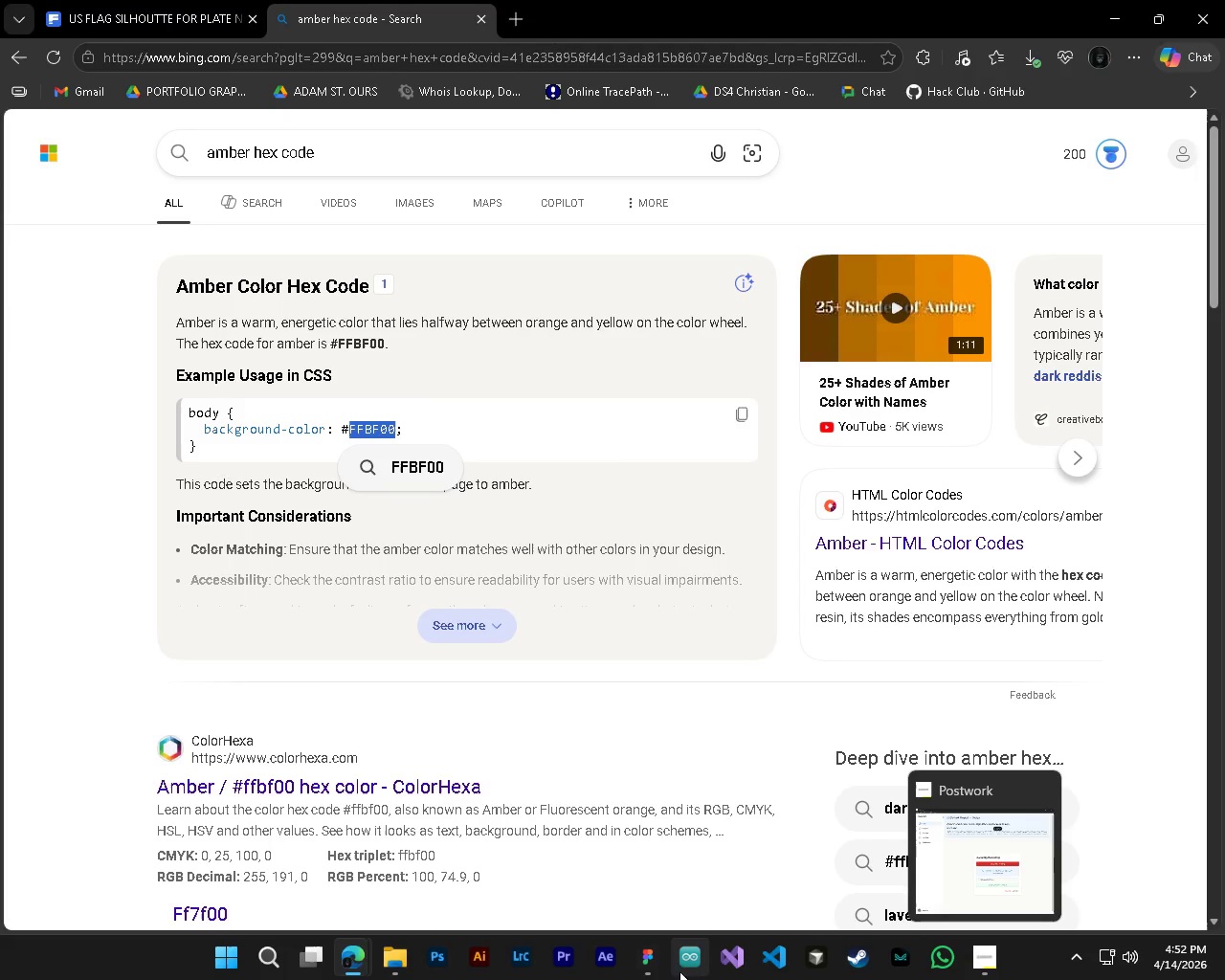 
left_click([653, 972])
 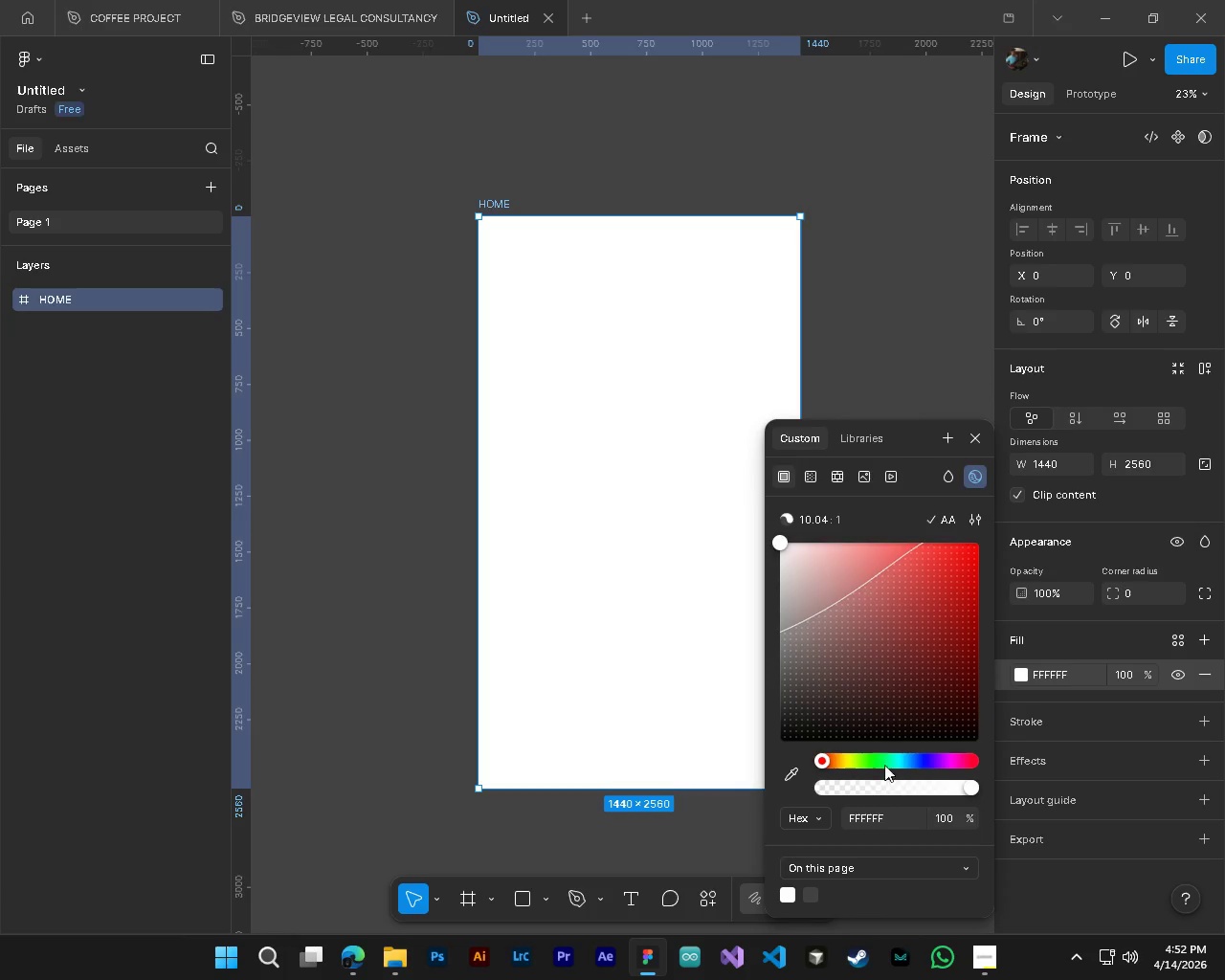 
left_click([868, 822])
 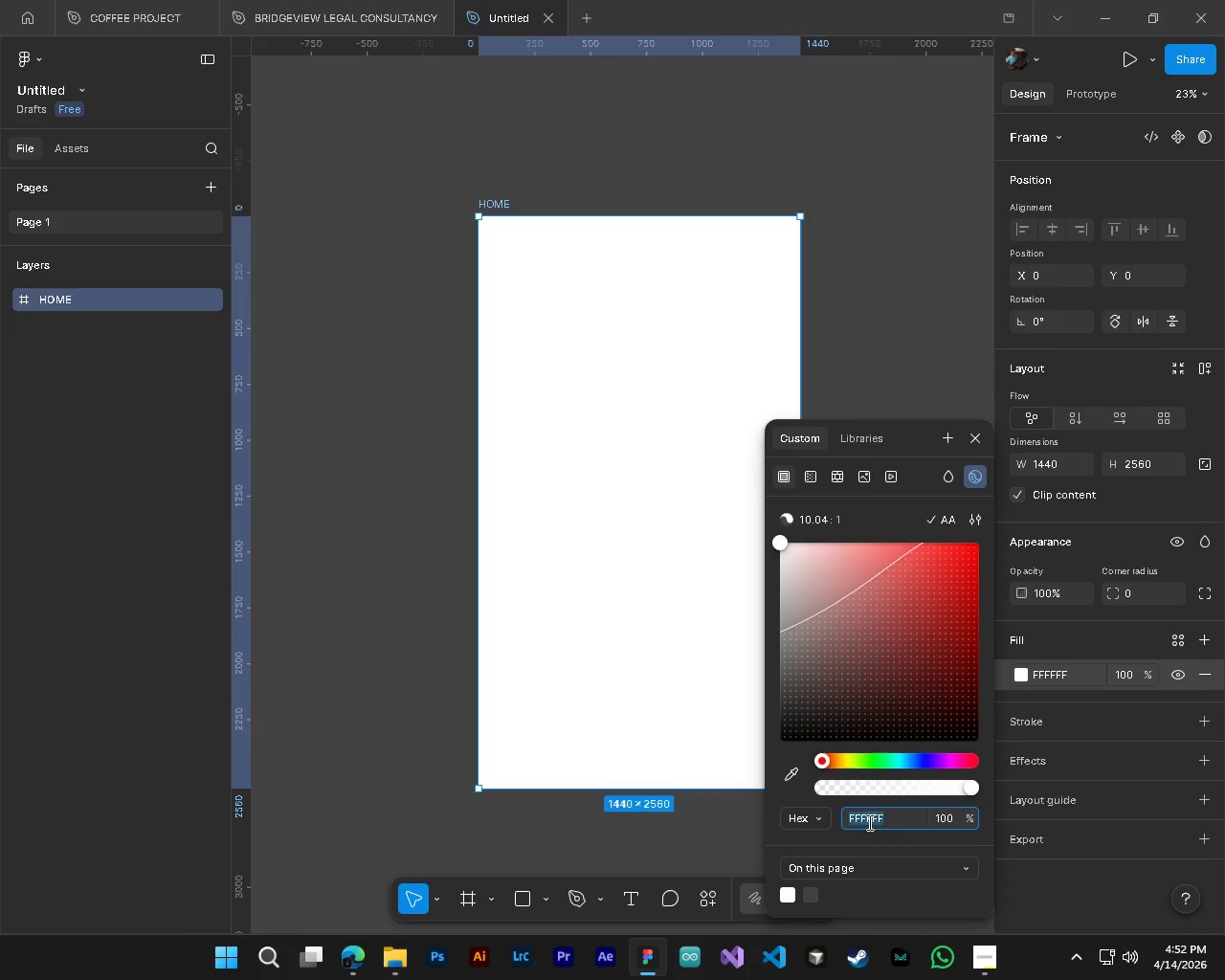 
key(Control+ControlLeft)
 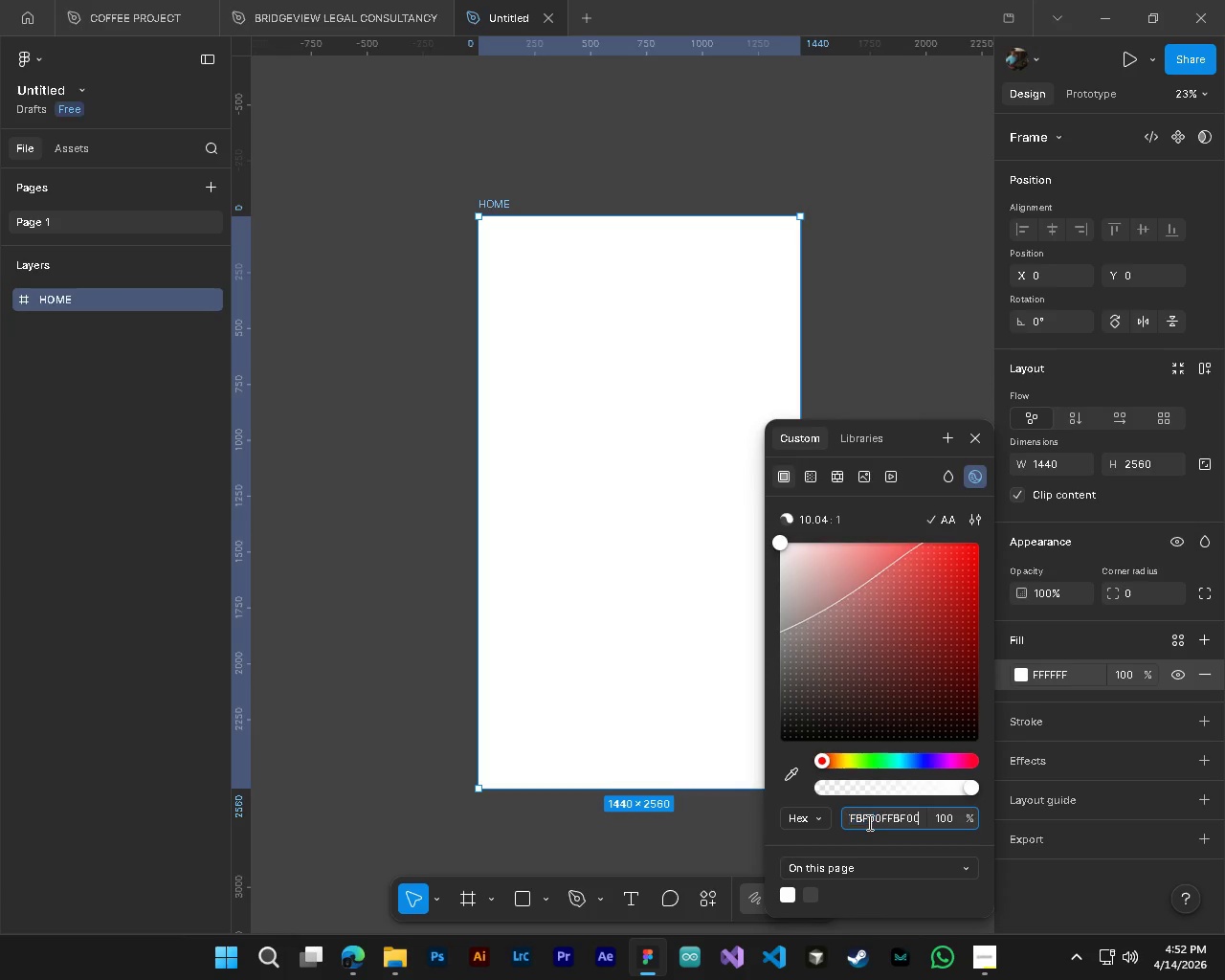 
key(Control+V)
 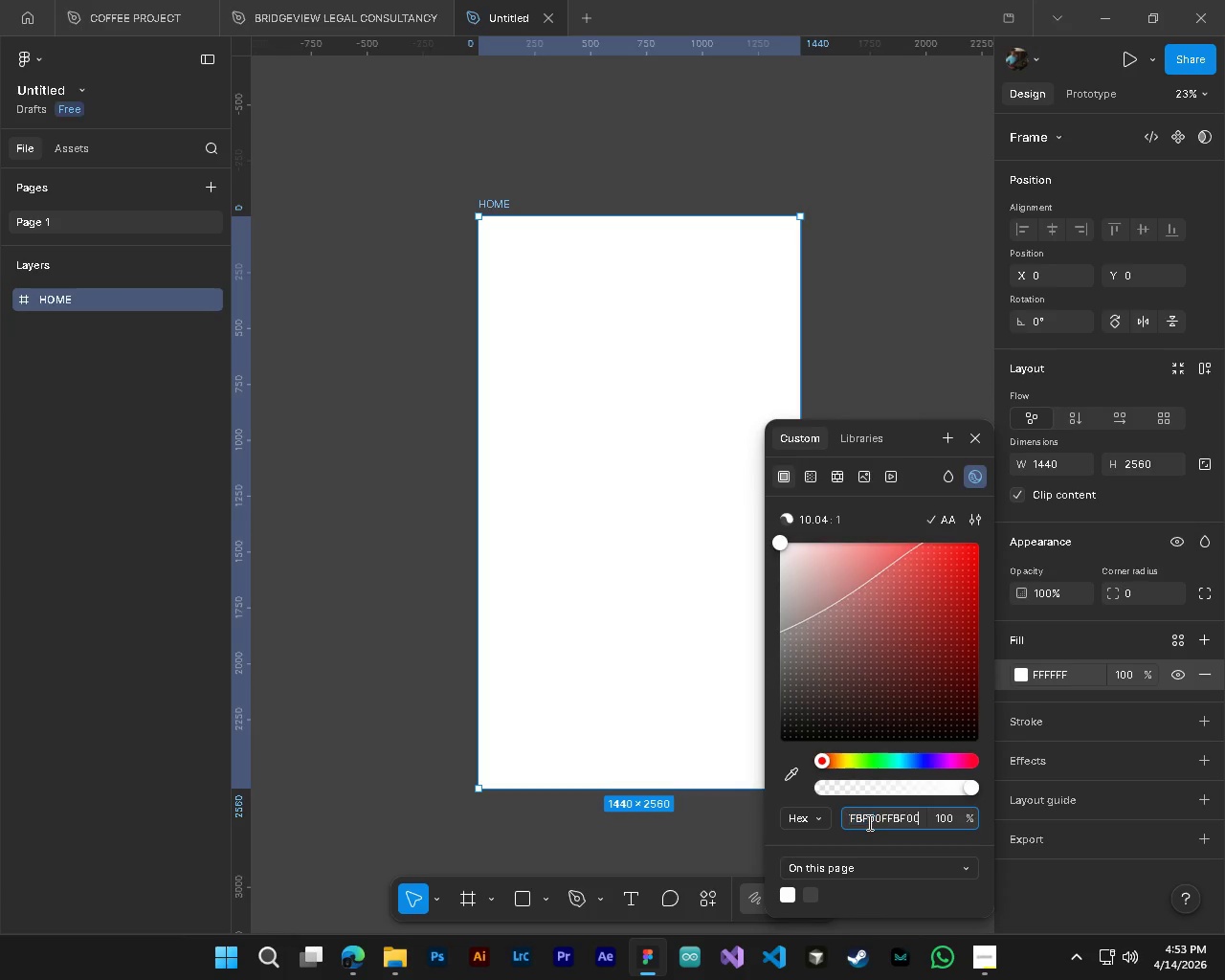 
key(Control+V)
 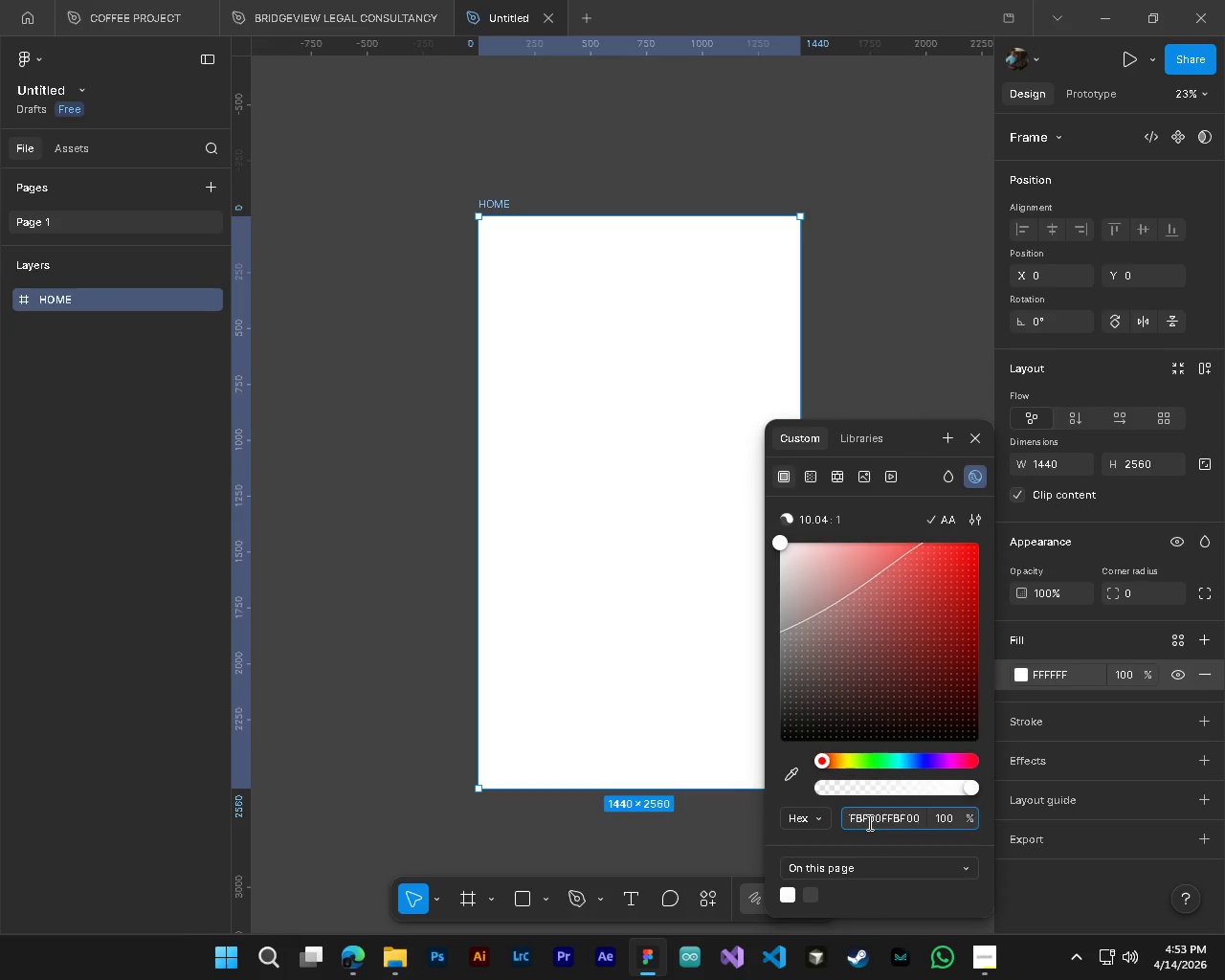 
key(Control+A)
 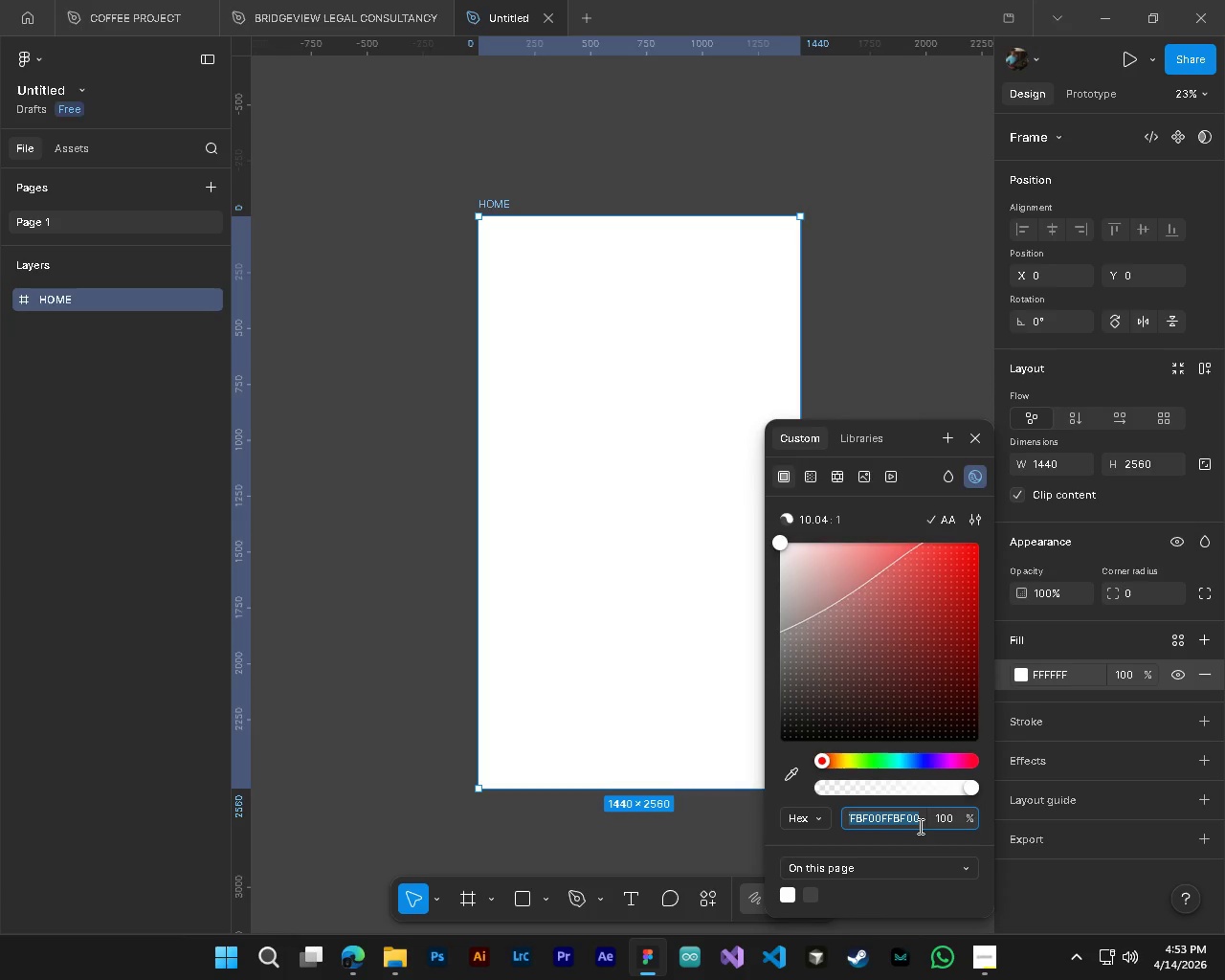 
hold_key(key=ControlLeft, duration=0.34)
 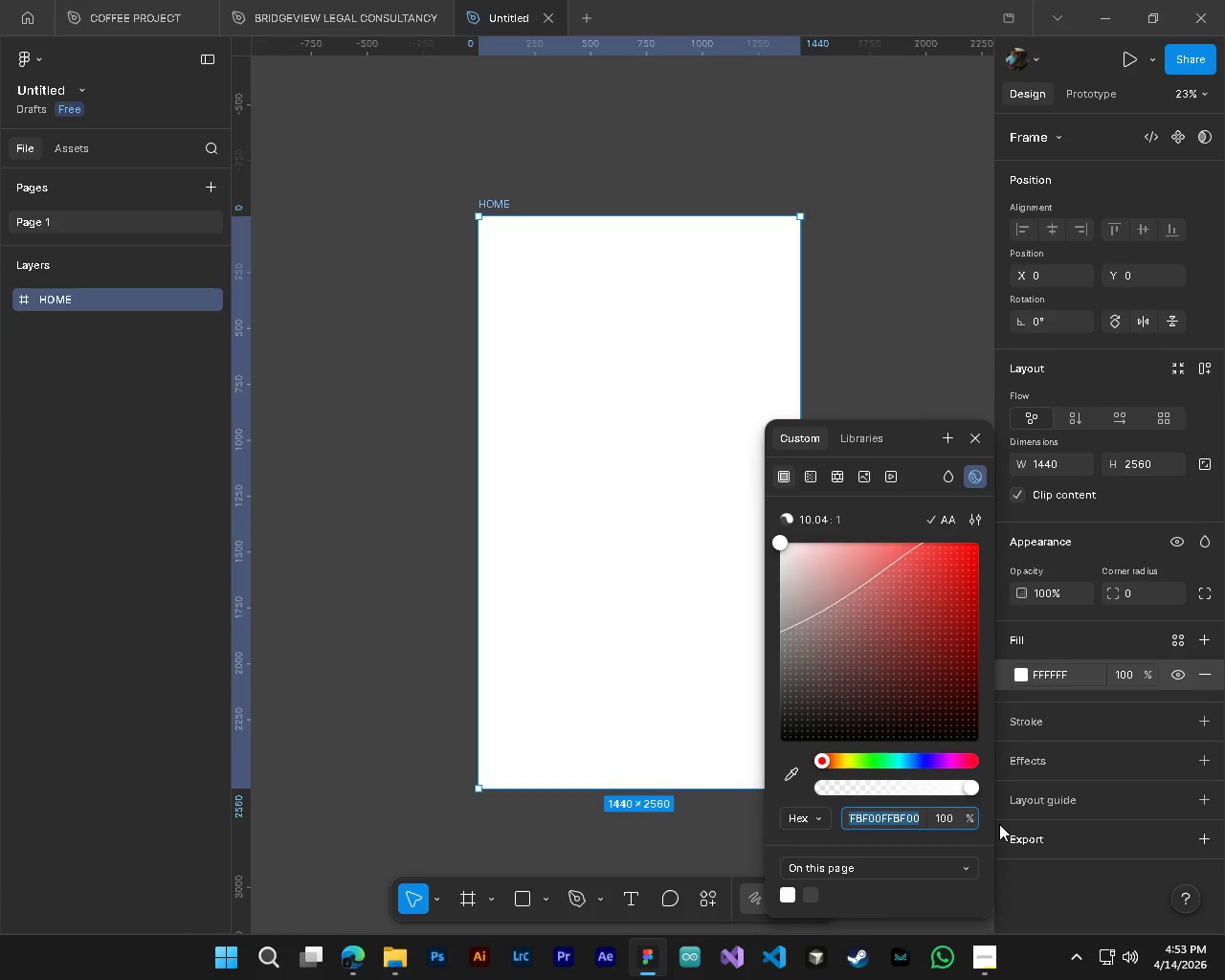 
key(Backspace)
 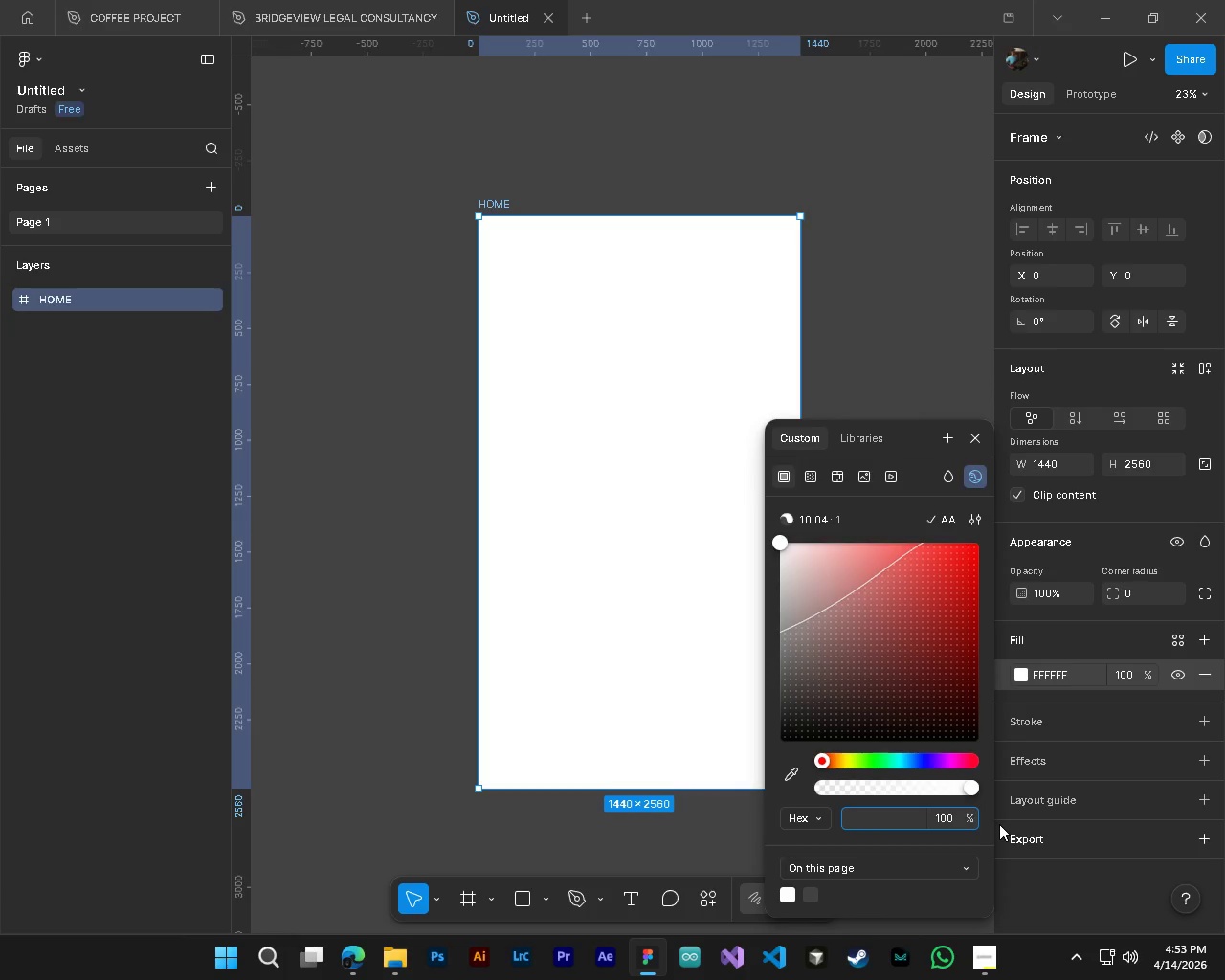 
key(Control+ControlLeft)
 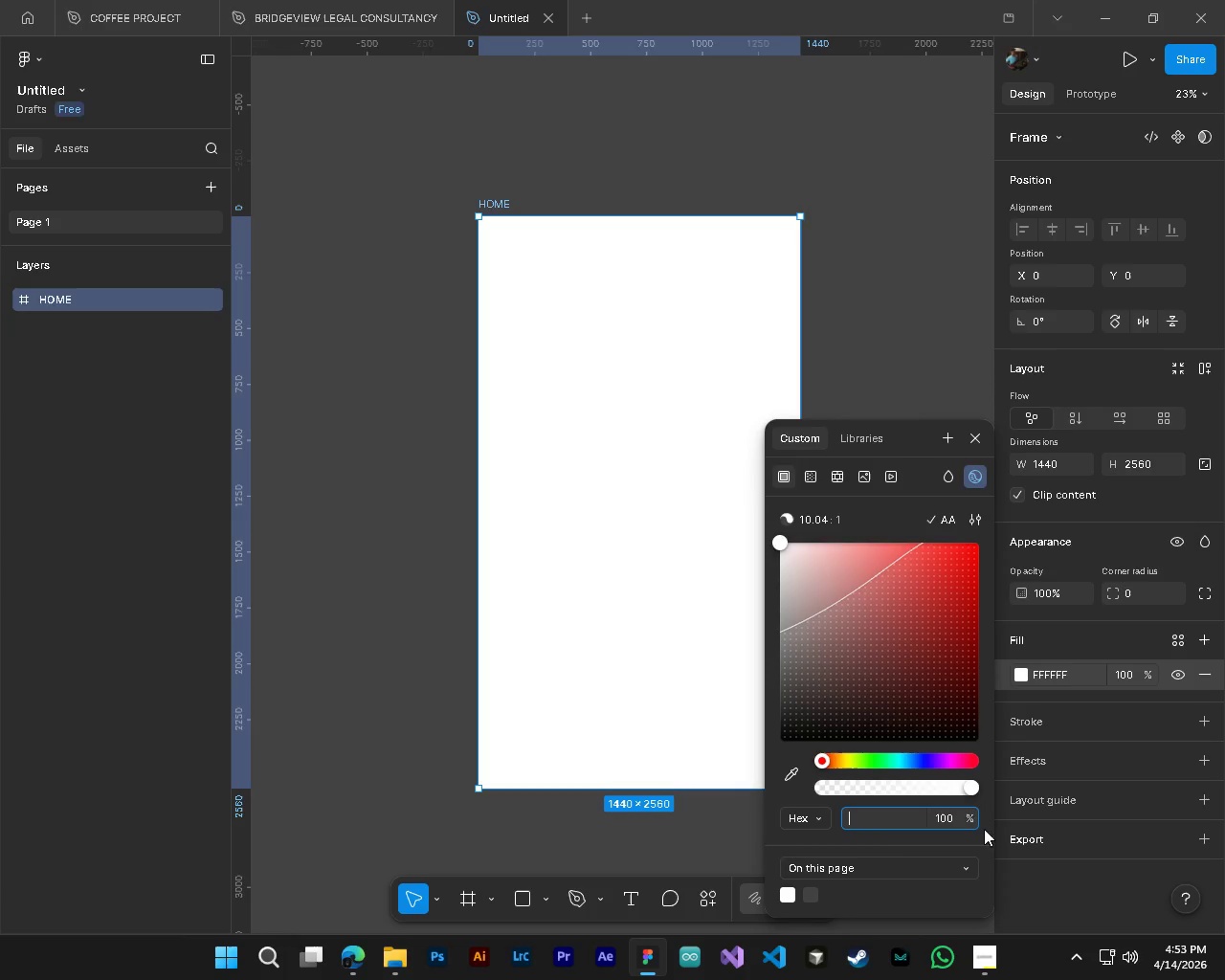 
key(Control+V)
 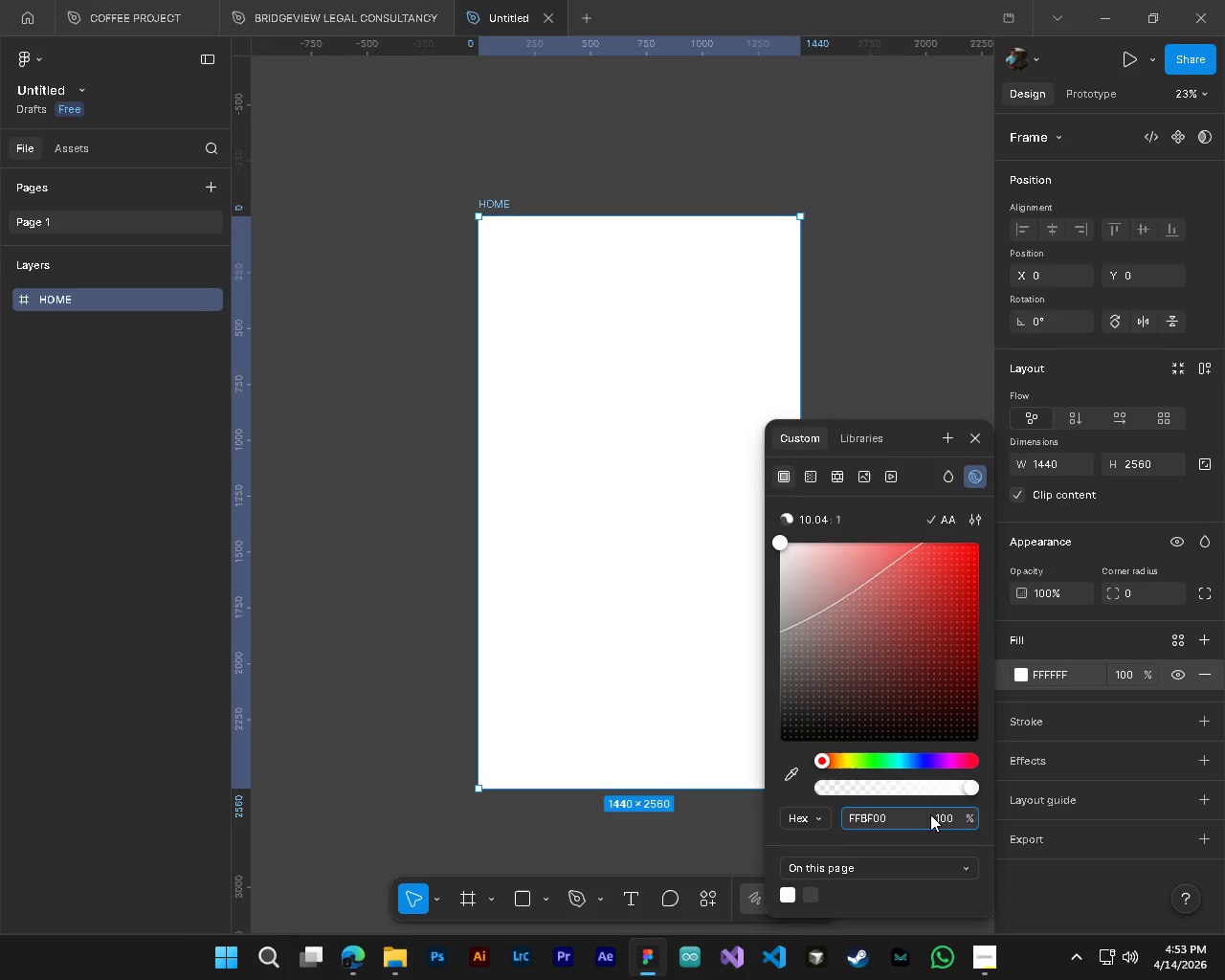 
key(NumpadEnter)
 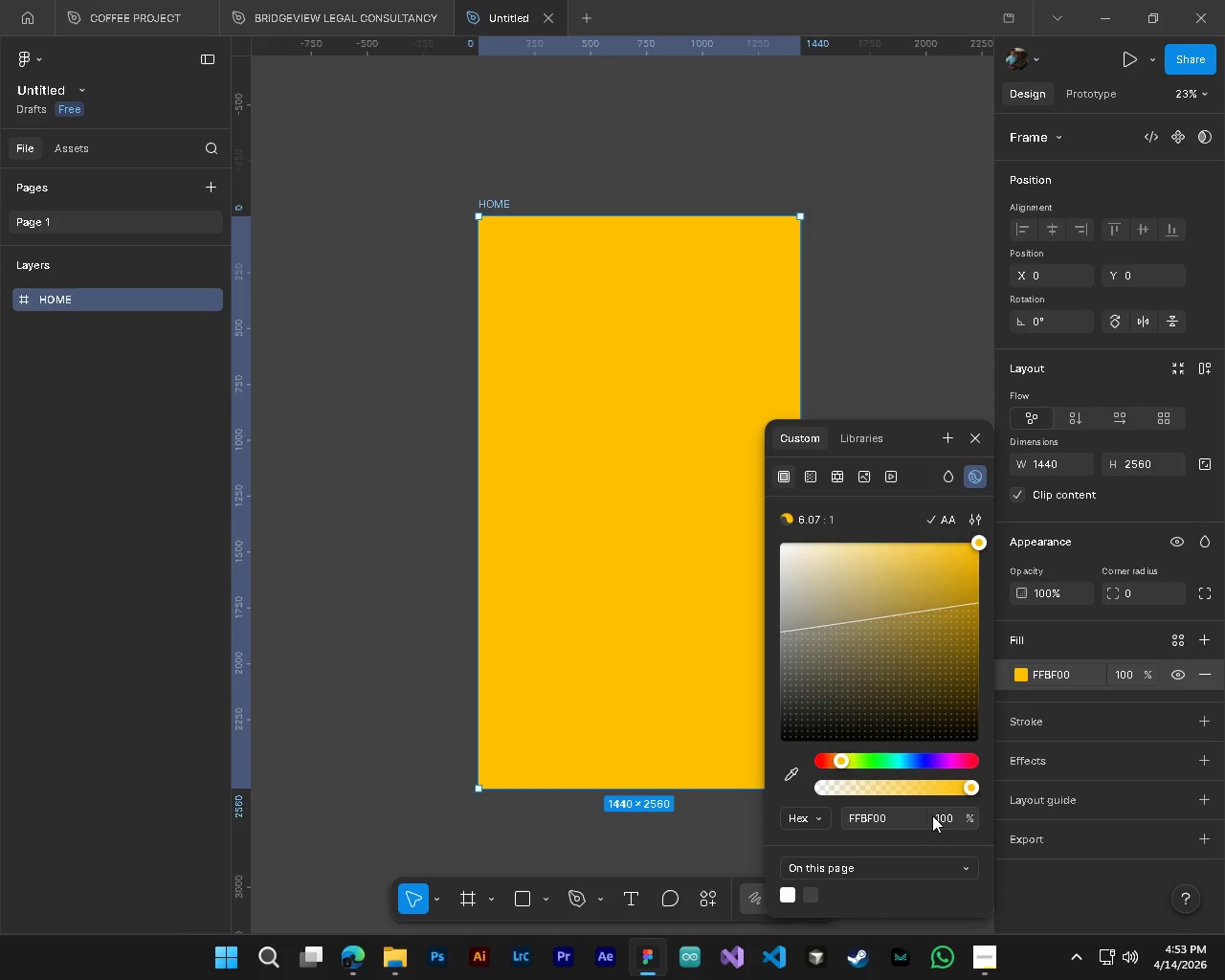 
hold_key(key=ShiftLeft, duration=0.52)
scroll: coordinate [600, 777], scroll_direction: down, amount: 1.0
 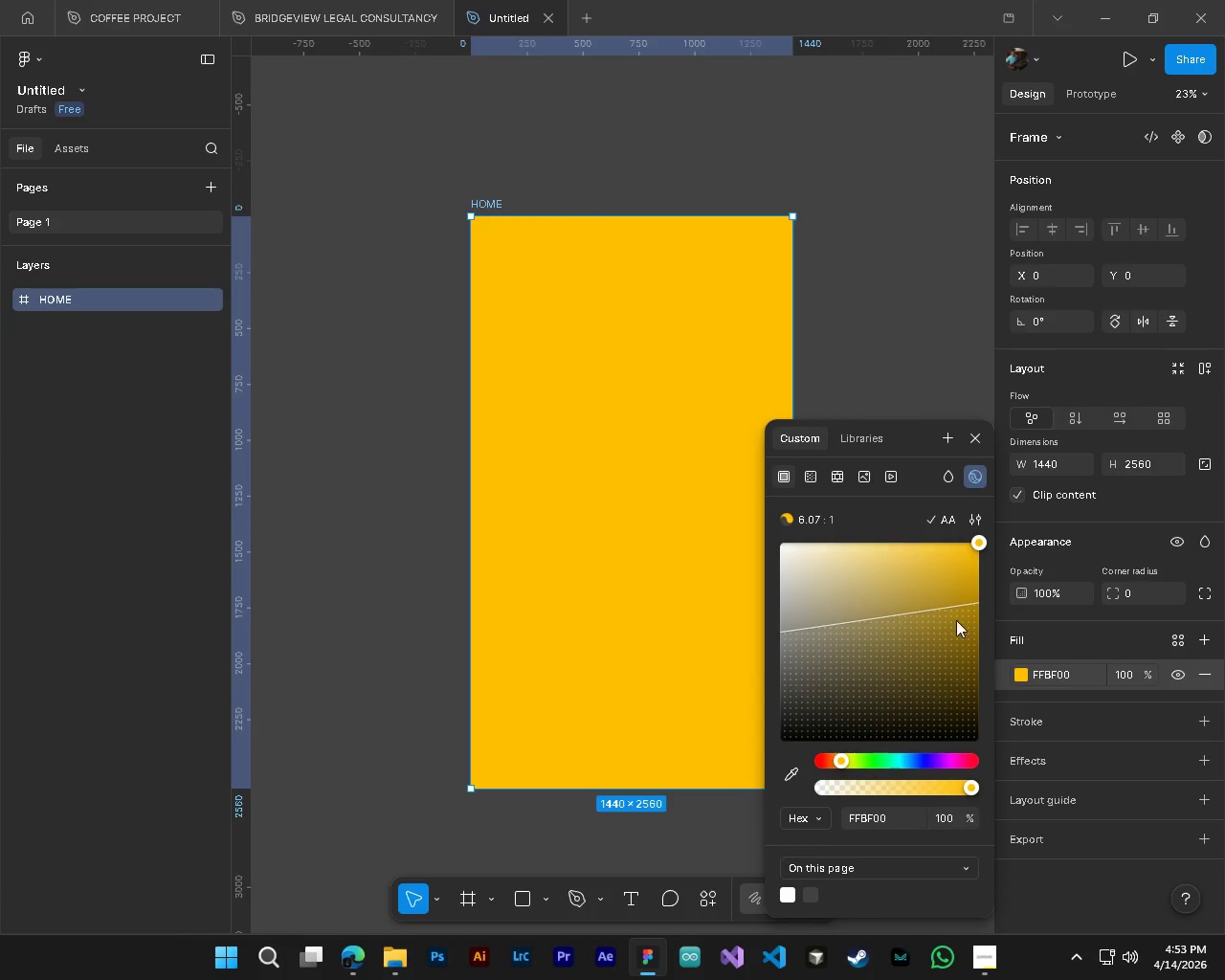 
left_click_drag(start_coordinate=[977, 543], to_coordinate=[984, 646])
 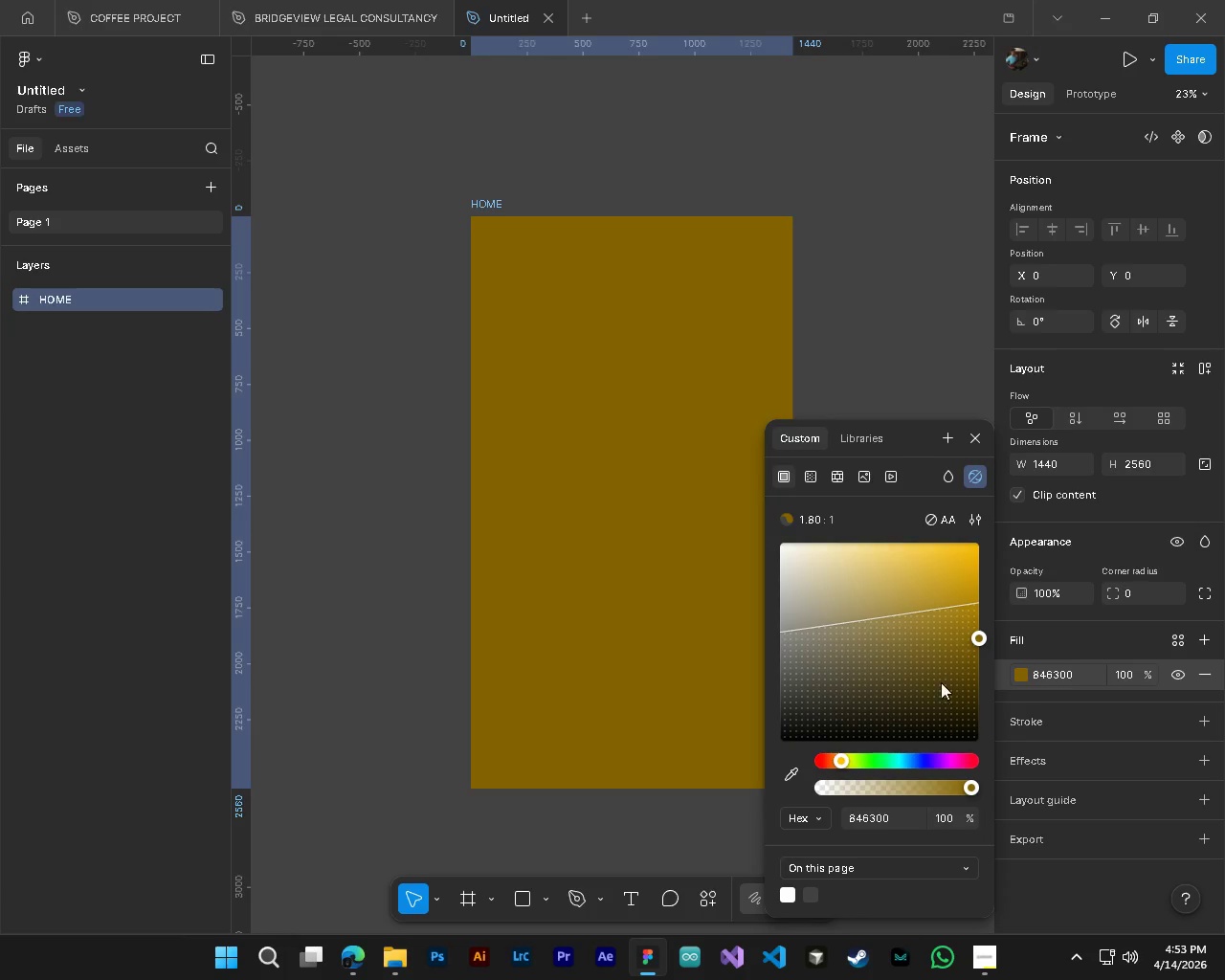 
left_click_drag(start_coordinate=[934, 674], to_coordinate=[852, 661])
 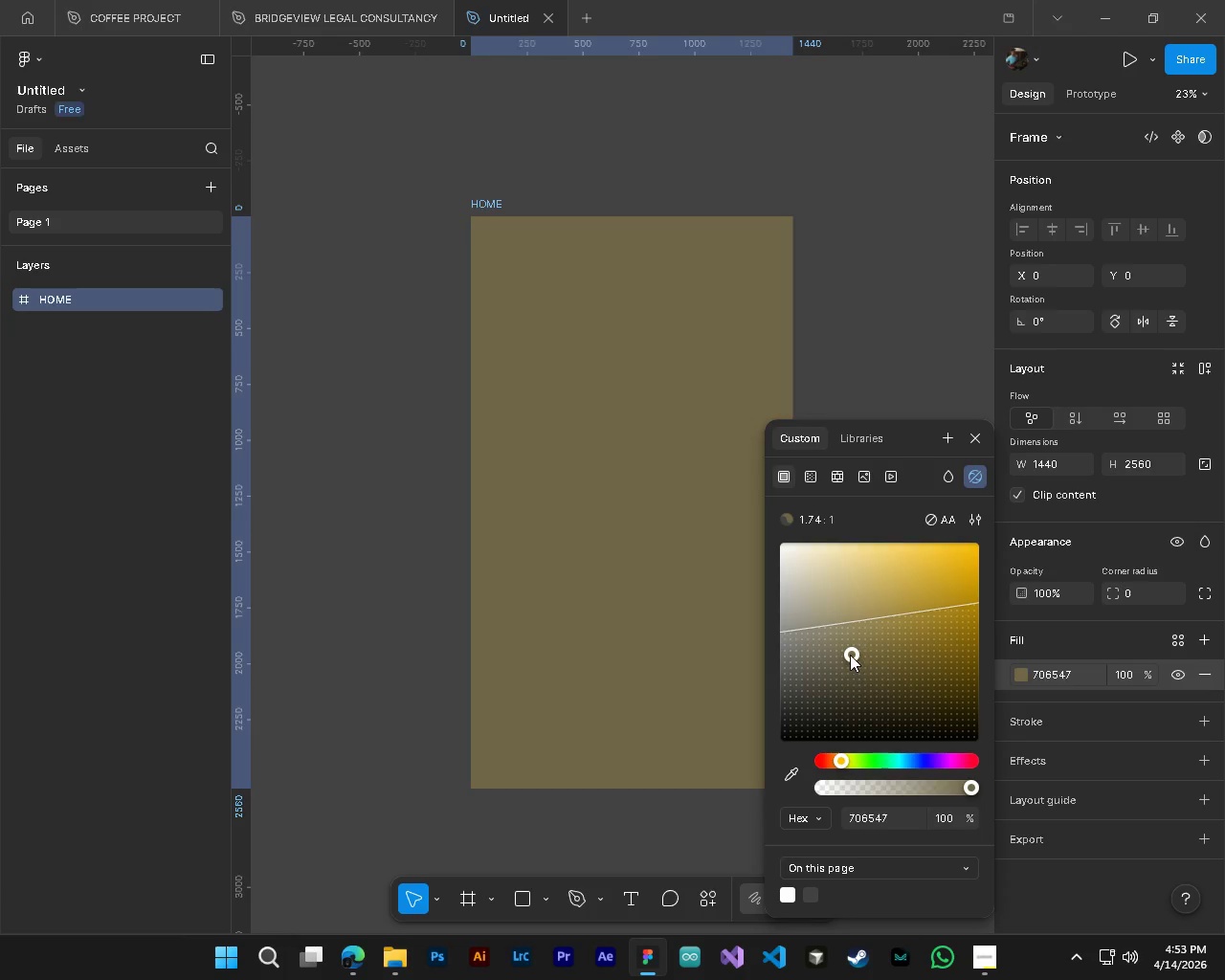 
left_click_drag(start_coordinate=[850, 655], to_coordinate=[847, 598])
 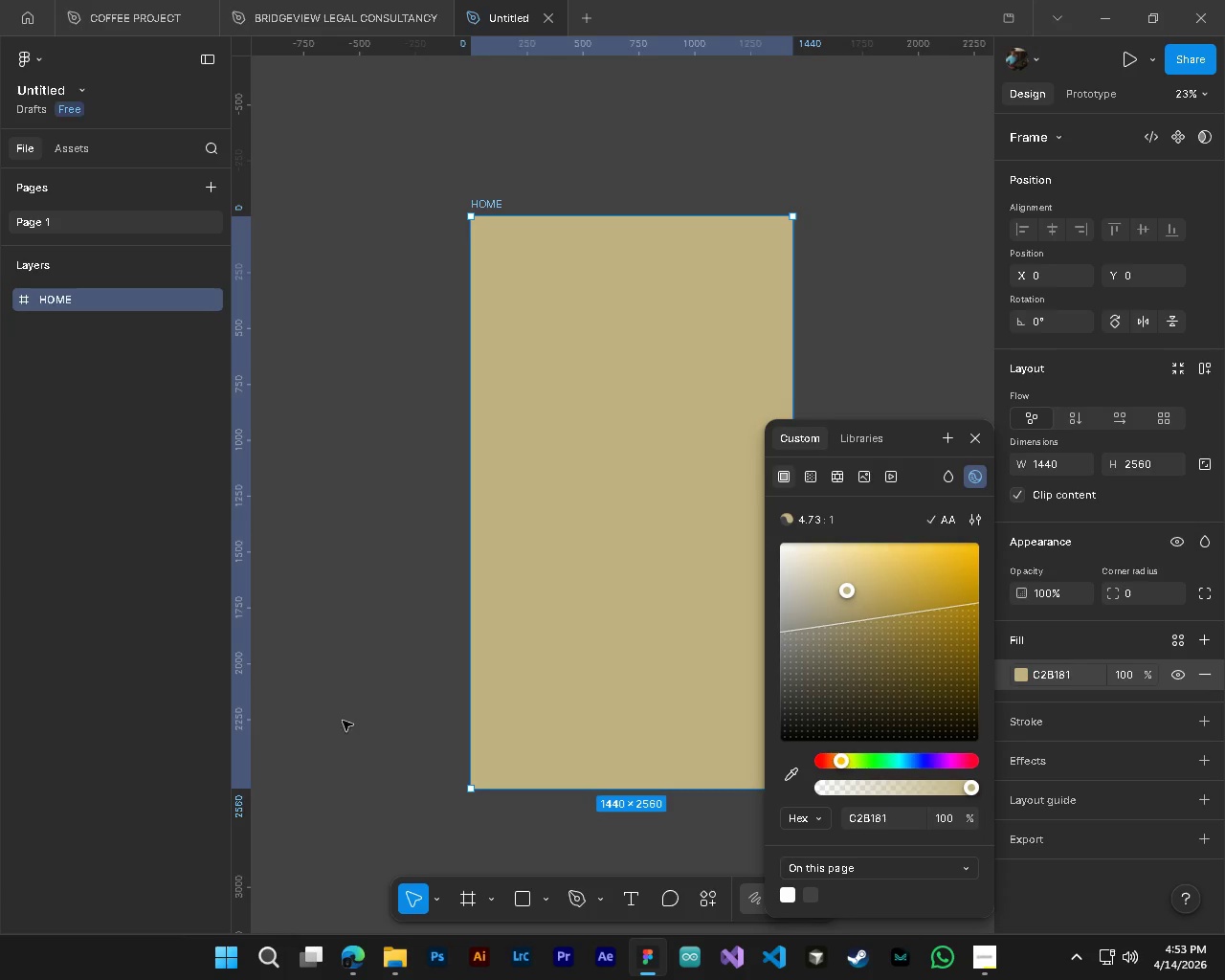 
left_click([368, 635])
 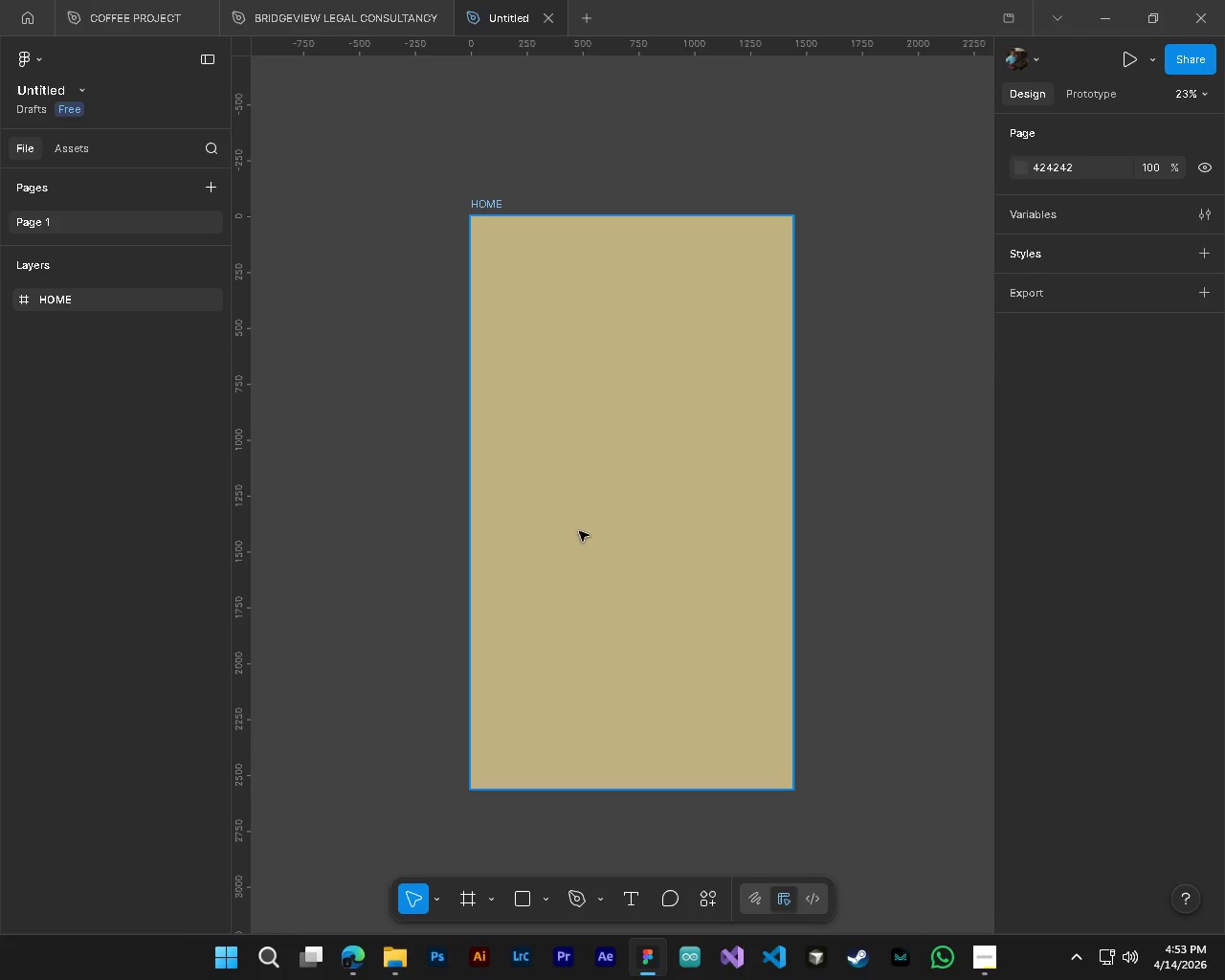 
scroll: coordinate [578, 531], scroll_direction: up, amount: 3.0
 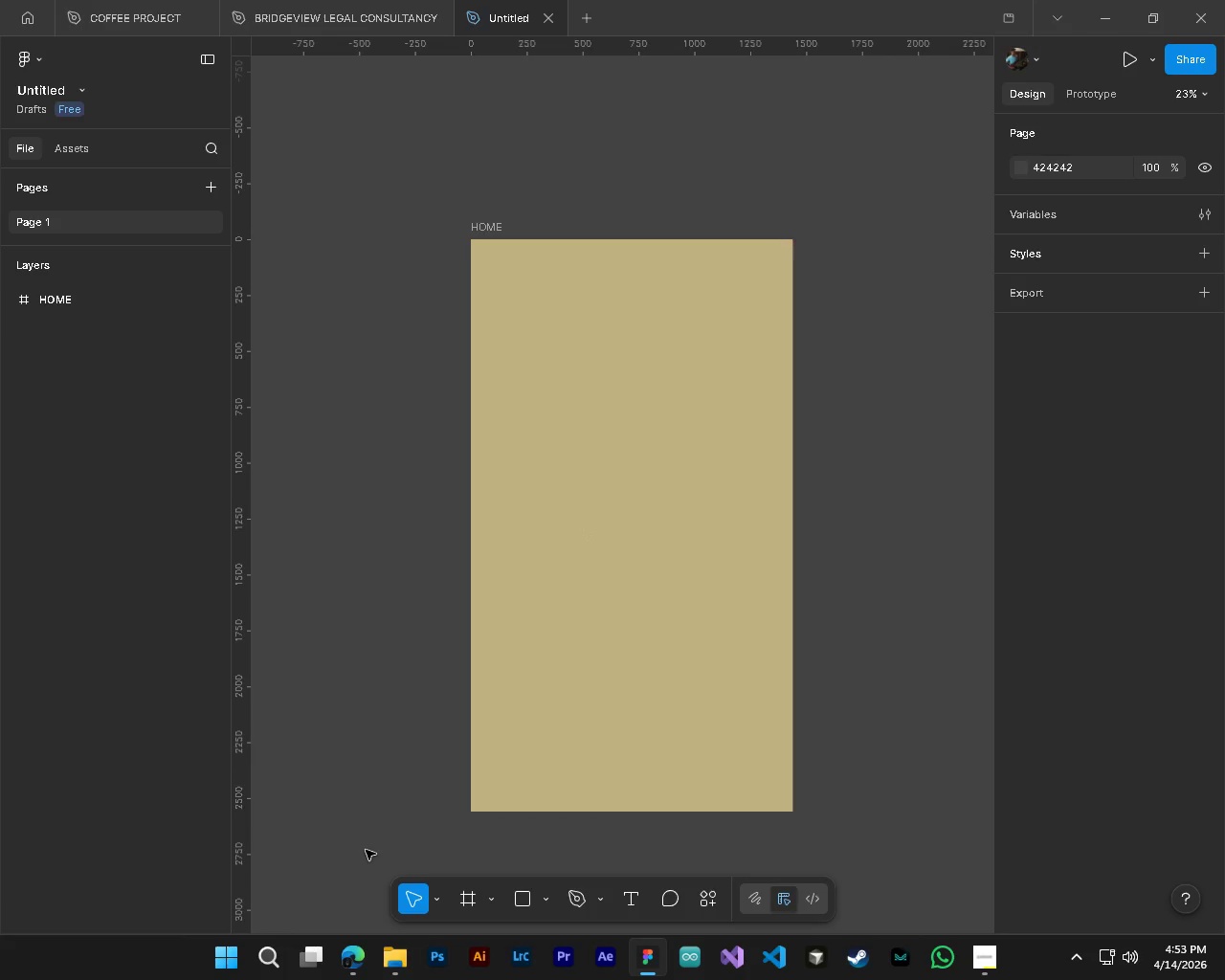 
wait(12.85)
 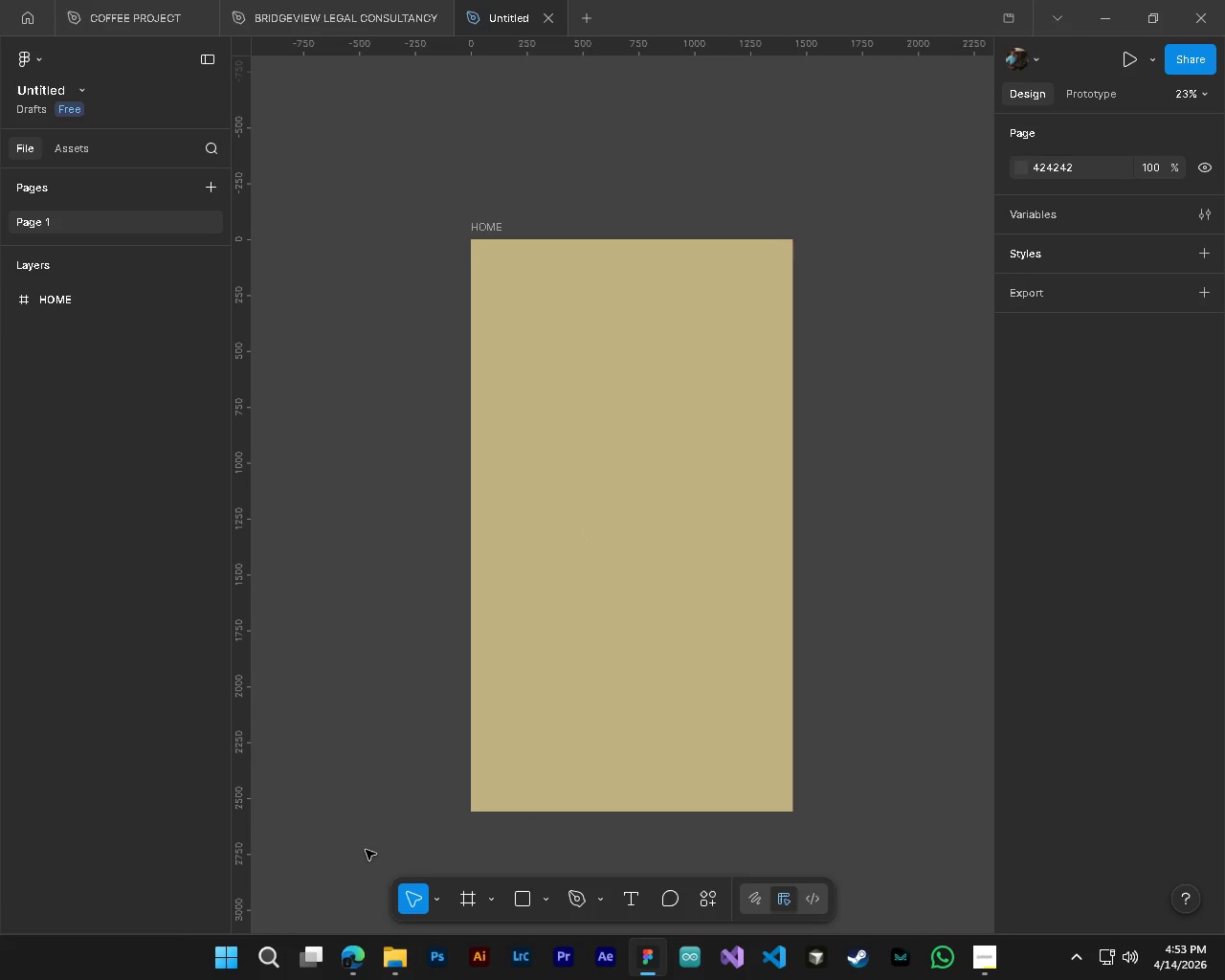 
left_click([659, 688])
 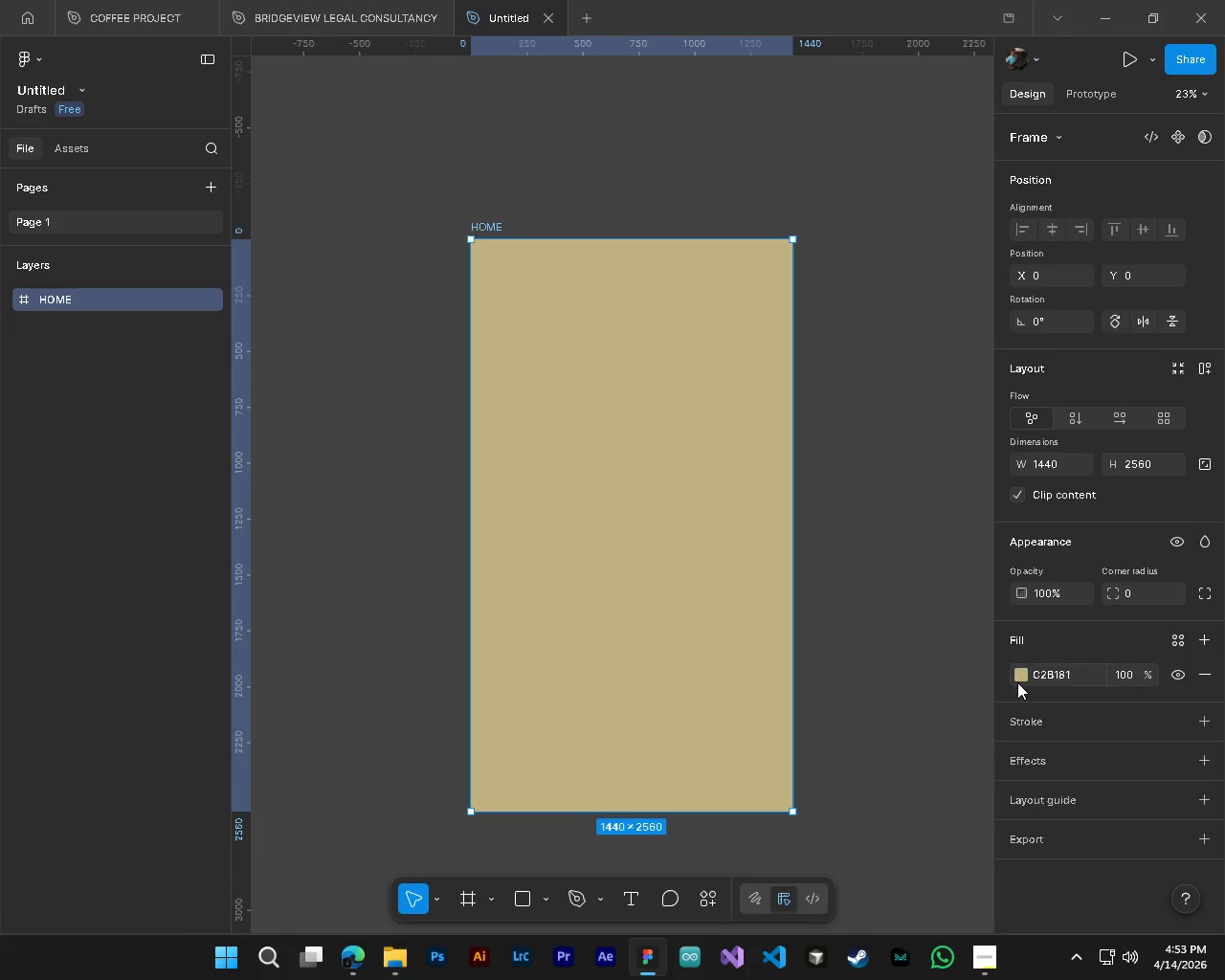 
left_click([1022, 679])
 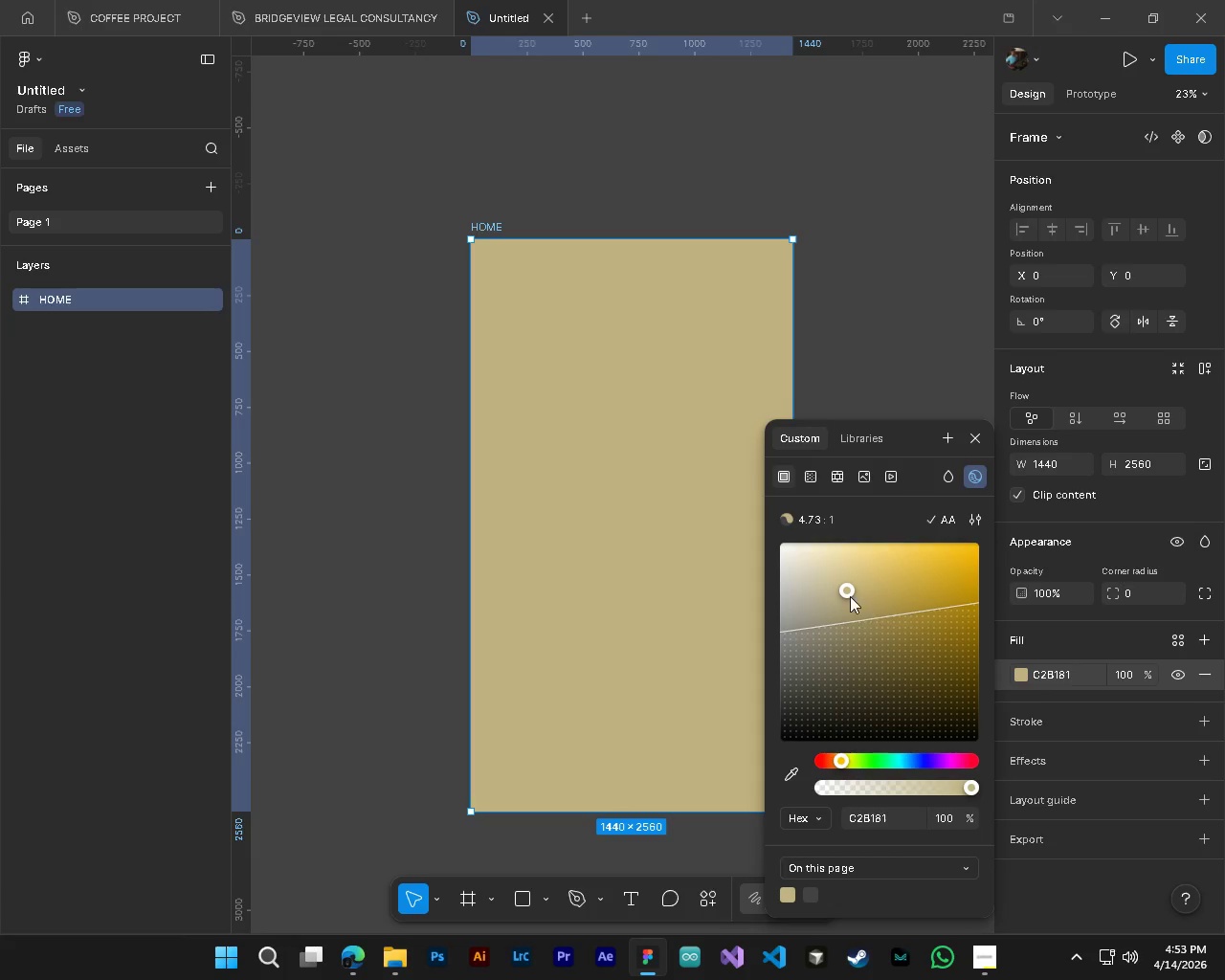 
left_click_drag(start_coordinate=[844, 593], to_coordinate=[926, 700])
 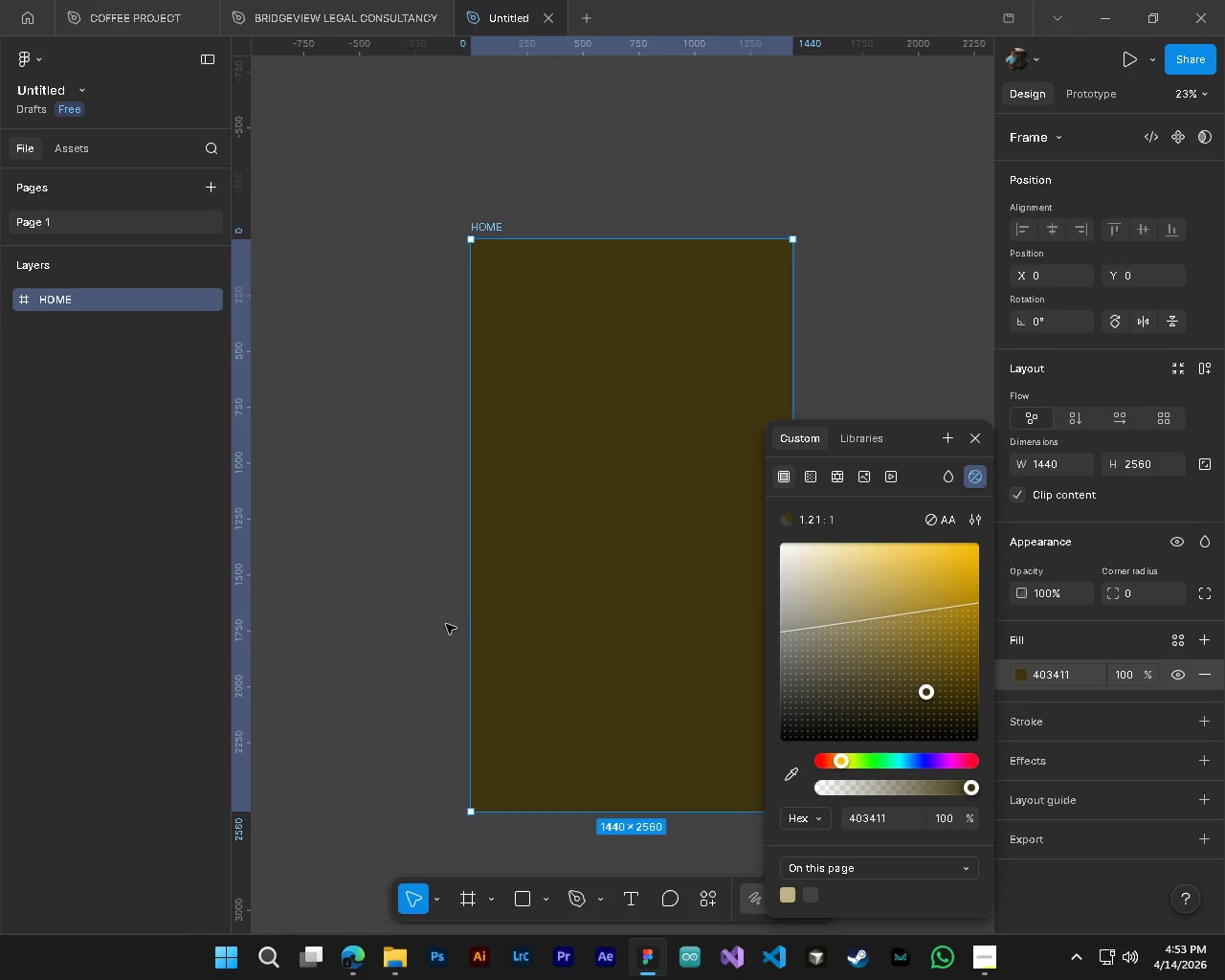 
left_click([388, 620])
 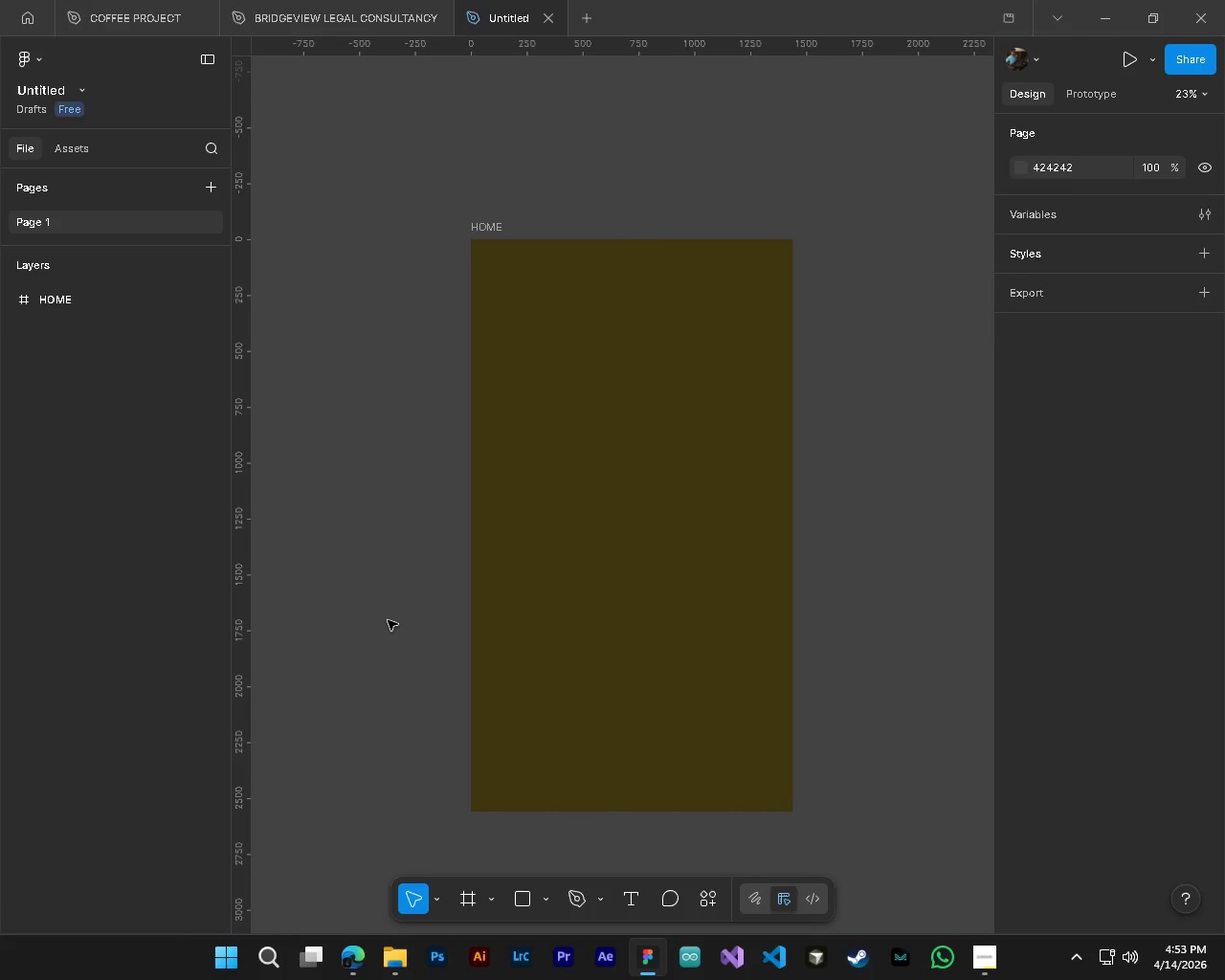 
hold_key(key=AltLeft, duration=0.47)
hold_key(key=ControlLeft, duration=0.47)
scroll: coordinate [434, 629], scroll_direction: down, amount: 4.0
 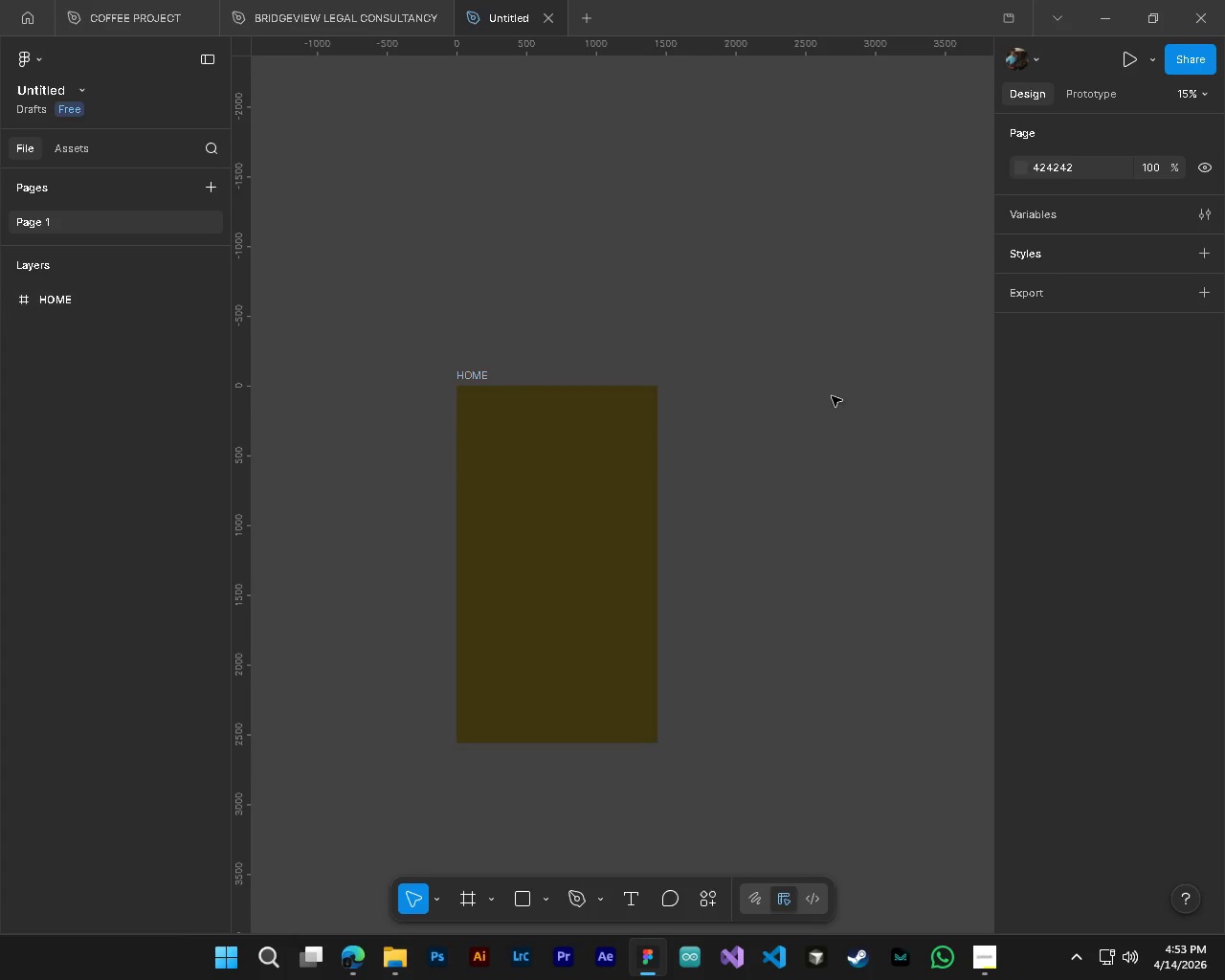 
hold_key(key=AltLeft, duration=0.94)
 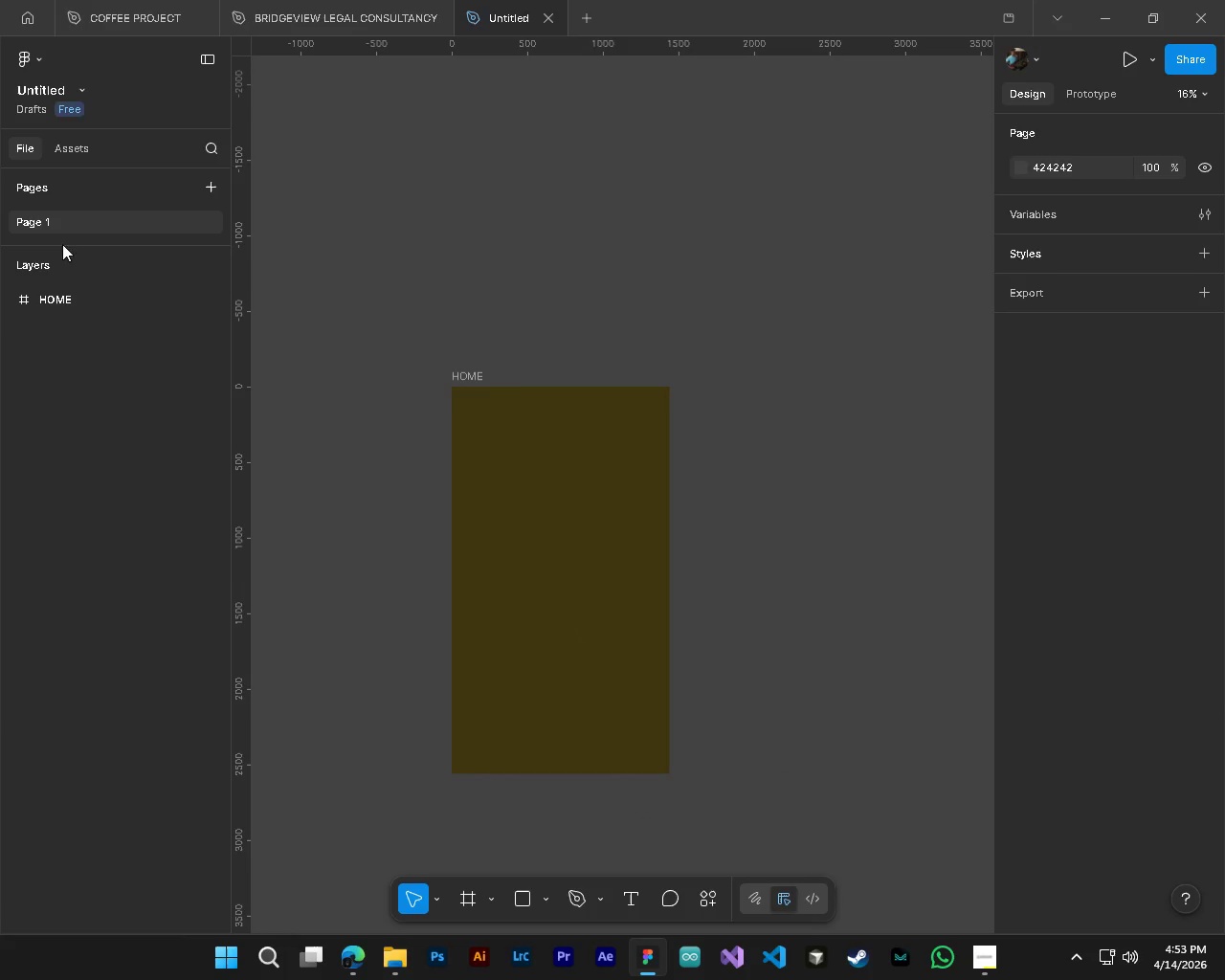 
hold_key(key=ControlLeft, duration=0.97)
 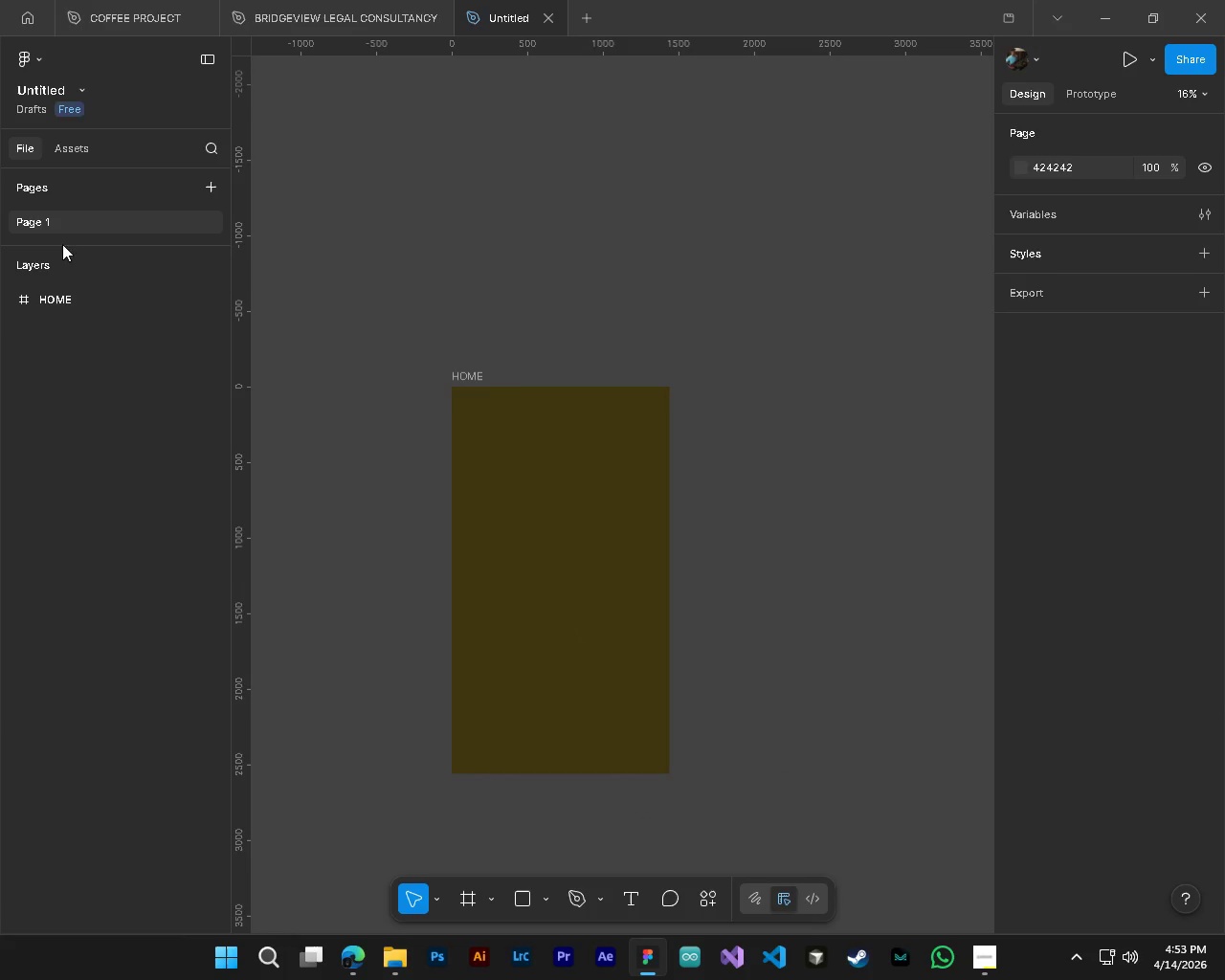 
hold_key(key=AltLeft, duration=7.51)
 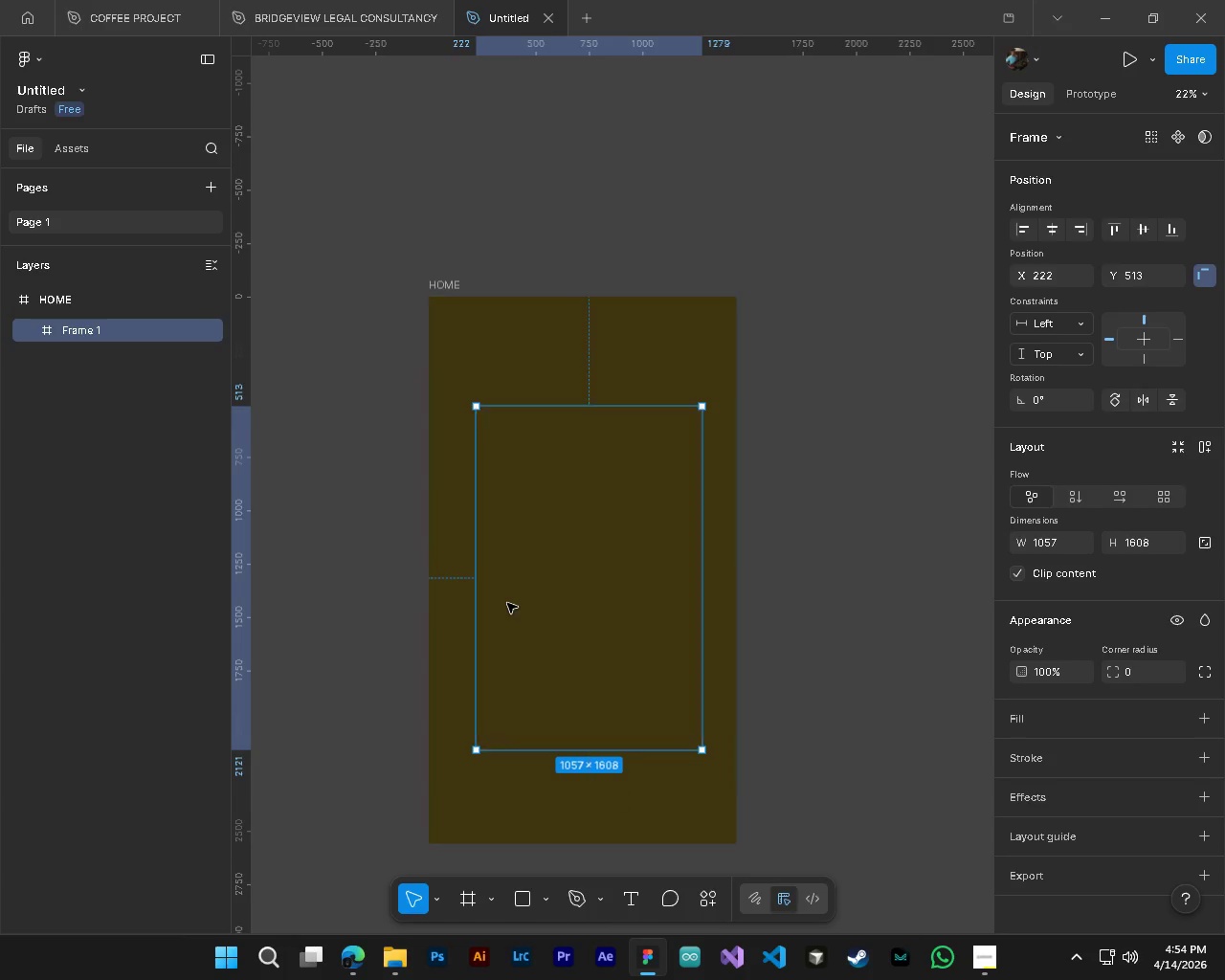 
scroll: coordinate [518, 372], scroll_direction: up, amount: 2.0
 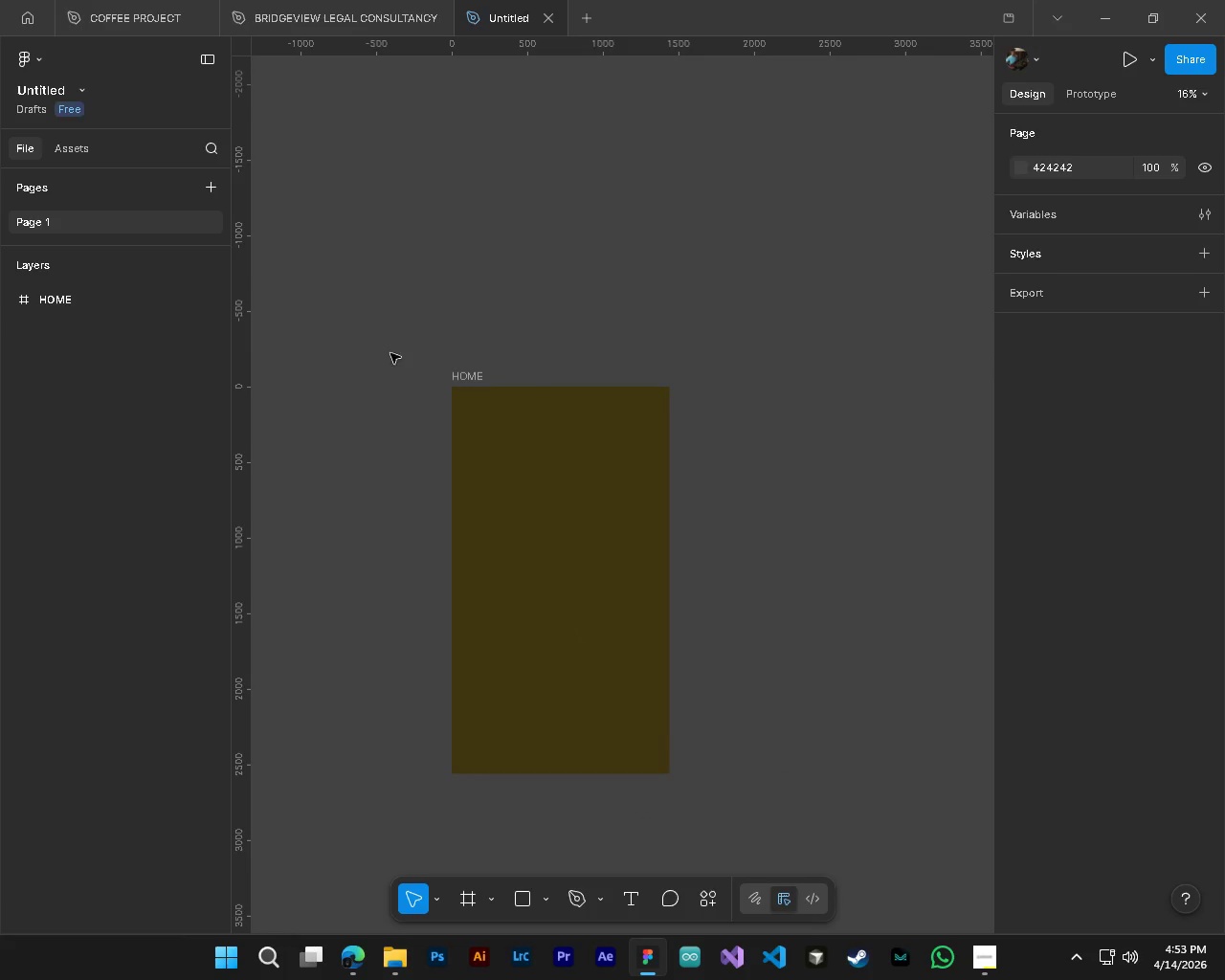 
left_click([466, 893])
 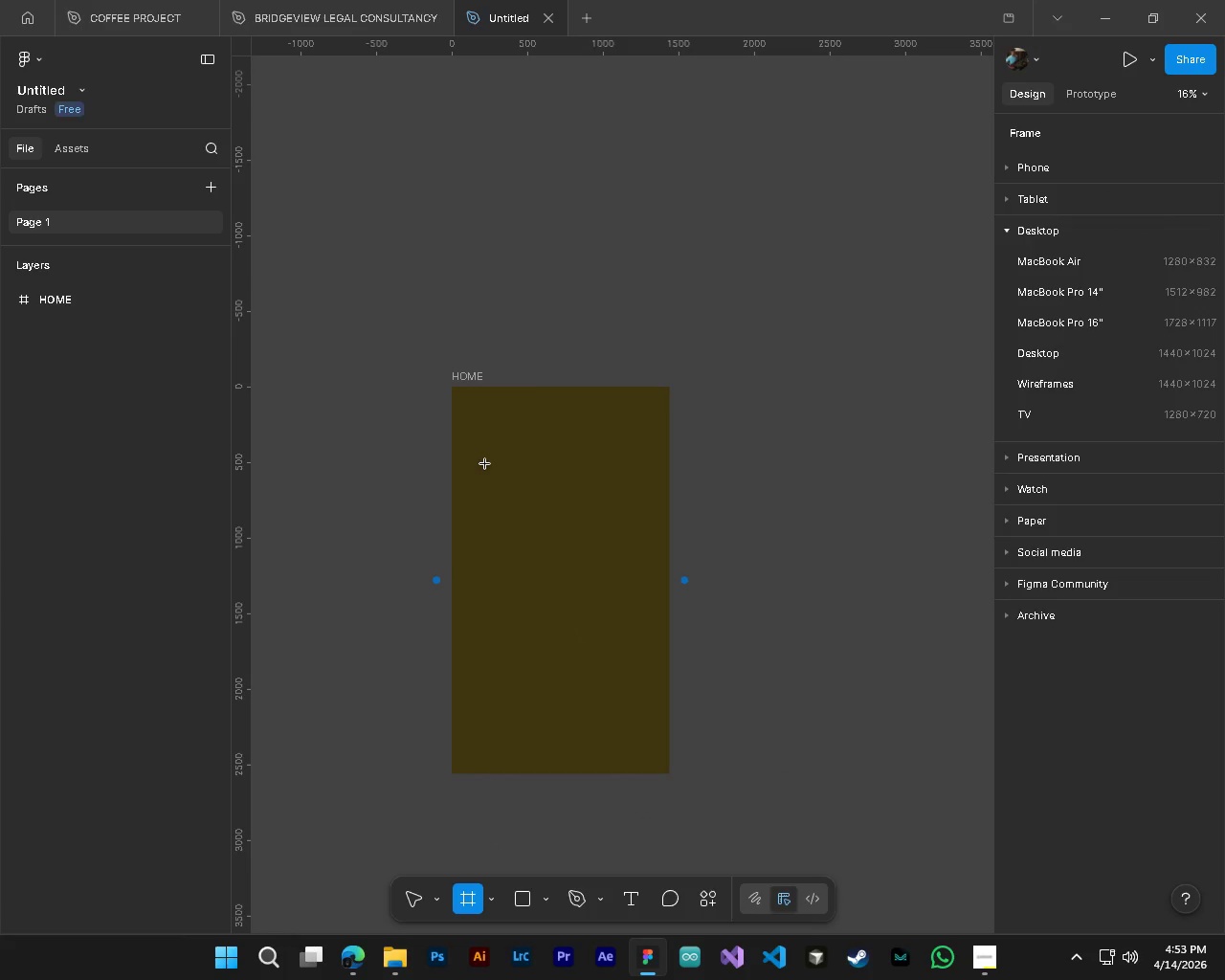 
left_click_drag(start_coordinate=[485, 464], to_coordinate=[645, 707])
 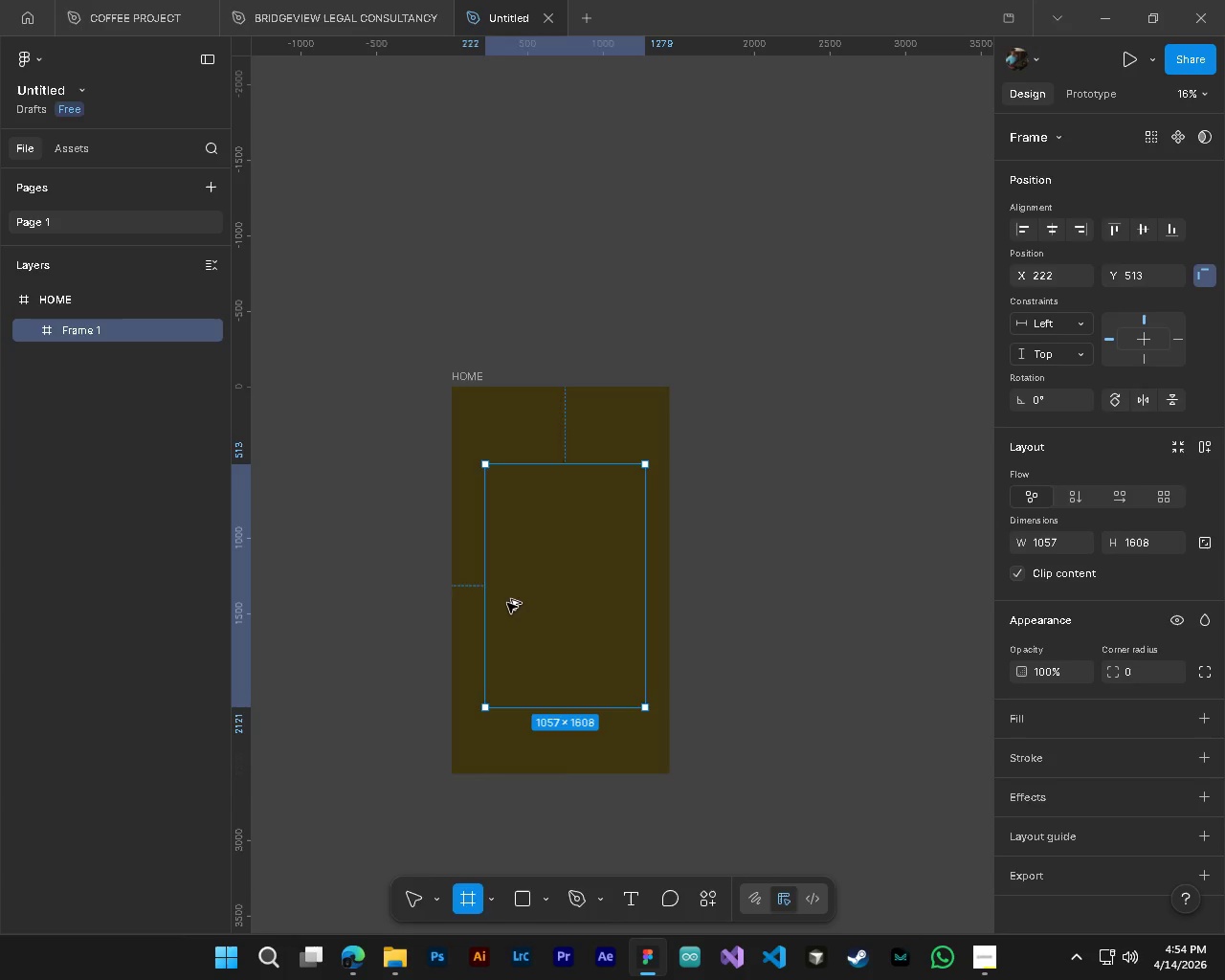 
hold_key(key=ControlLeft, duration=0.55)
hold_key(key=AltLeft, duration=0.52)
scroll: coordinate [507, 603], scroll_direction: up, amount: 4.0
 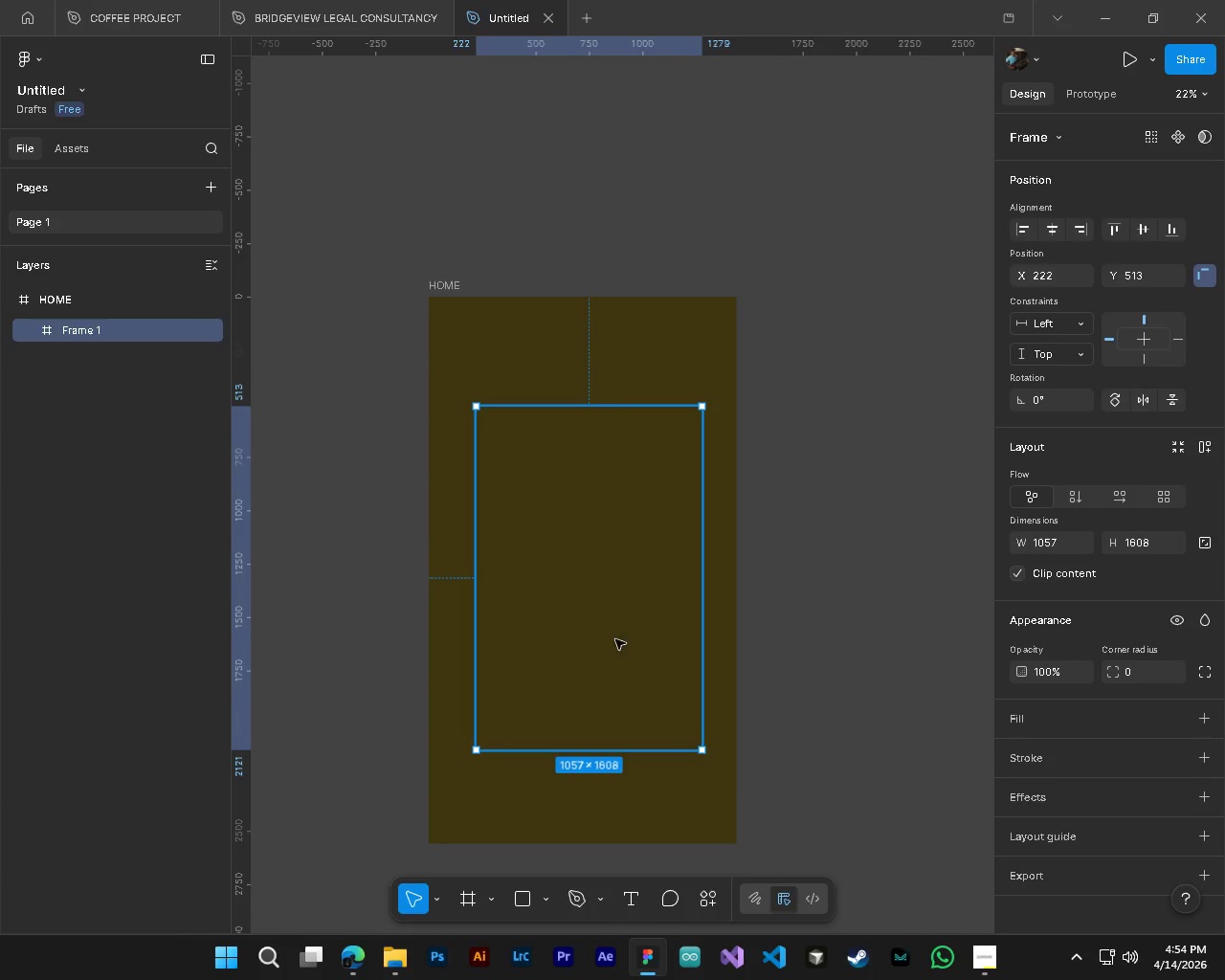 
left_click_drag(start_coordinate=[616, 638], to_coordinate=[607, 638])
 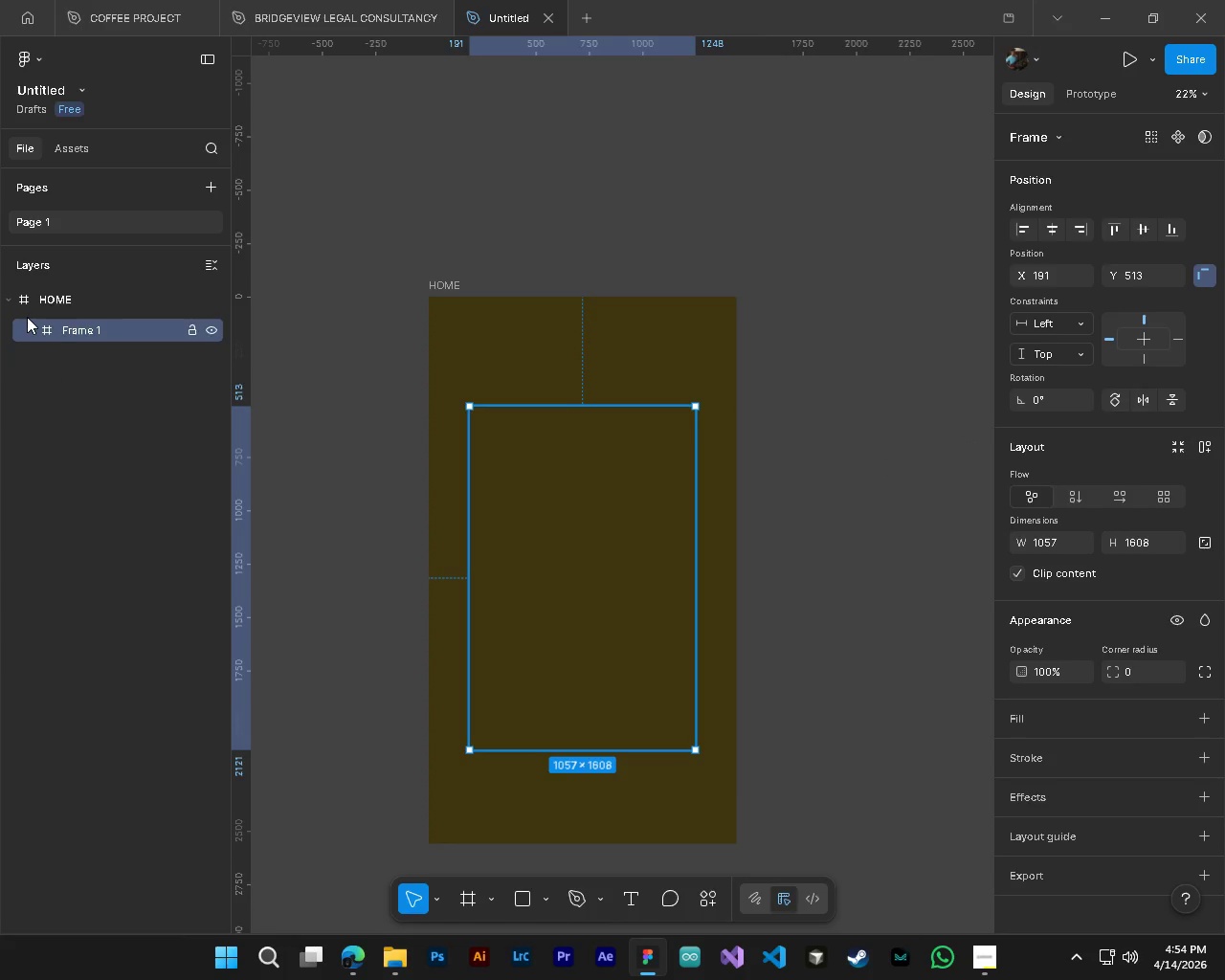 
wait(5.97)
 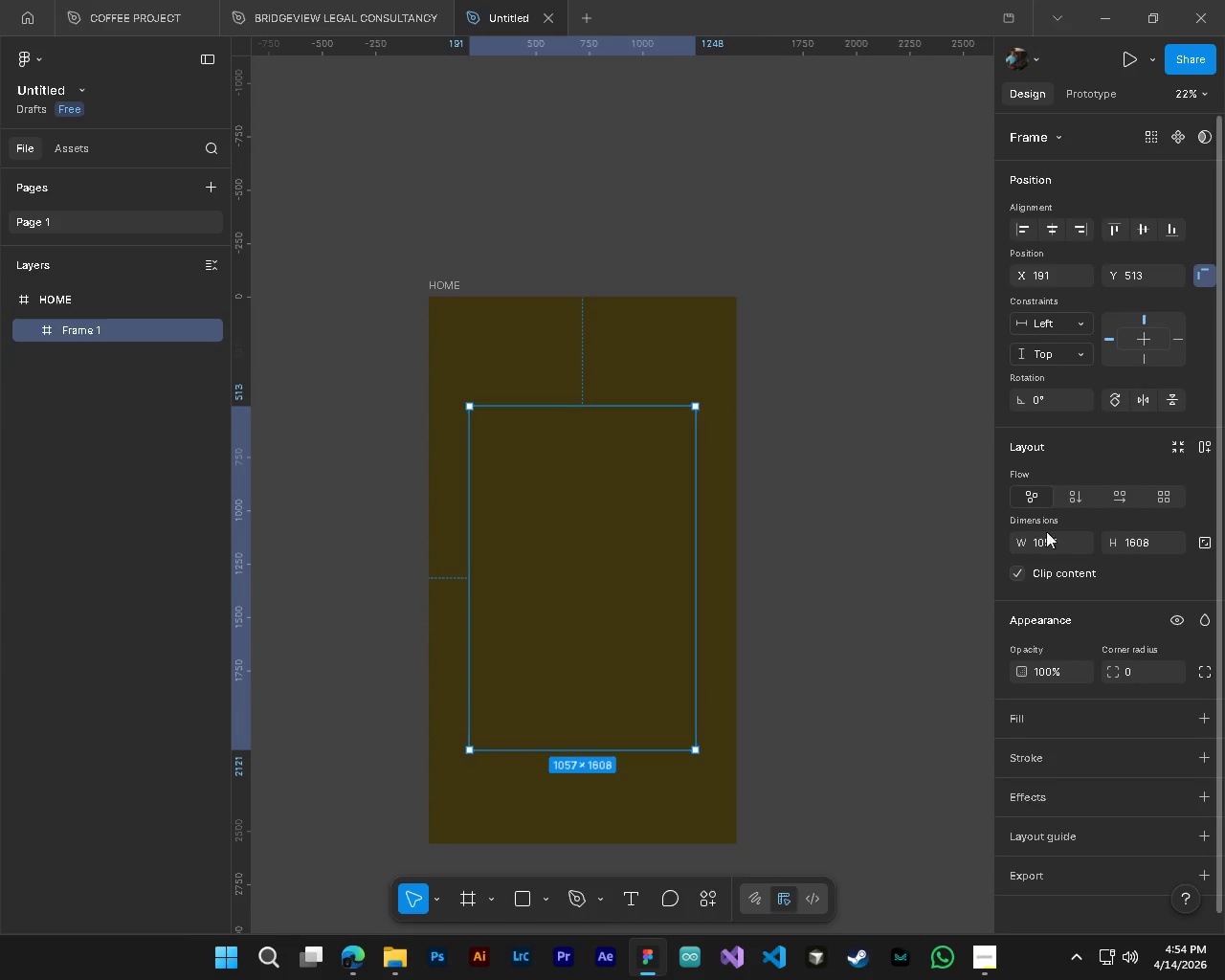 
scroll: coordinate [1046, 607], scroll_direction: down, amount: 5.0
 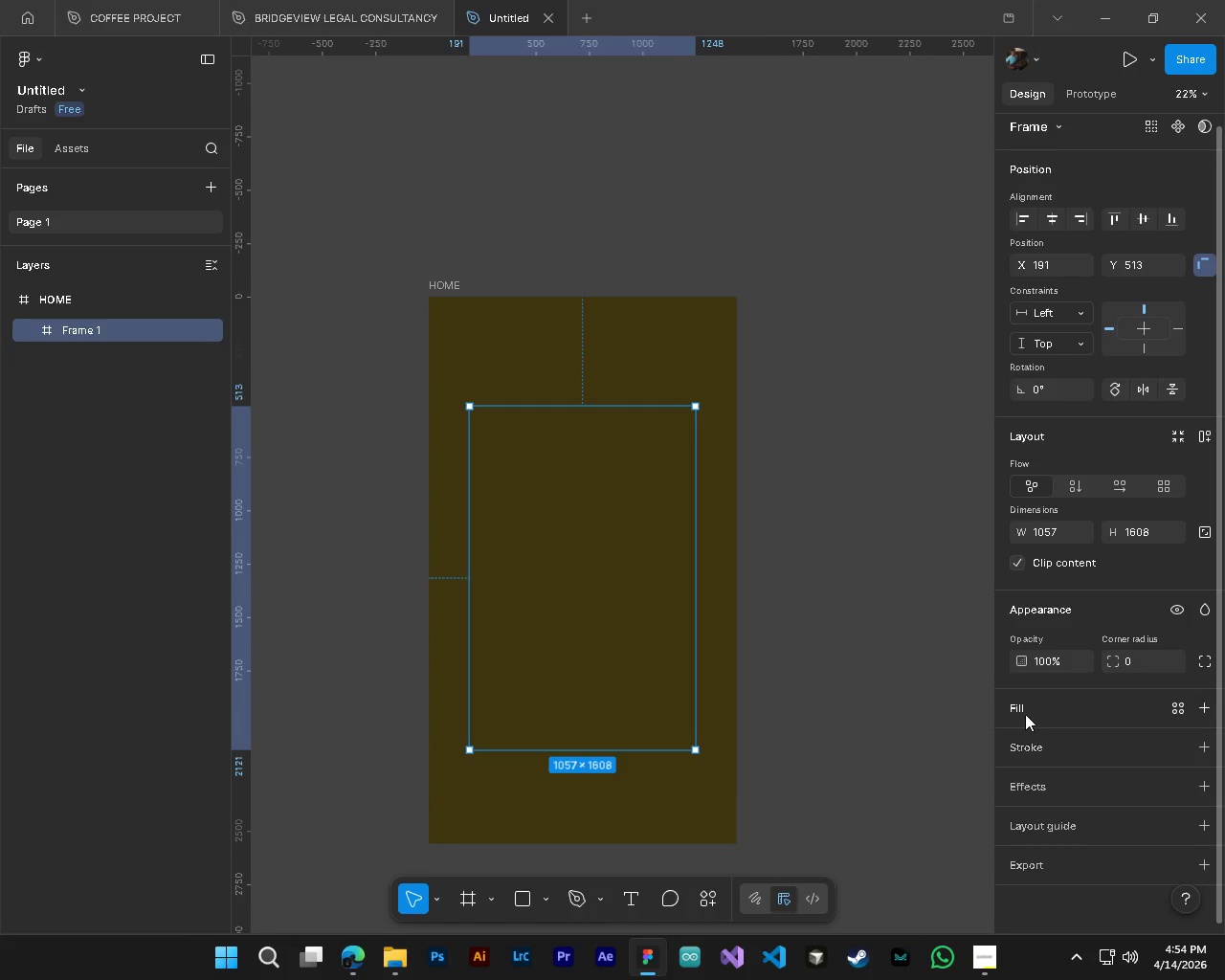 
left_click([1025, 714])
 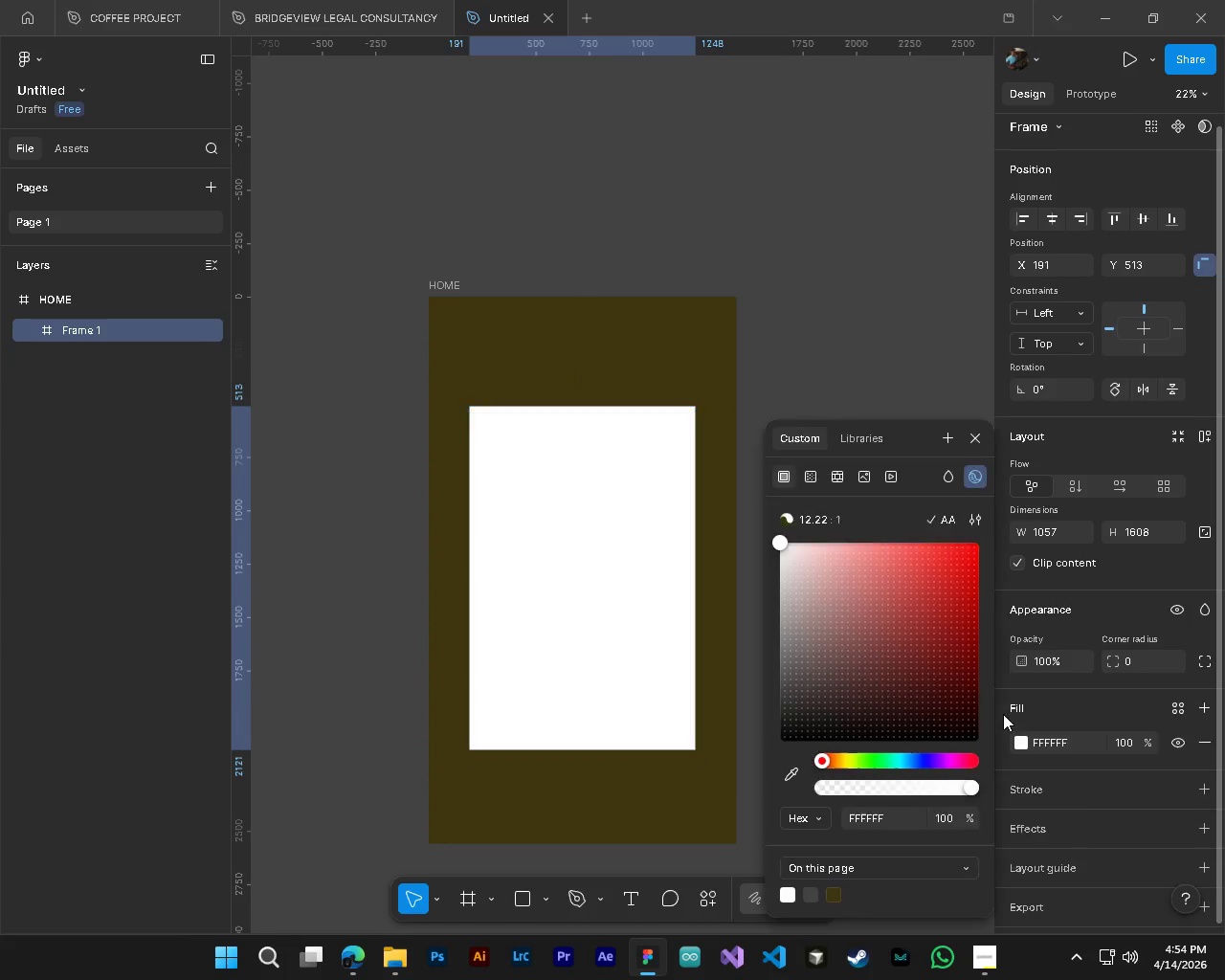 
mouse_move([1040, 714])
 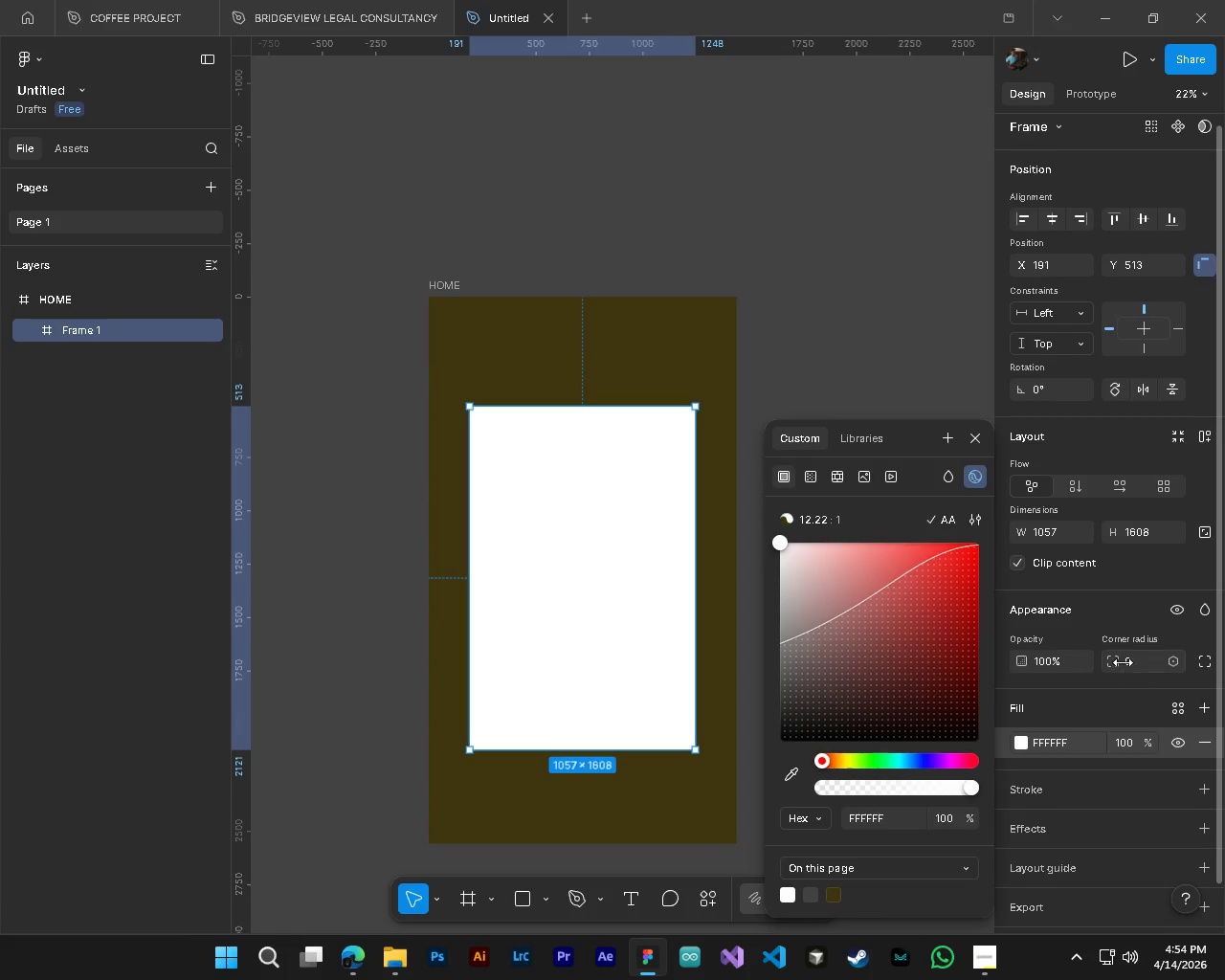 
left_click([1135, 663])
 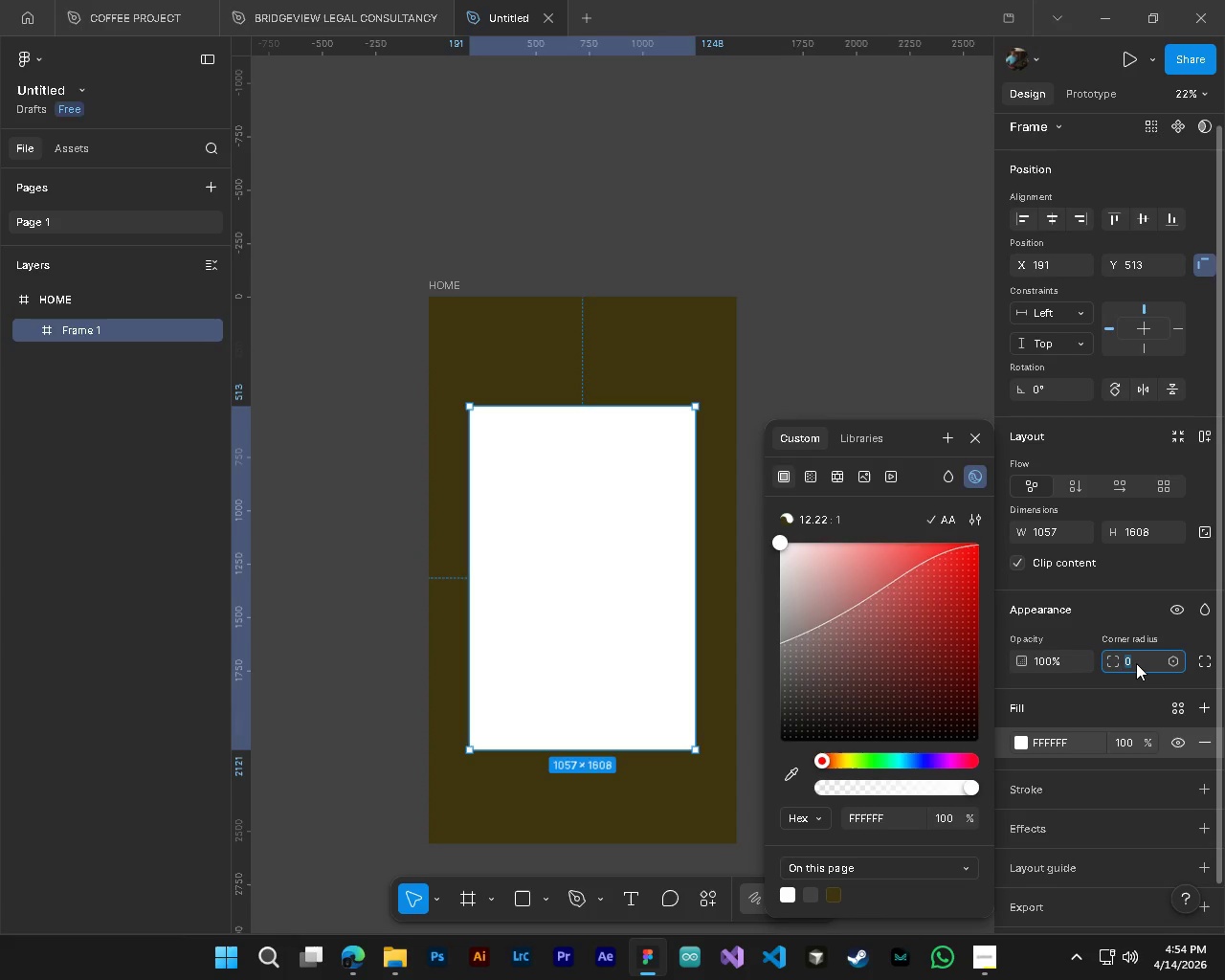 
key(Numpad3)
 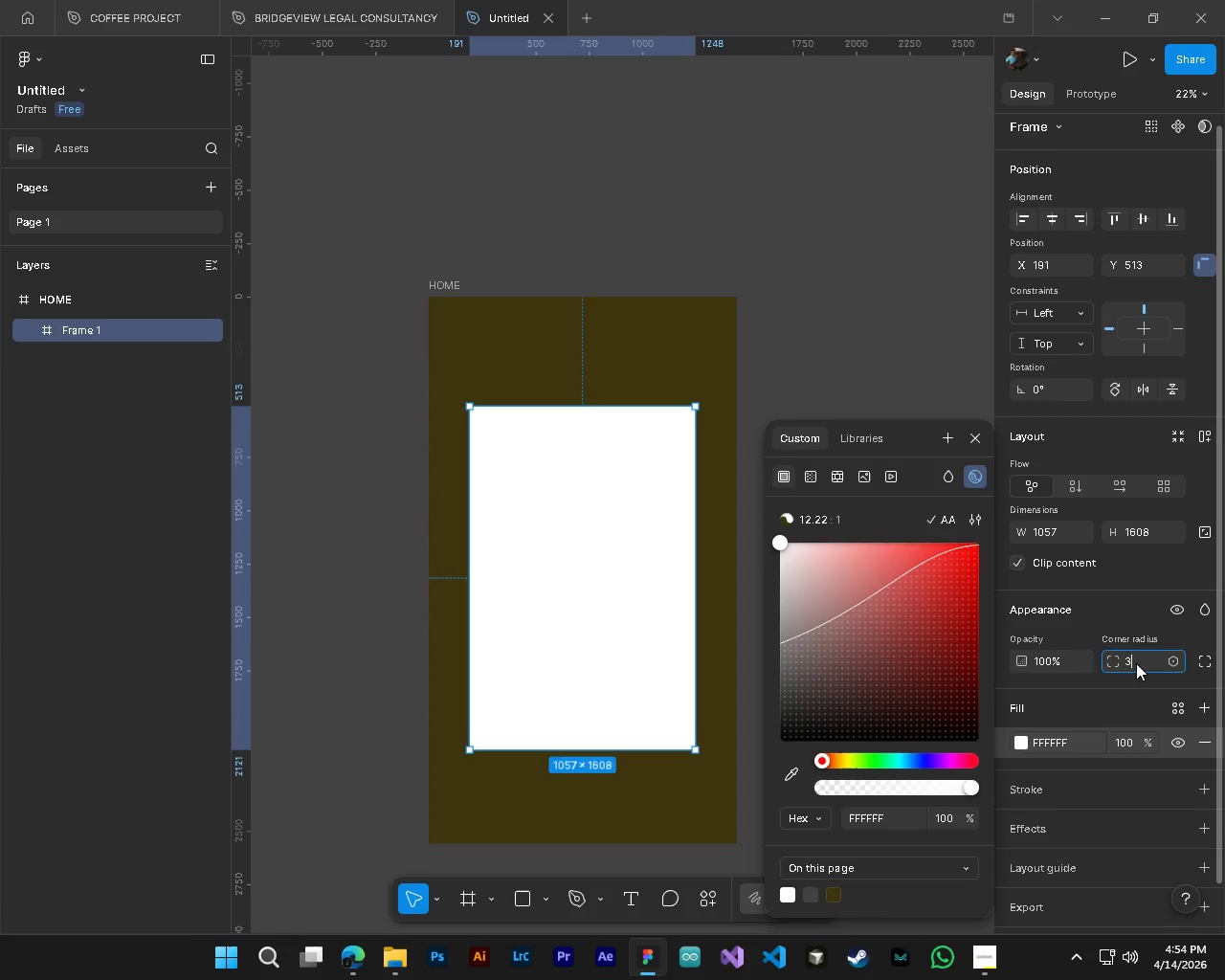 
key(NumpadEnter)
 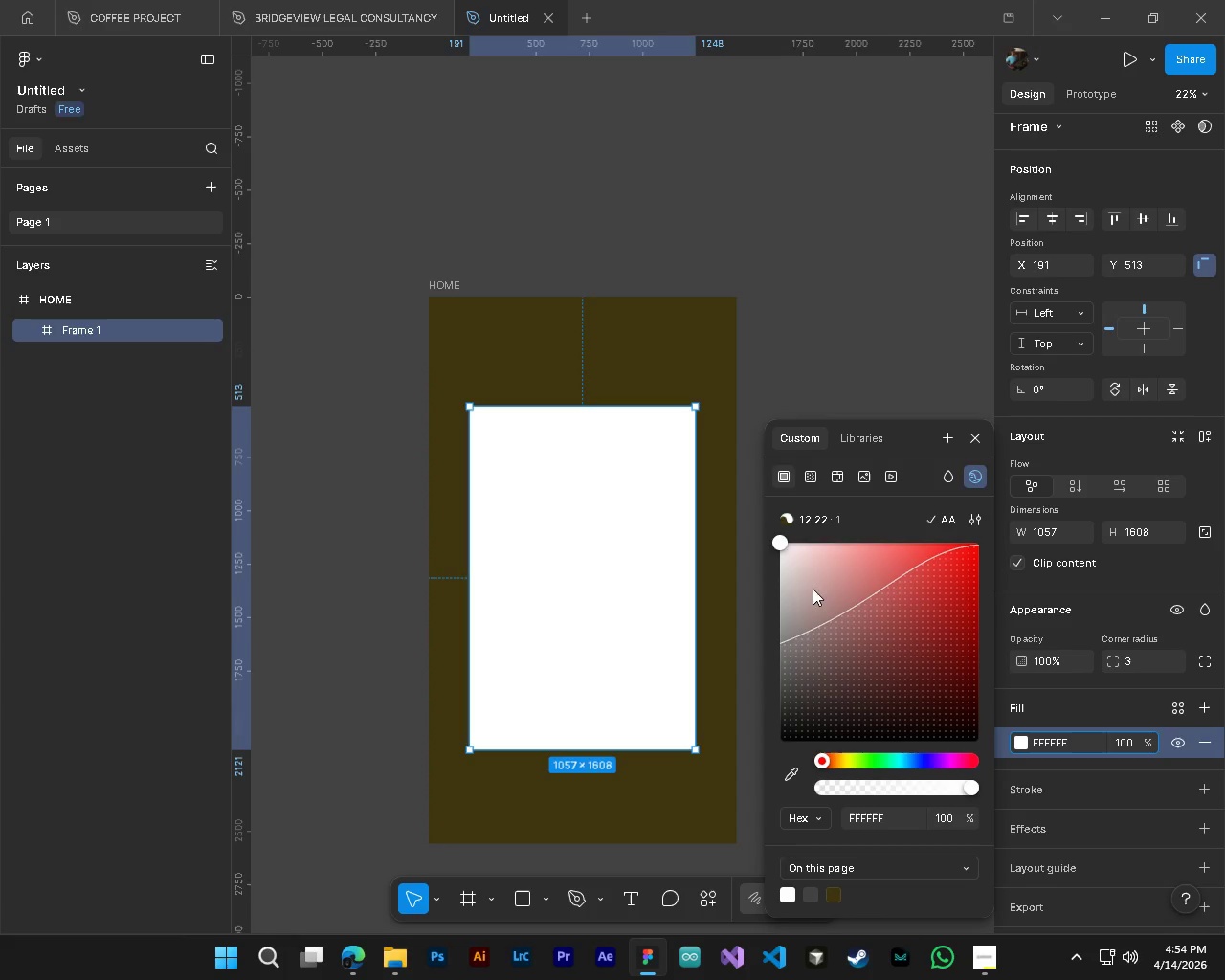 
hold_key(key=AltLeft, duration=0.89)
hold_key(key=ControlLeft, duration=0.91)
scroll: coordinate [547, 254], scroll_direction: up, amount: 5.0
 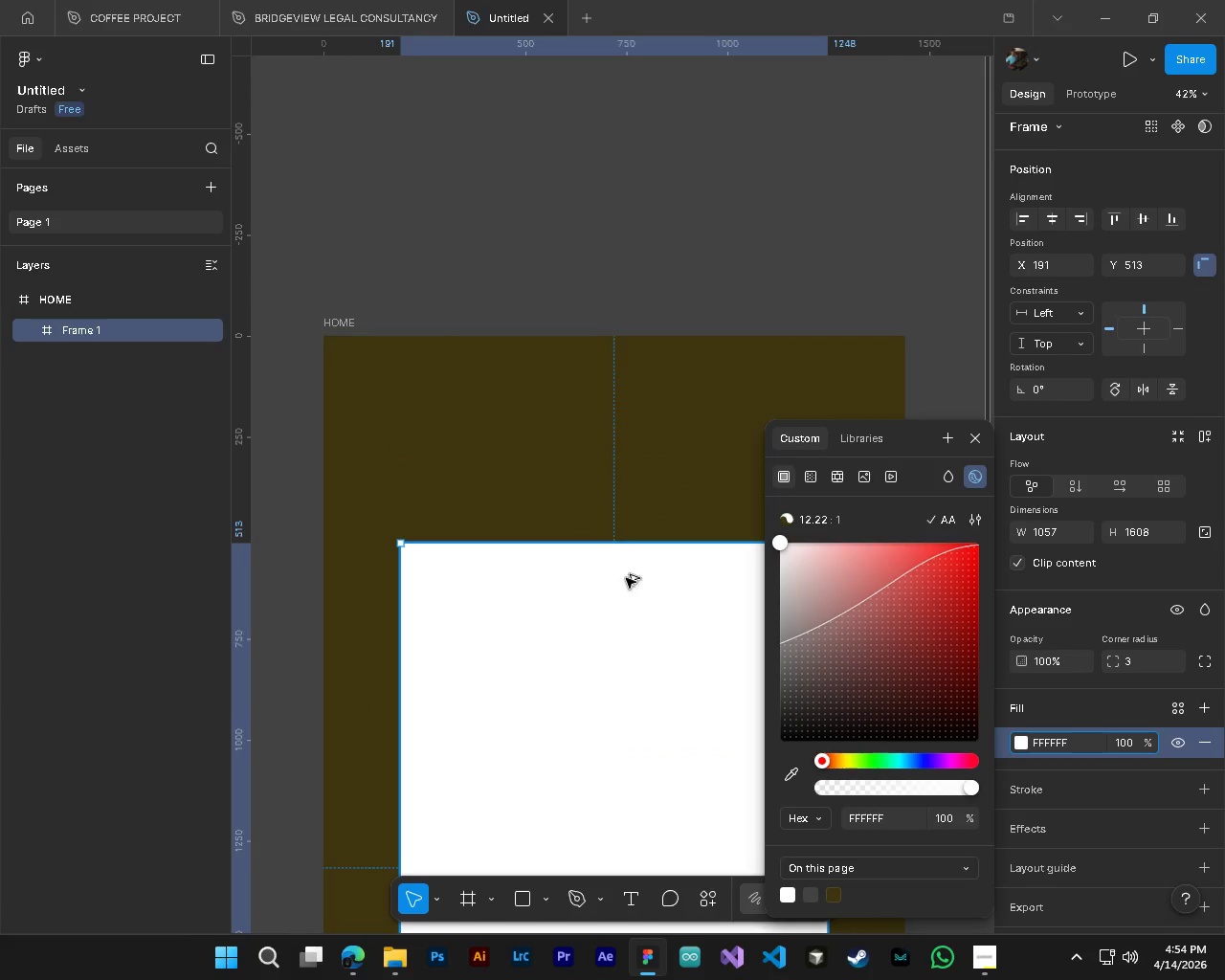 
key(Shift+ShiftLeft)
 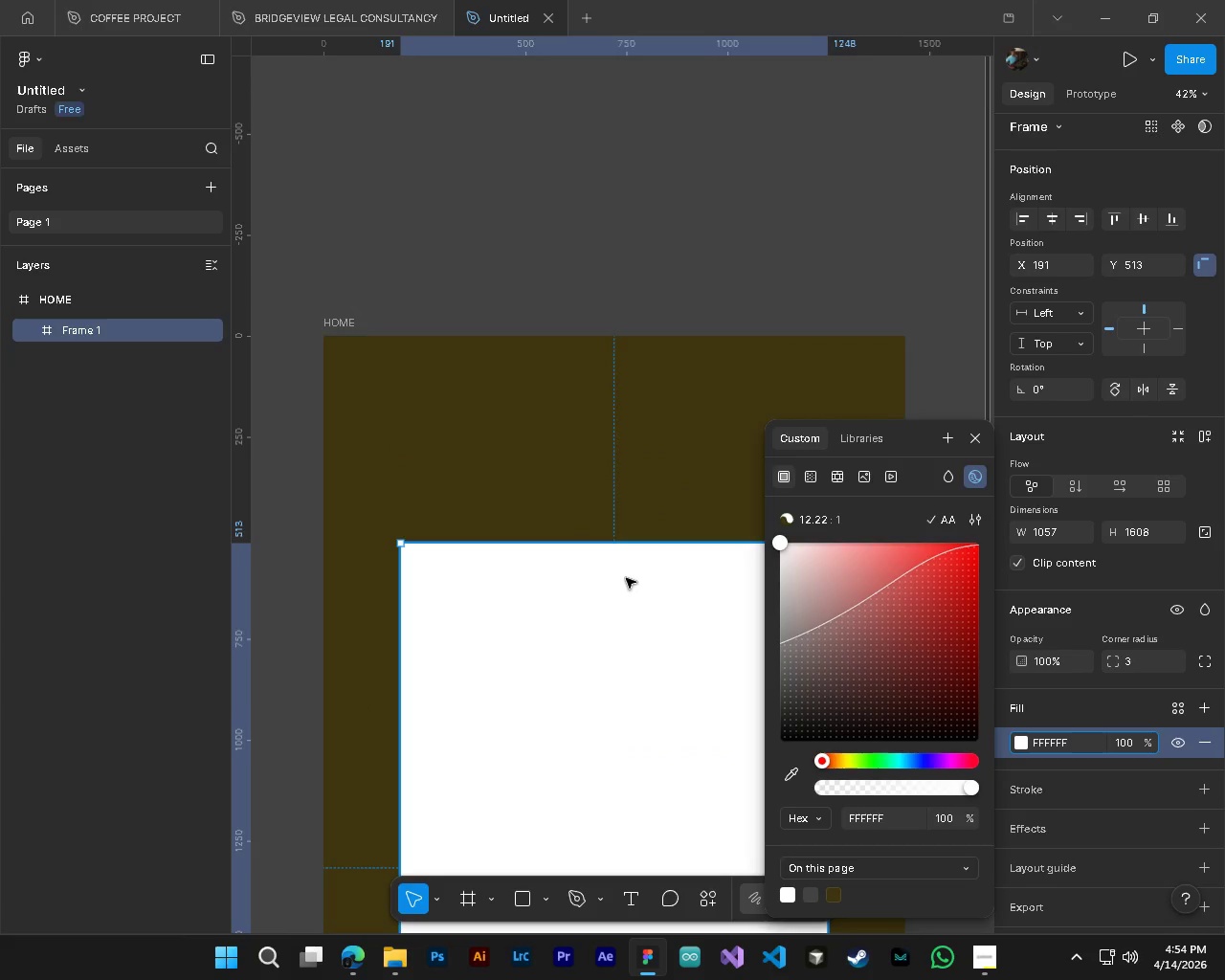 
hold_key(key=AltLeft, duration=0.64)
 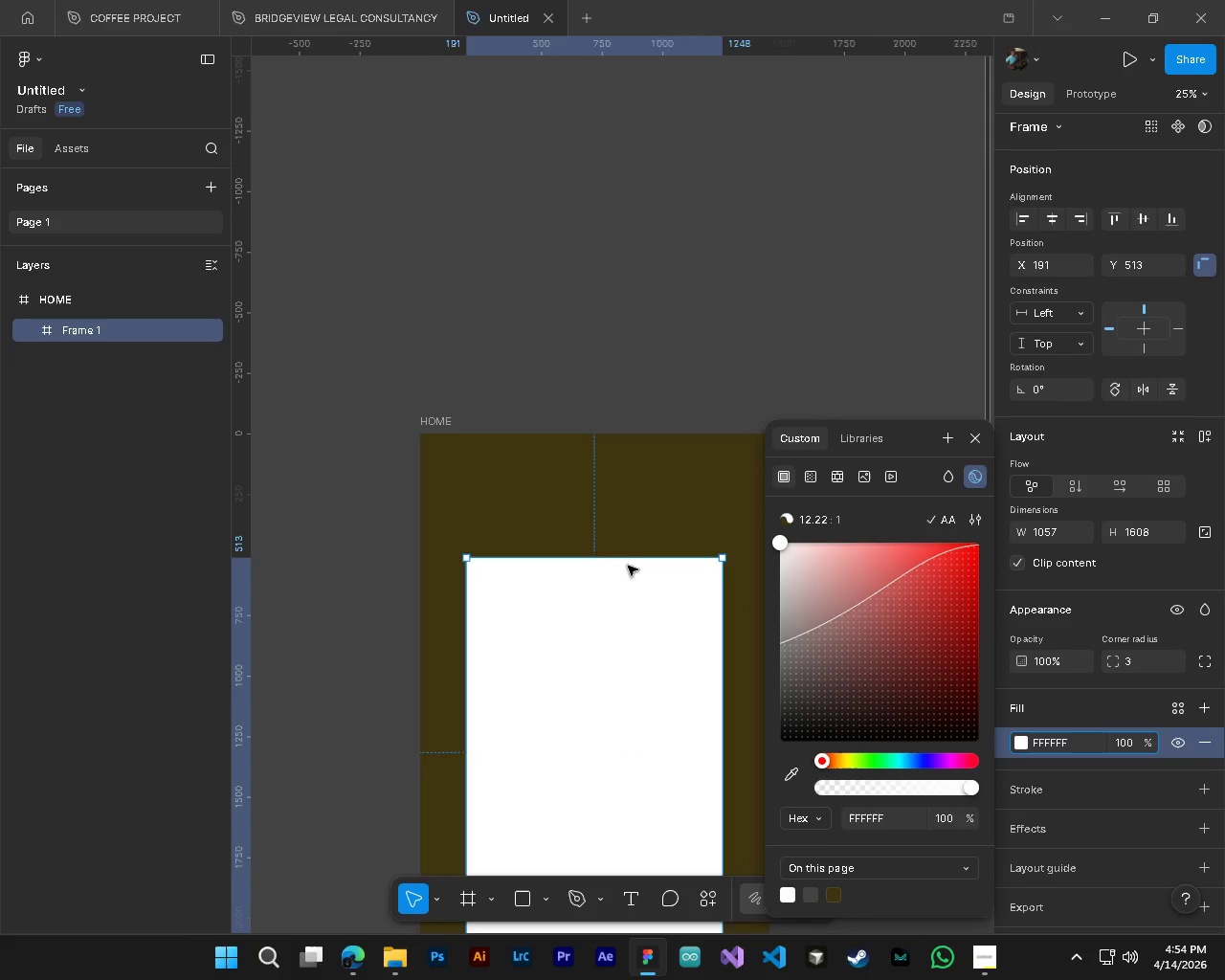 
hold_key(key=ControlLeft, duration=0.66)
 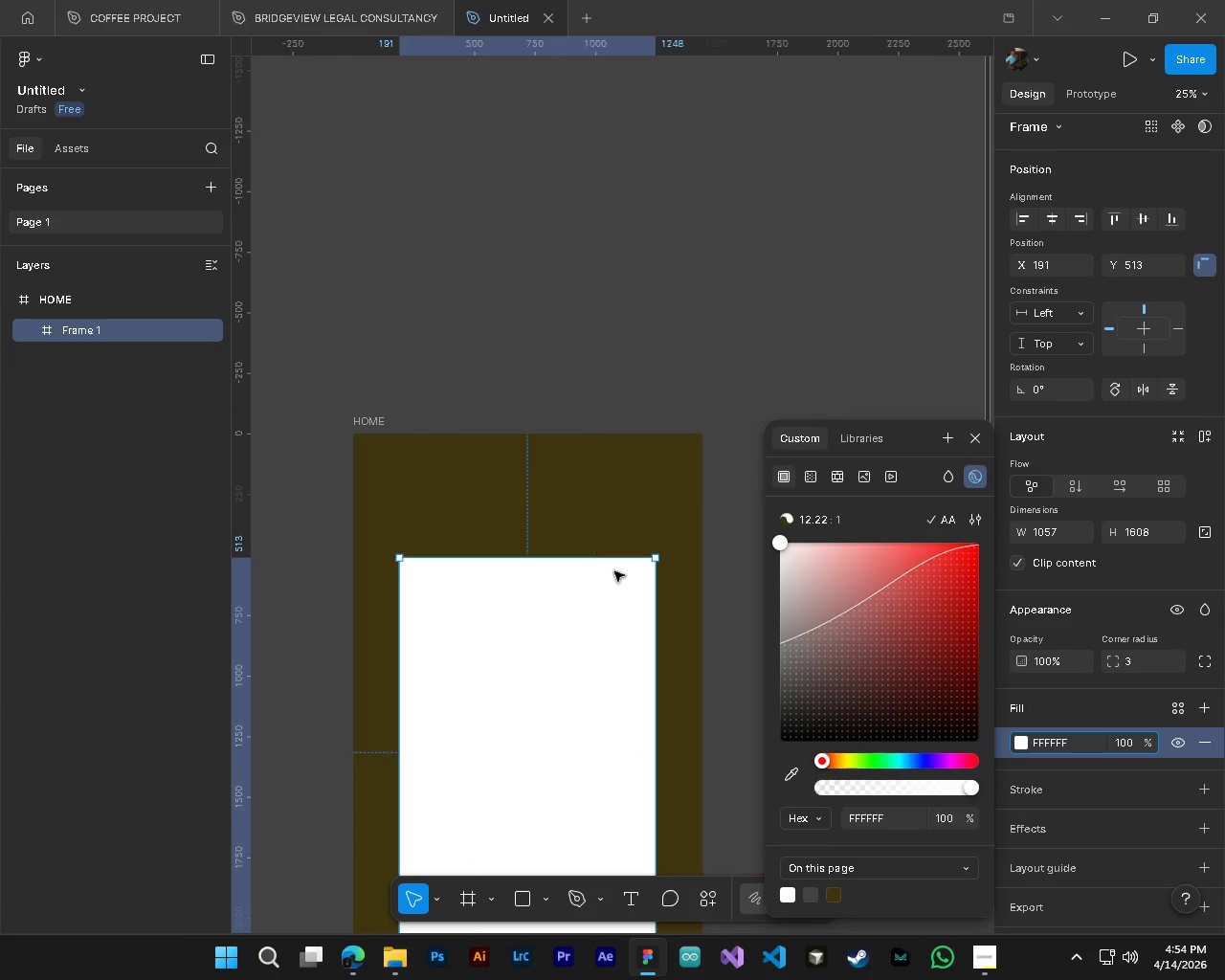 
scroll: coordinate [626, 578], scroll_direction: down, amount: 2.0
 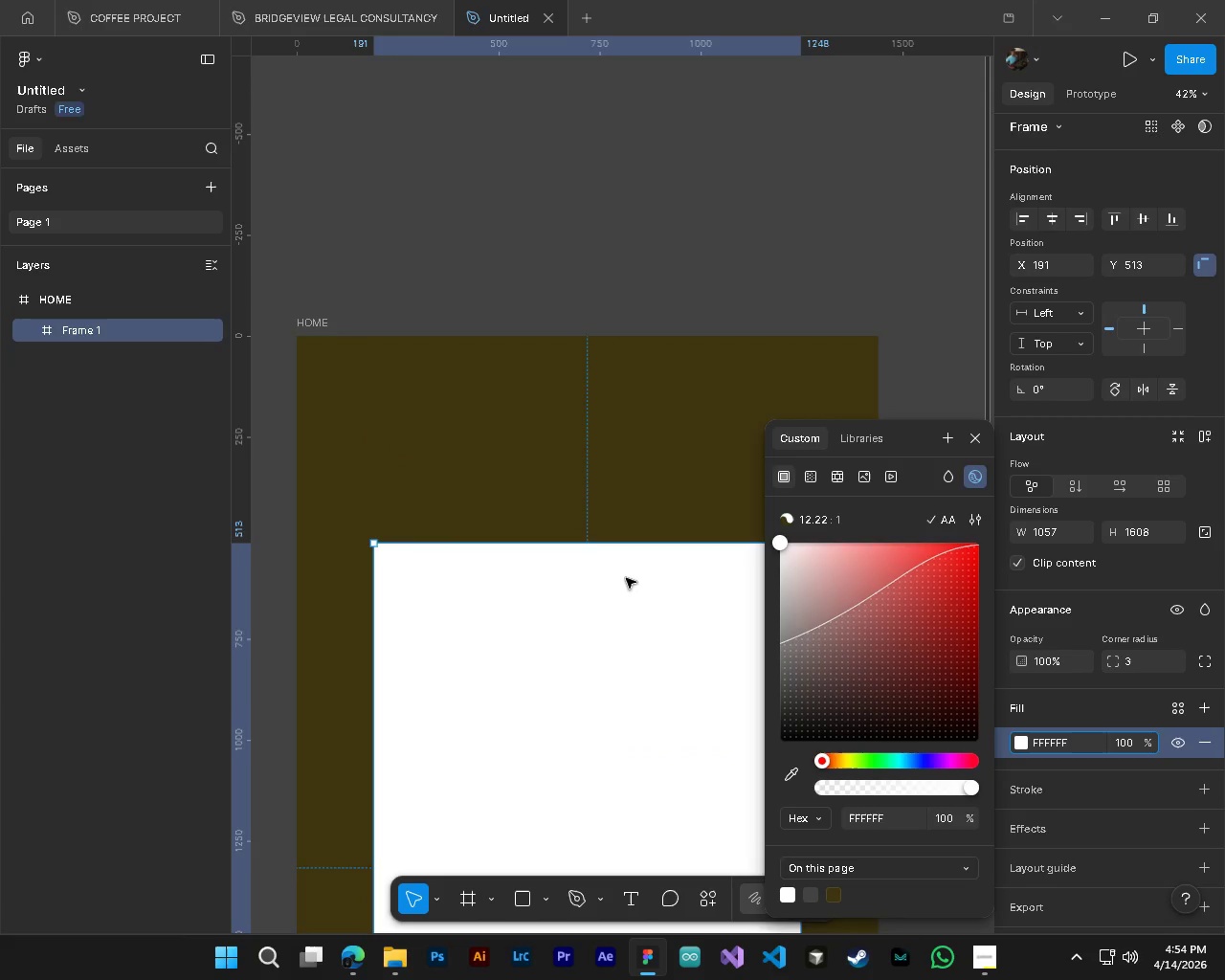 
hold_key(key=ShiftLeft, duration=0.39)
 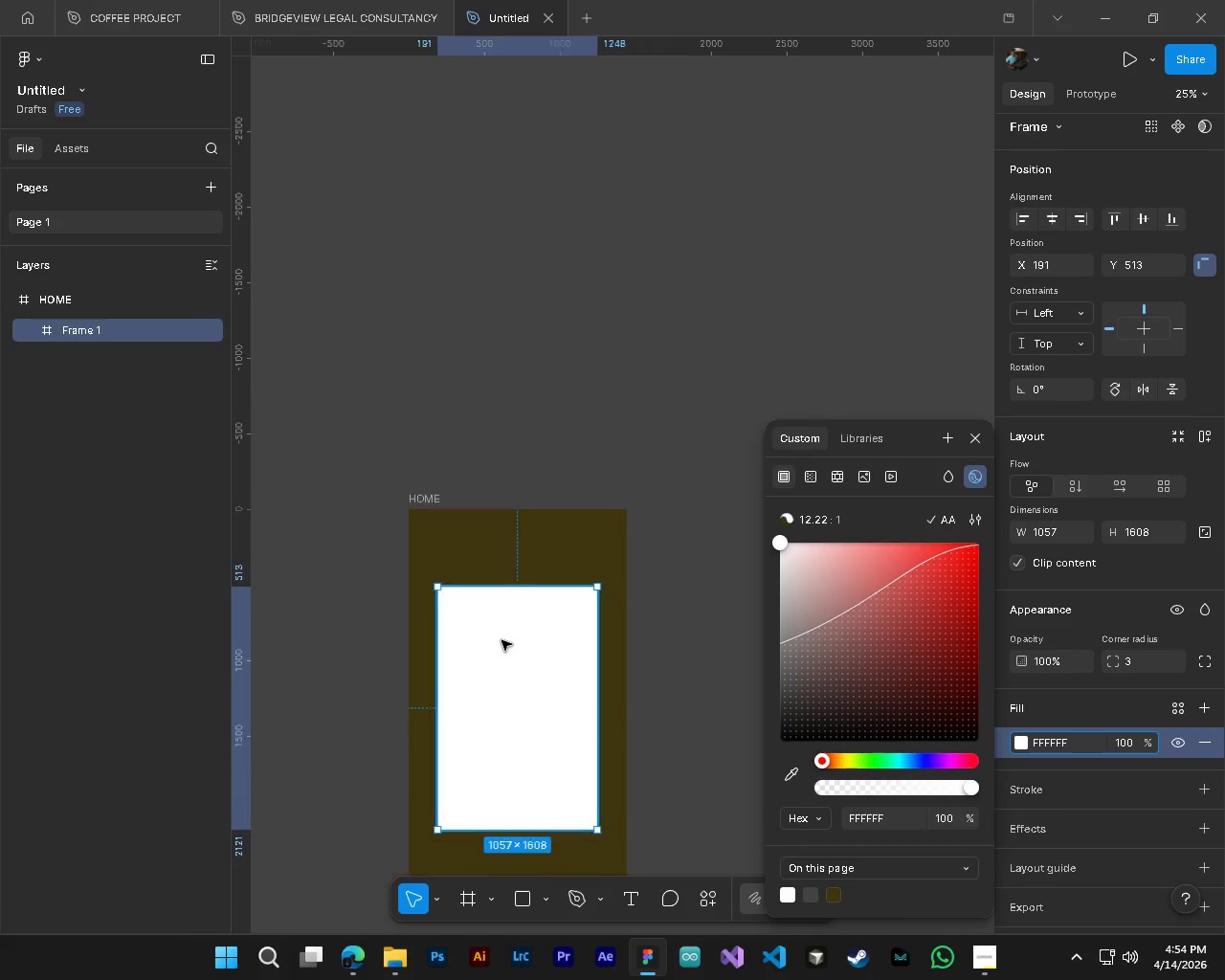 
scroll: coordinate [624, 580], scroll_direction: down, amount: 5.0
 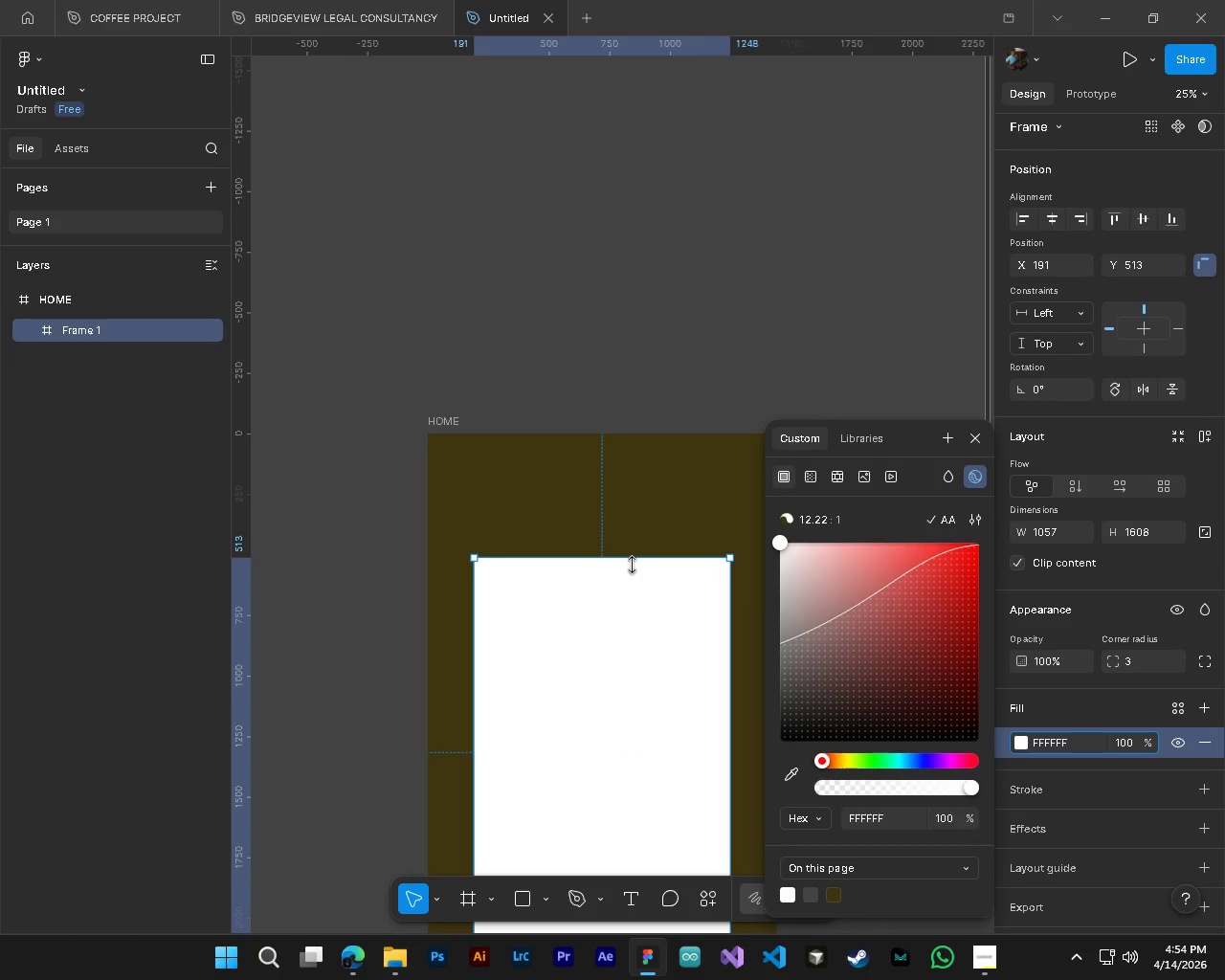 
key(Control+ControlLeft)
 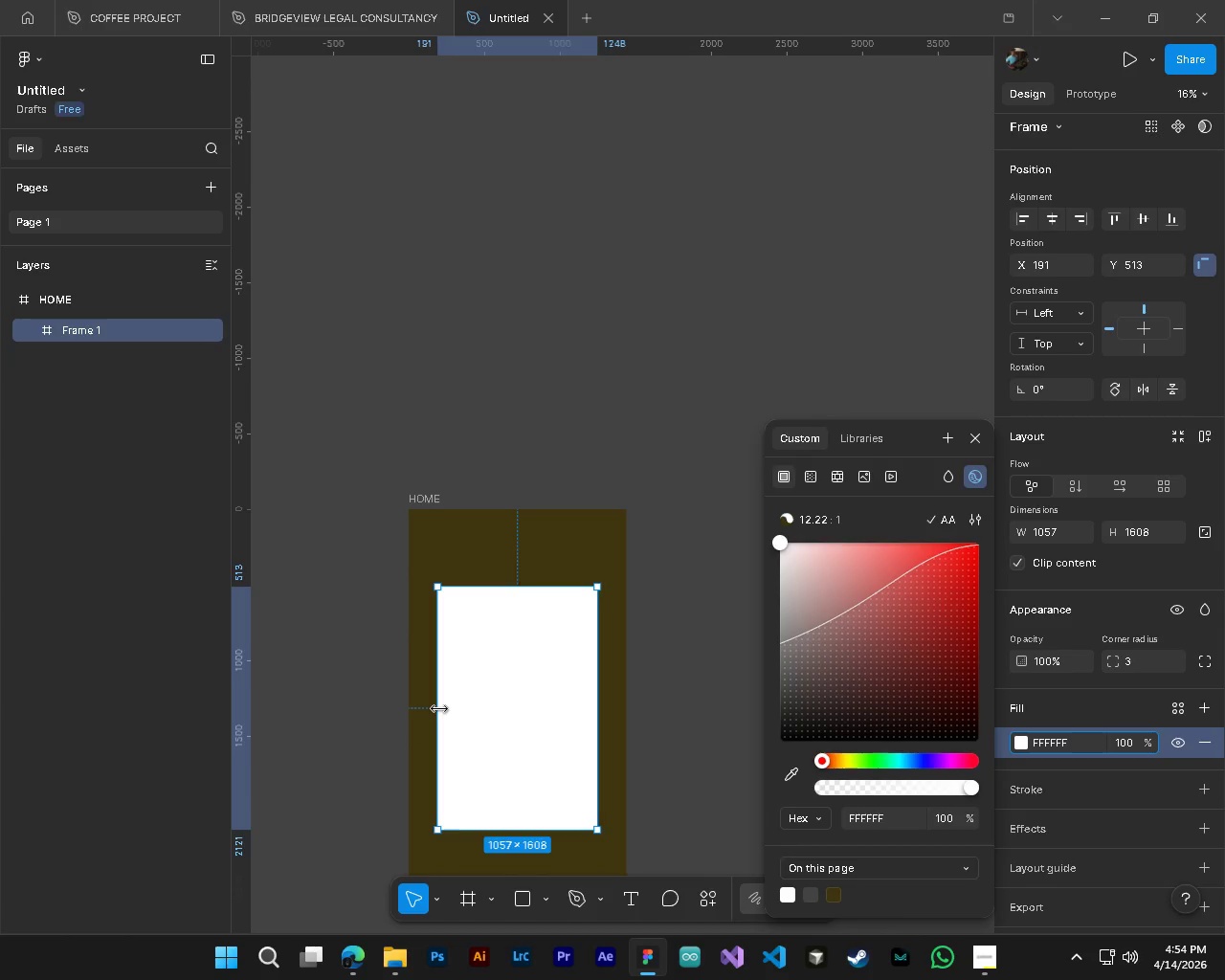 
key(Alt+Control+AltLeft)
 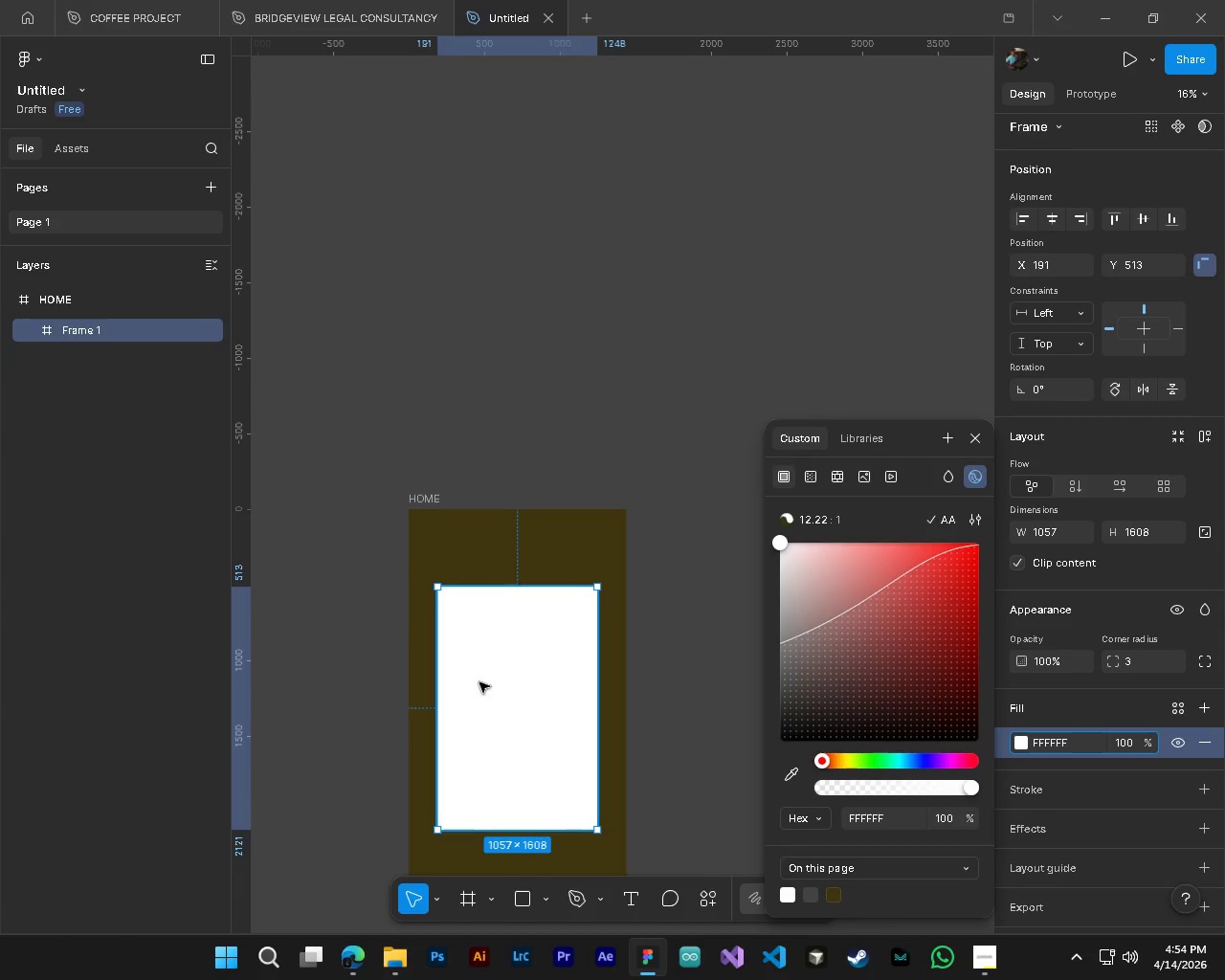 
scroll: coordinate [501, 637], scroll_direction: down, amount: 7.0
 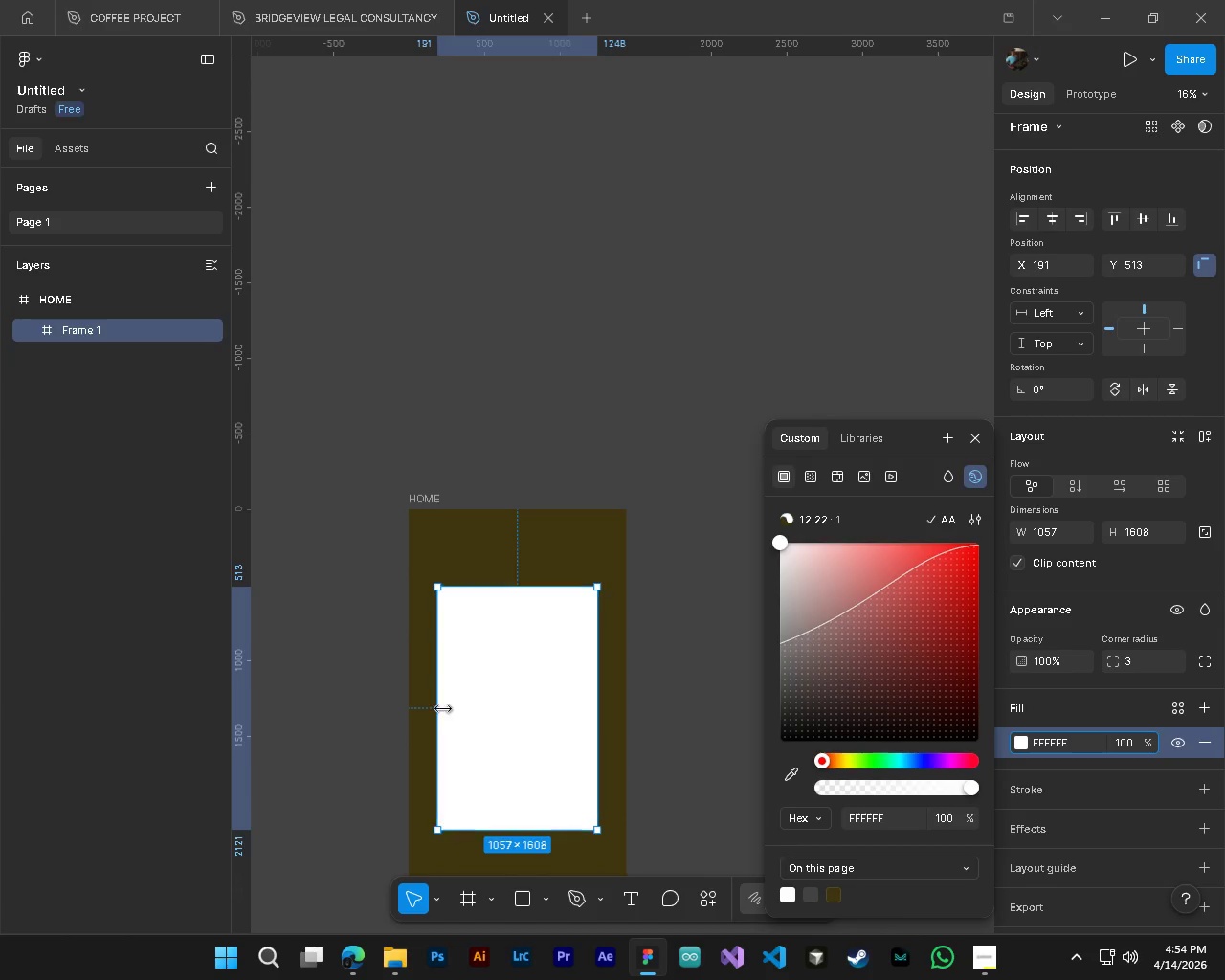 
left_click_drag(start_coordinate=[439, 708], to_coordinate=[422, 708])
 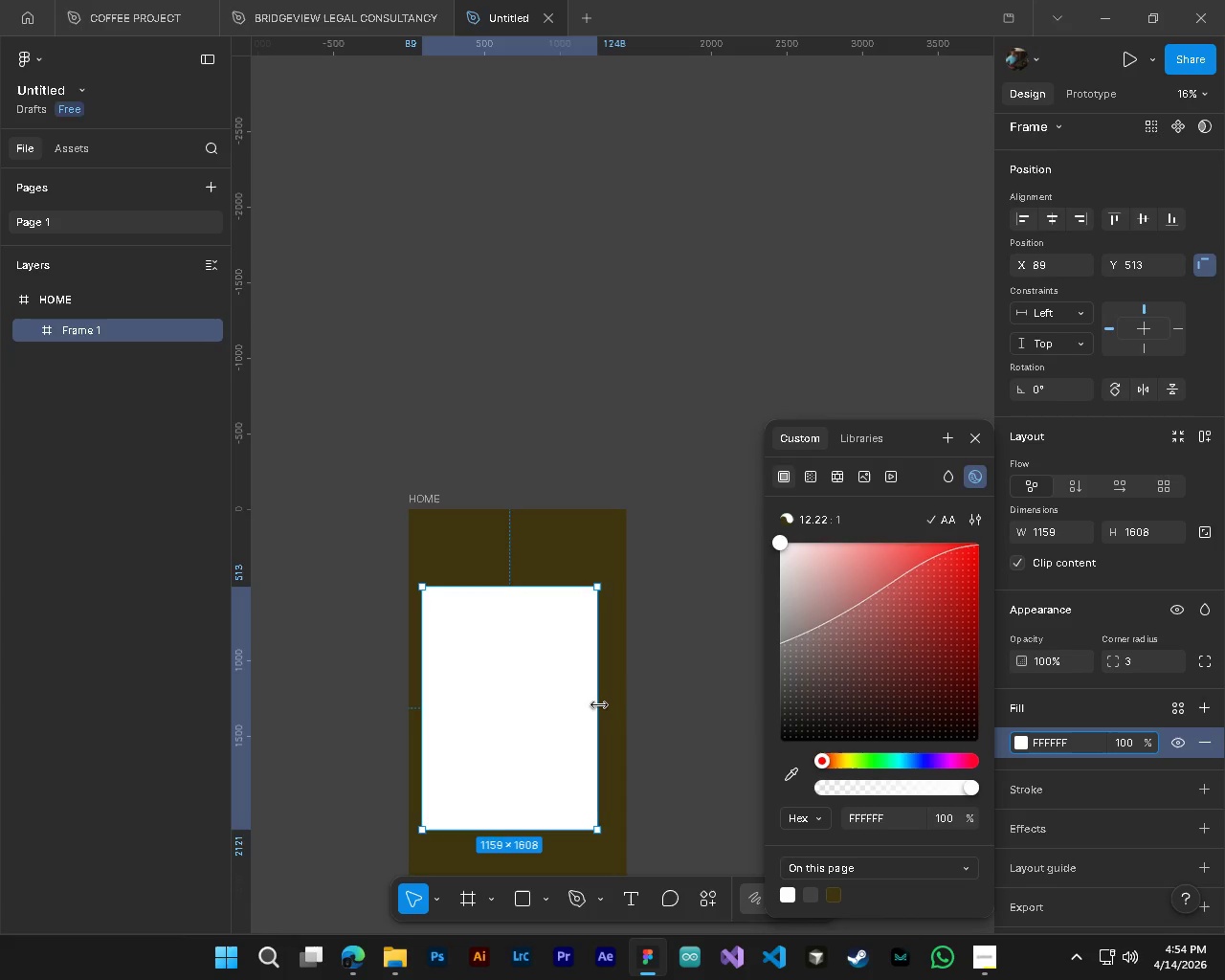 
left_click_drag(start_coordinate=[599, 705], to_coordinate=[614, 710])
 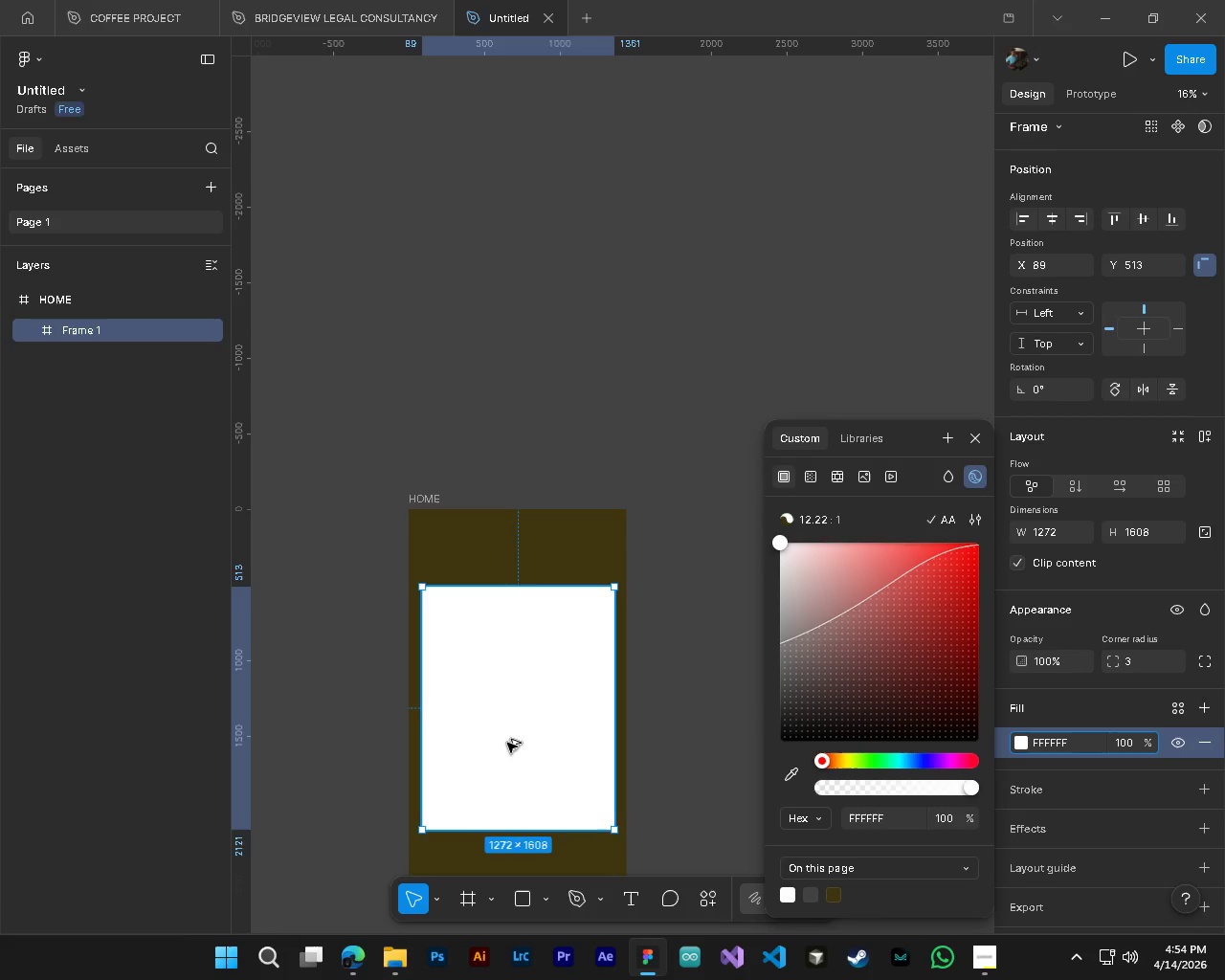 
hold_key(key=AltLeft, duration=0.47)
hold_key(key=ControlLeft, duration=0.45)
hold_key(key=ControlLeft, duration=0.36)
hold_key(key=AltLeft, duration=0.34)
scroll: coordinate [505, 743], scroll_direction: down, amount: 1.0
 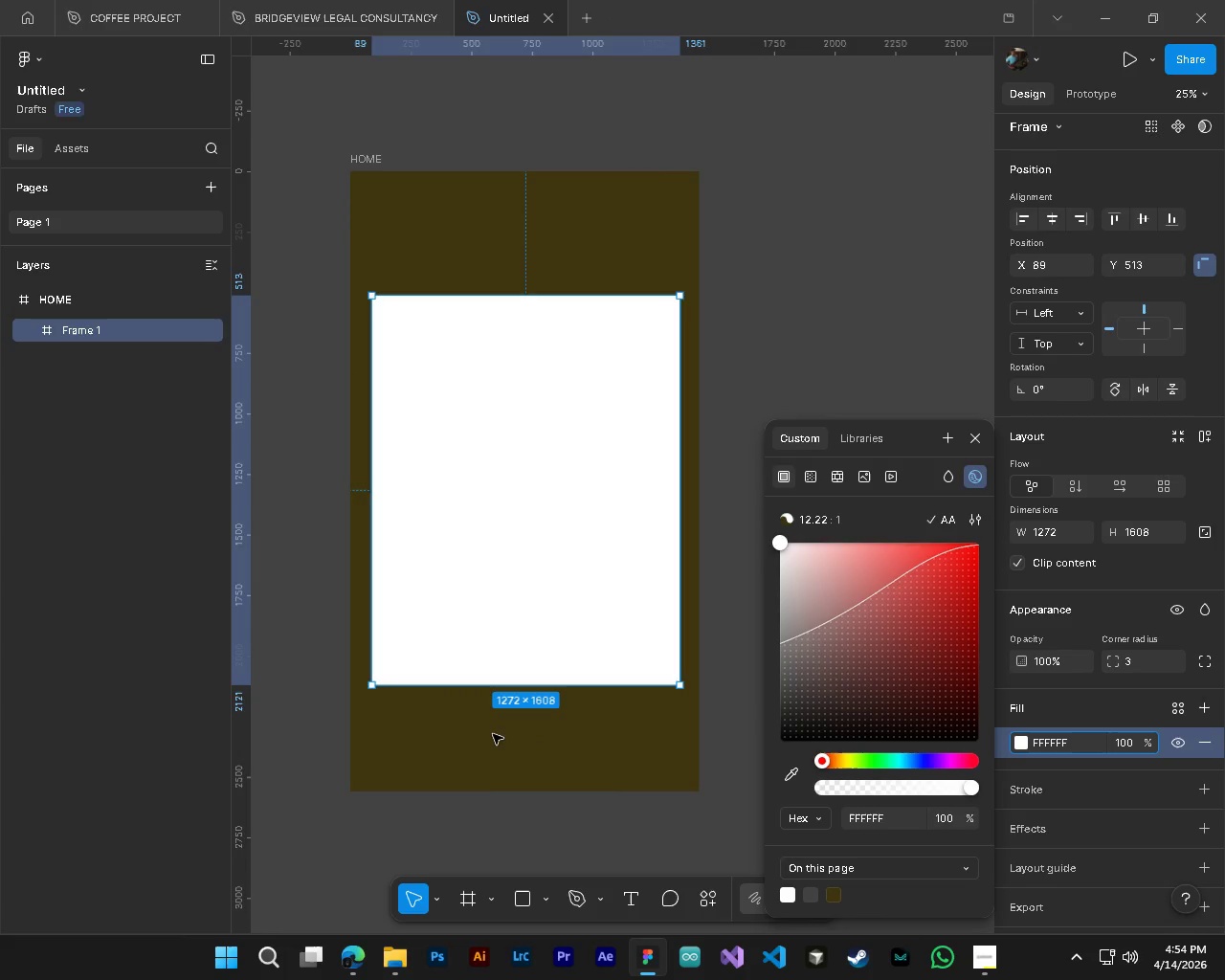 
hold_key(key=ControlLeft, duration=0.75)
 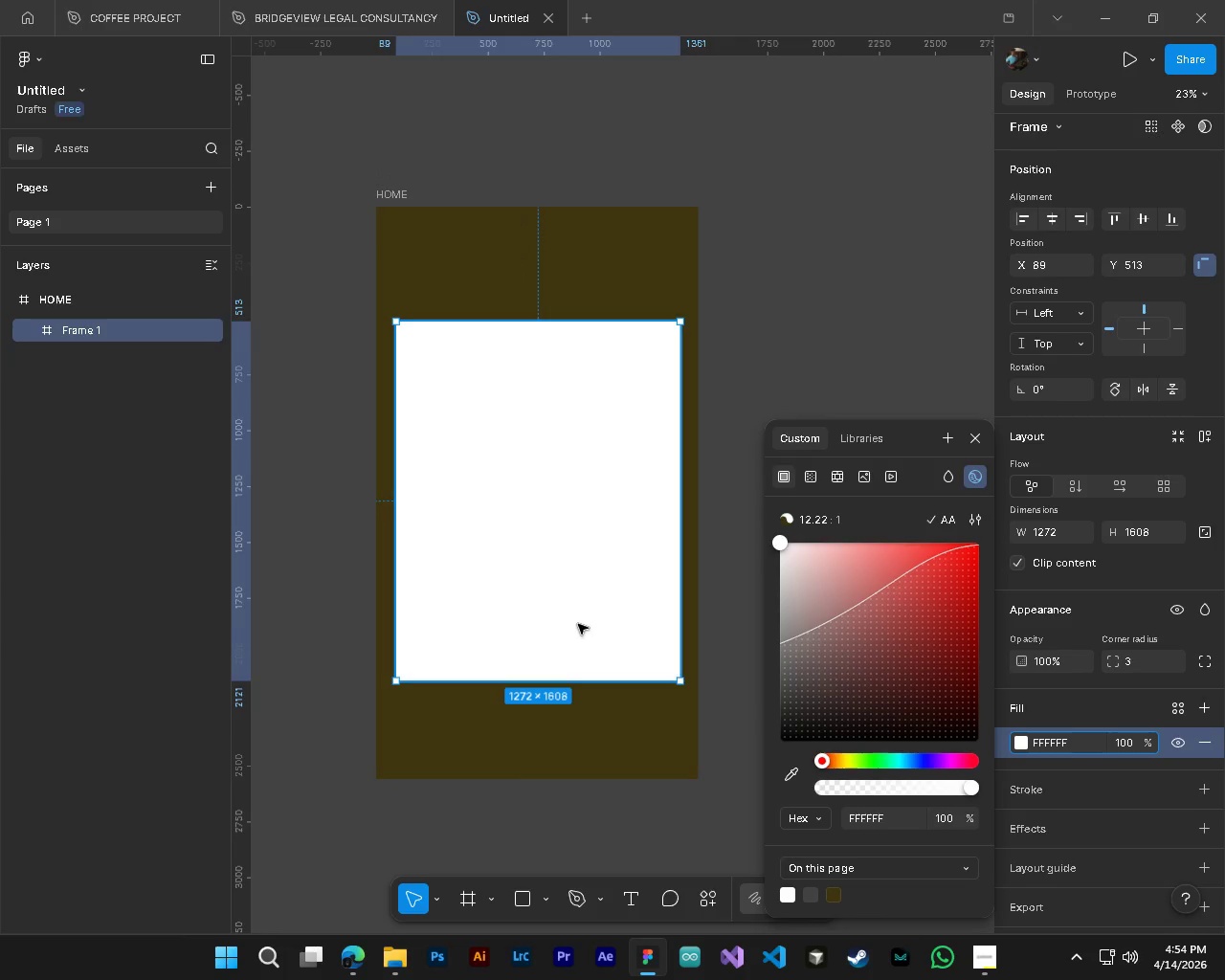 
hold_key(key=AltLeft, duration=0.72)
 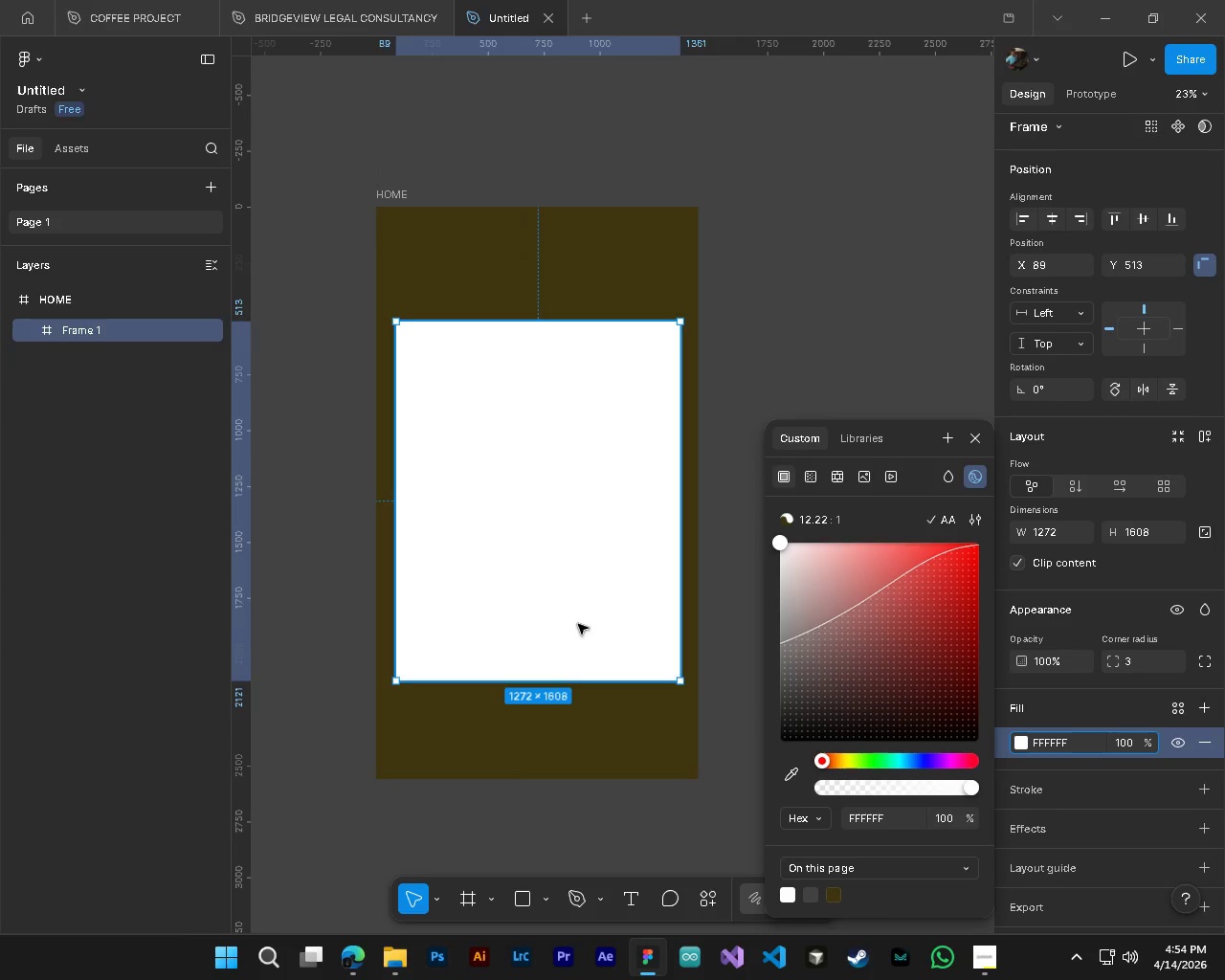 
hold_key(key=ShiftLeft, duration=0.33)
 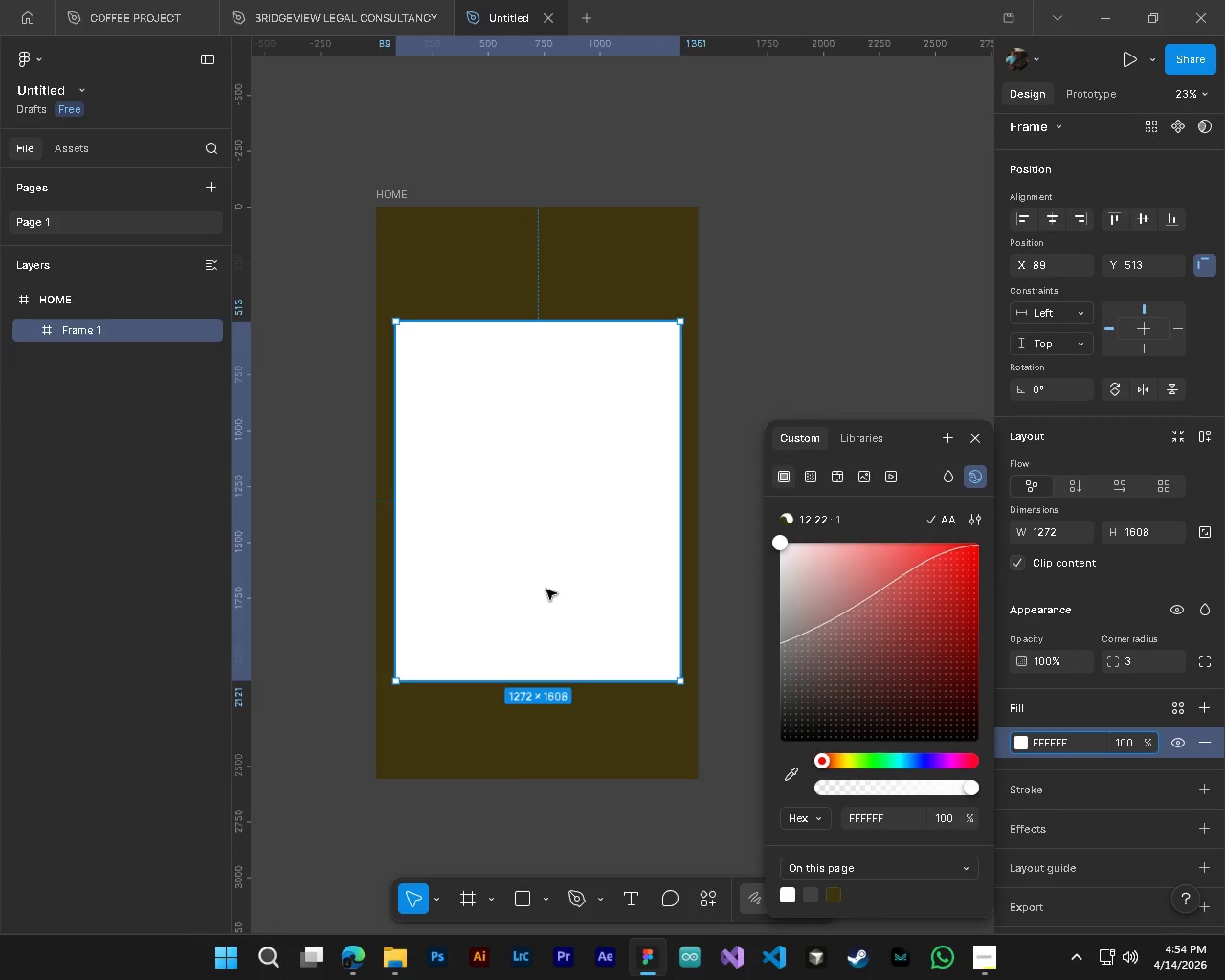 
left_click_drag(start_coordinate=[546, 590], to_coordinate=[545, 581])
 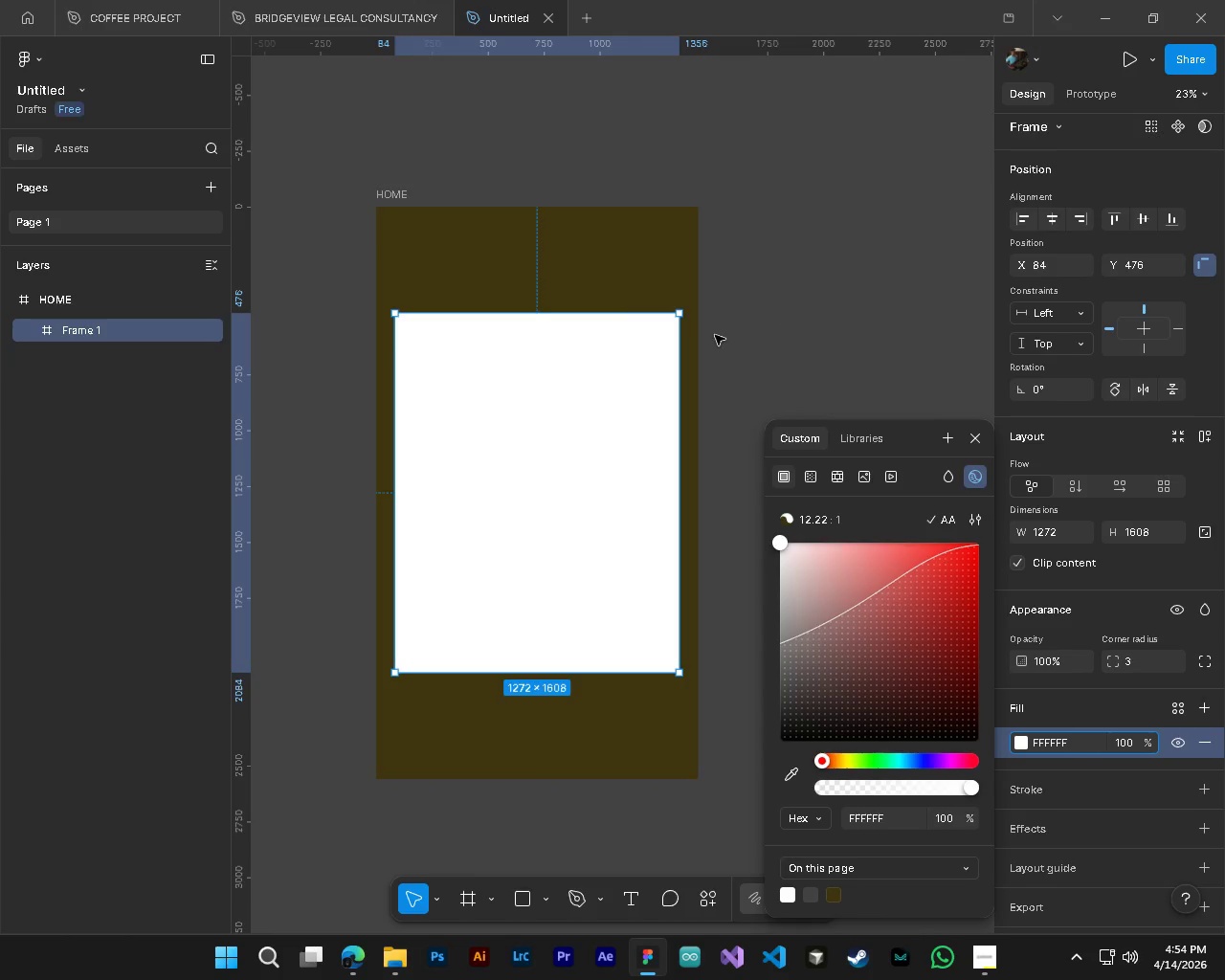 
scroll: coordinate [510, 653], scroll_direction: none, amount: 0.0
 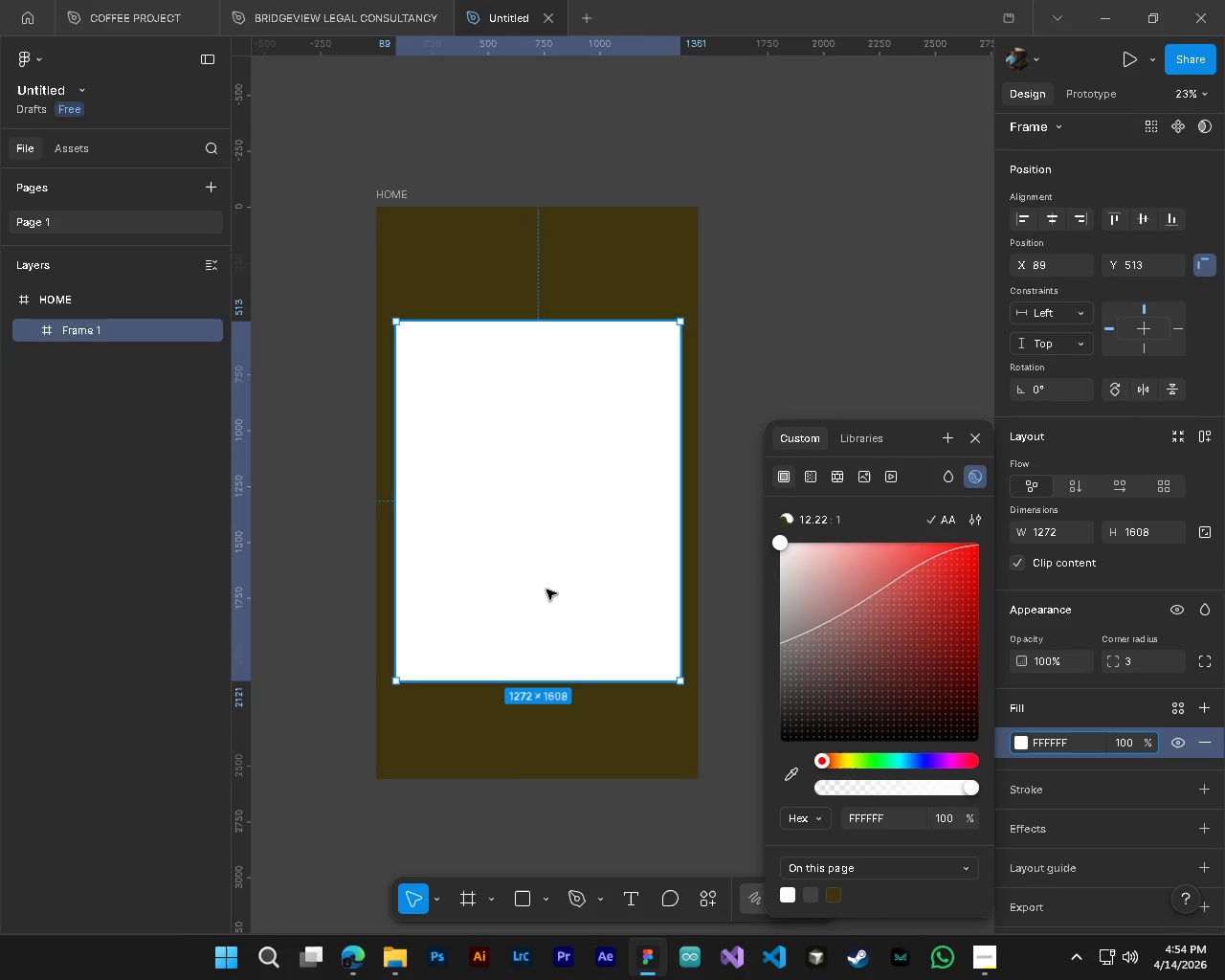 
hold_key(key=AltLeft, duration=0.53)
hold_key(key=ControlLeft, duration=0.53)
scroll: coordinate [639, 342], scroll_direction: up, amount: 5.0
 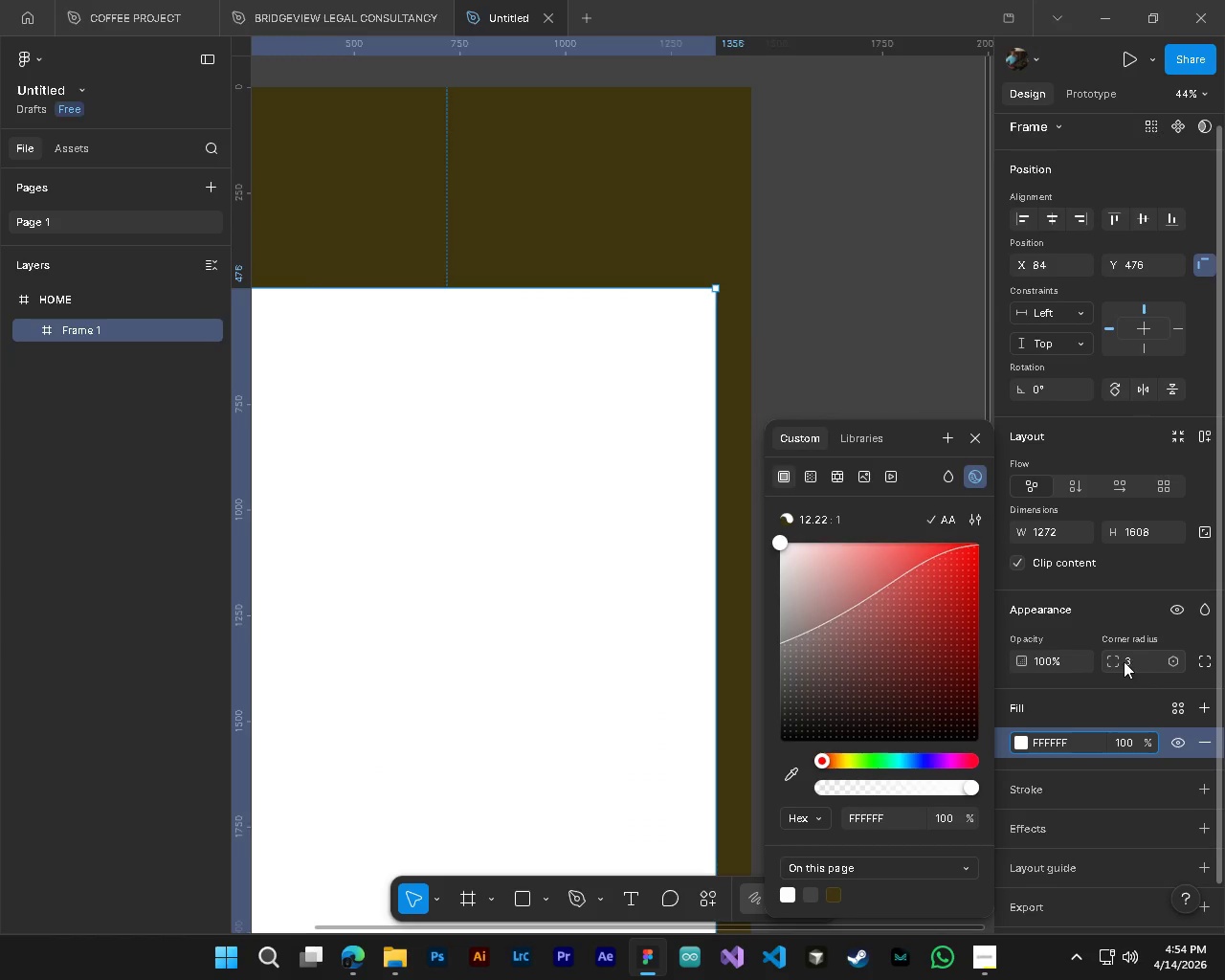 
left_click_drag(start_coordinate=[1118, 662], to_coordinate=[671, 508])
 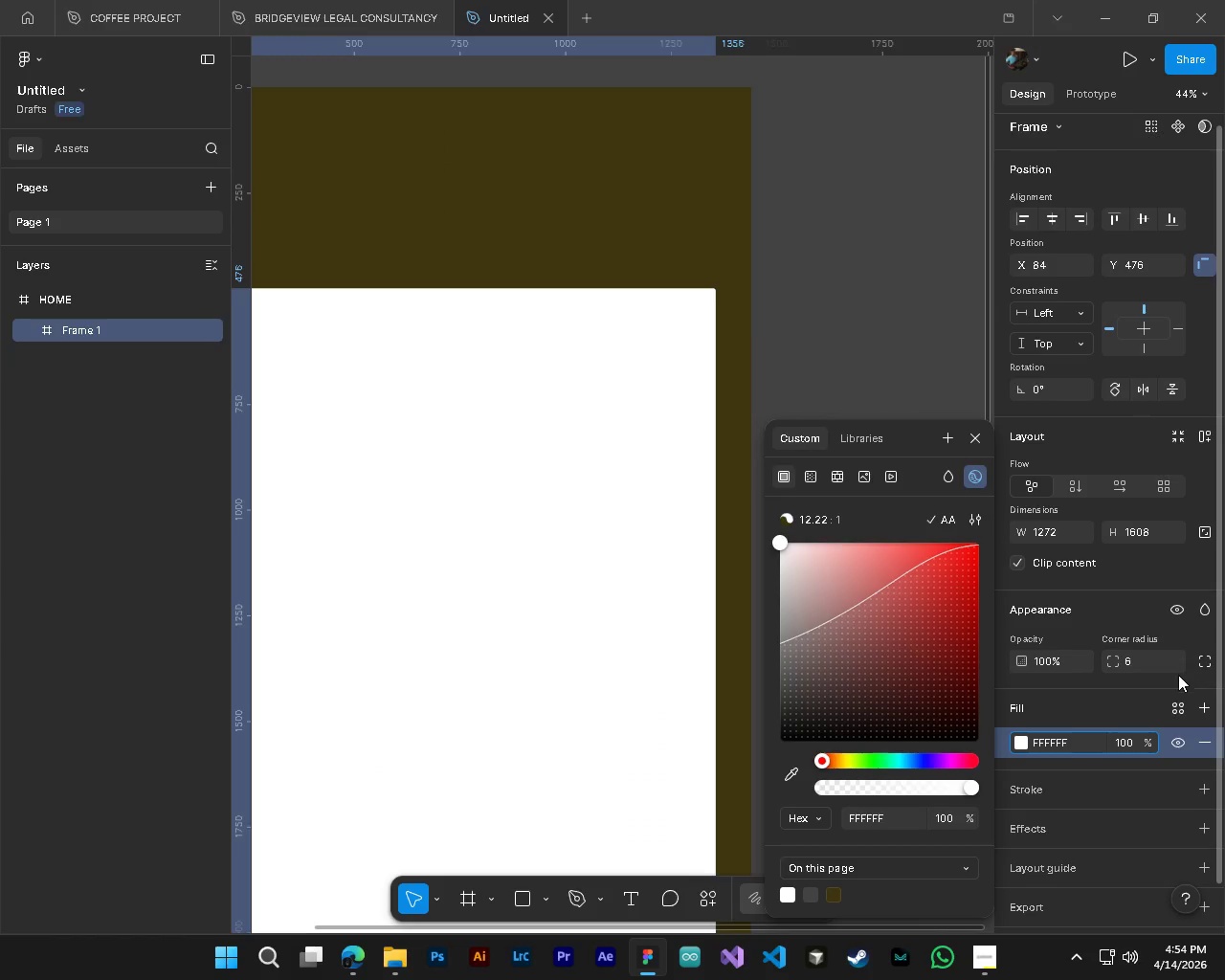 
left_click([1148, 662])
 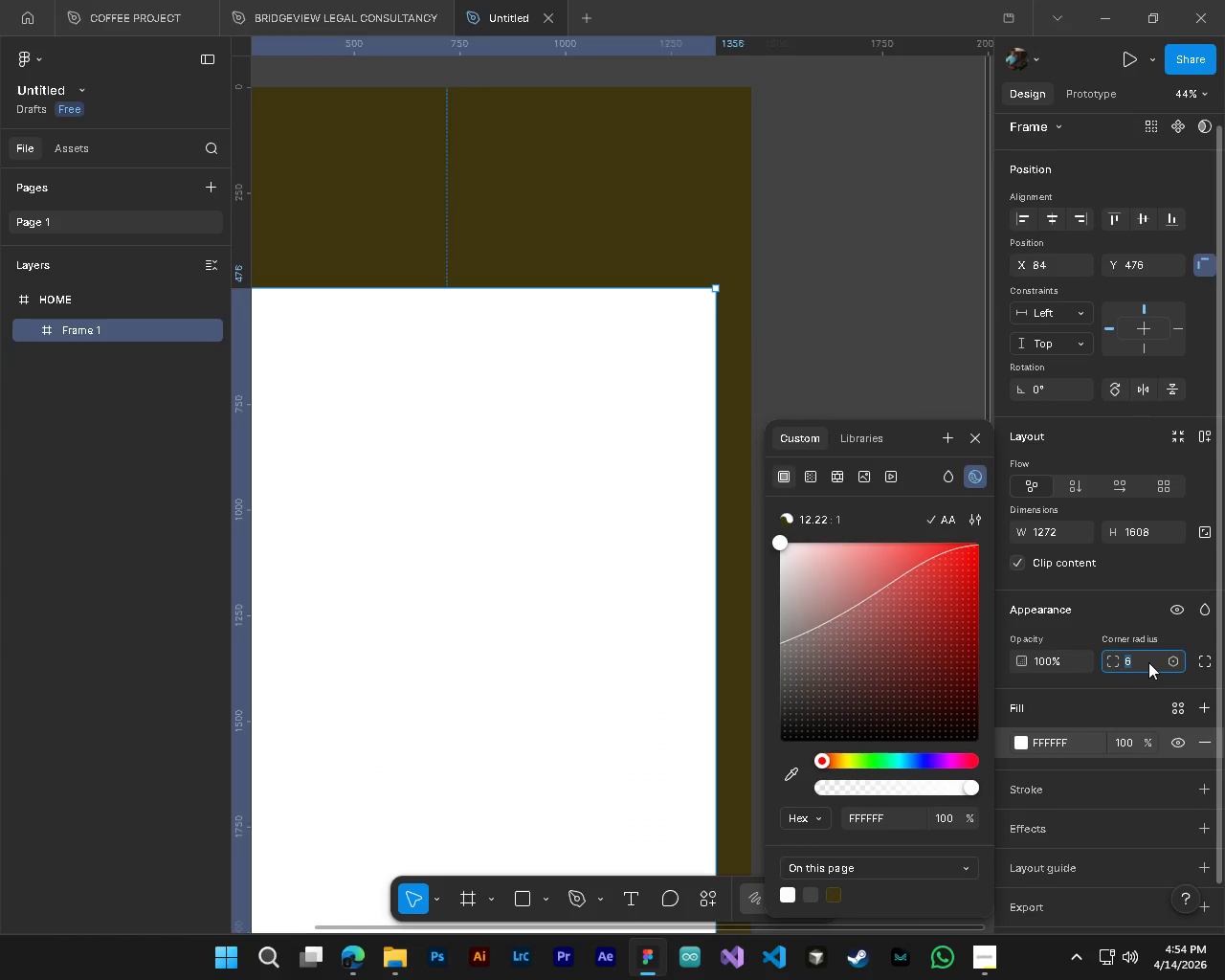 
key(ArrowRight)
 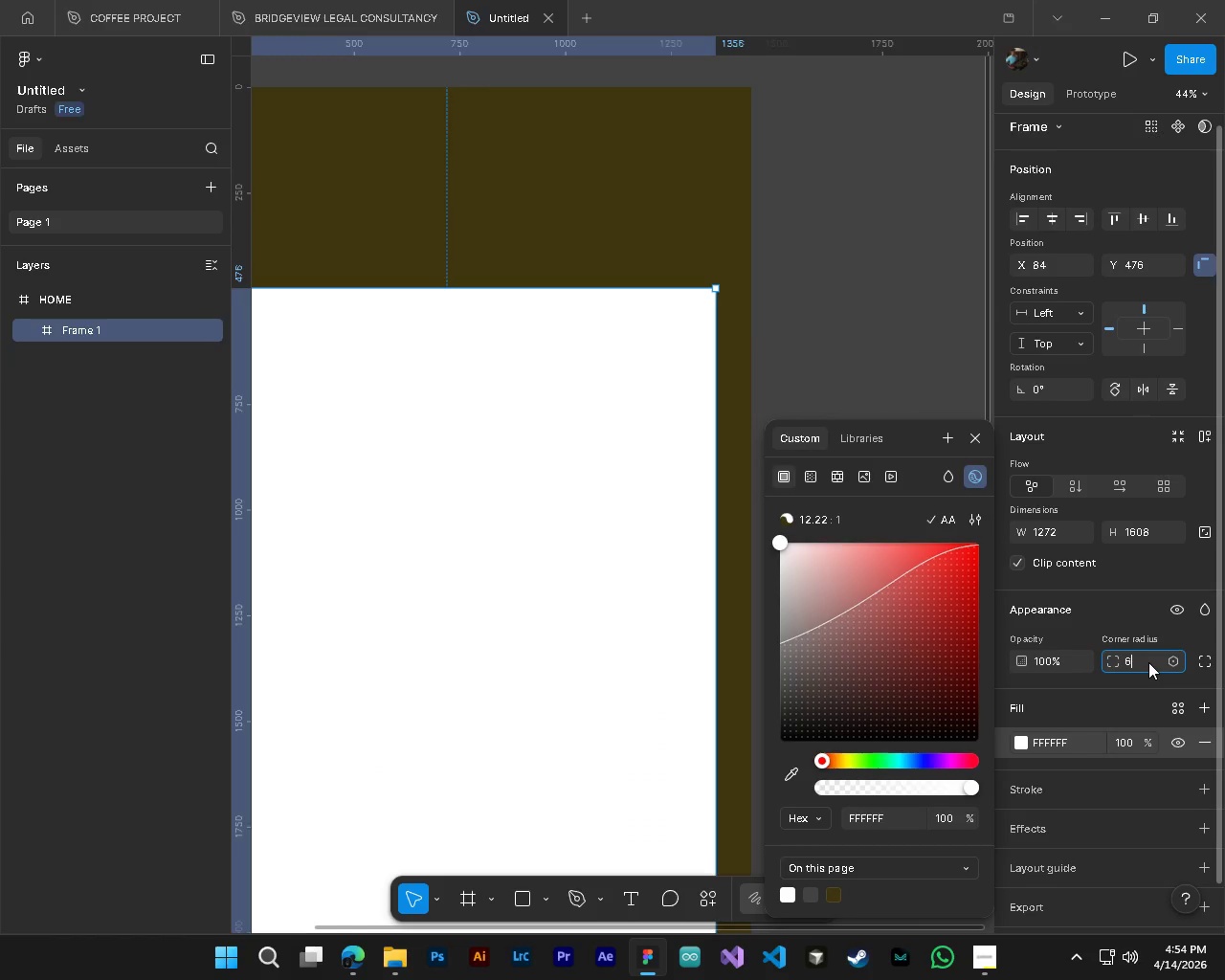 
key(Numpad1)
 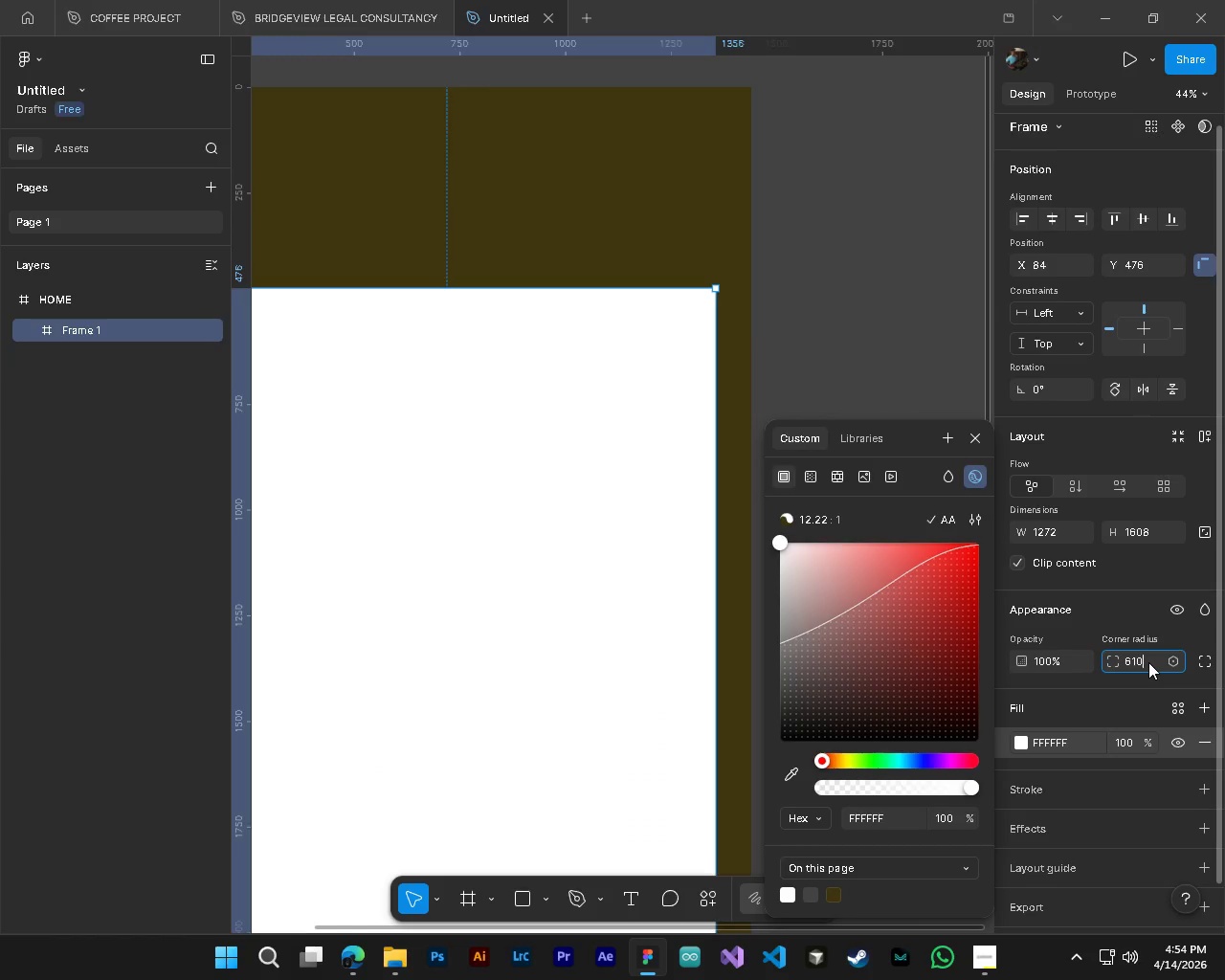 
key(Numpad0)
 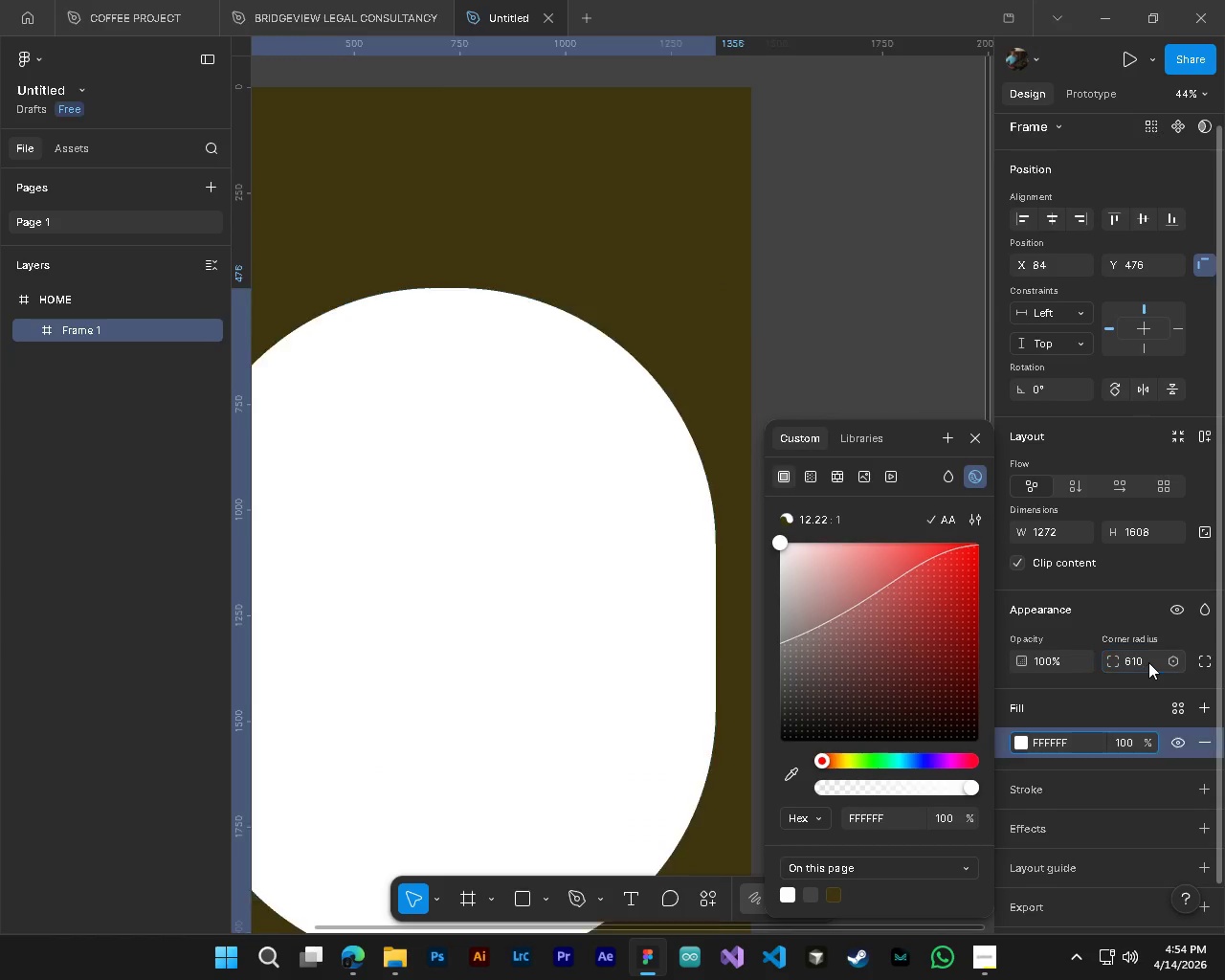 
key(NumpadEnter)
 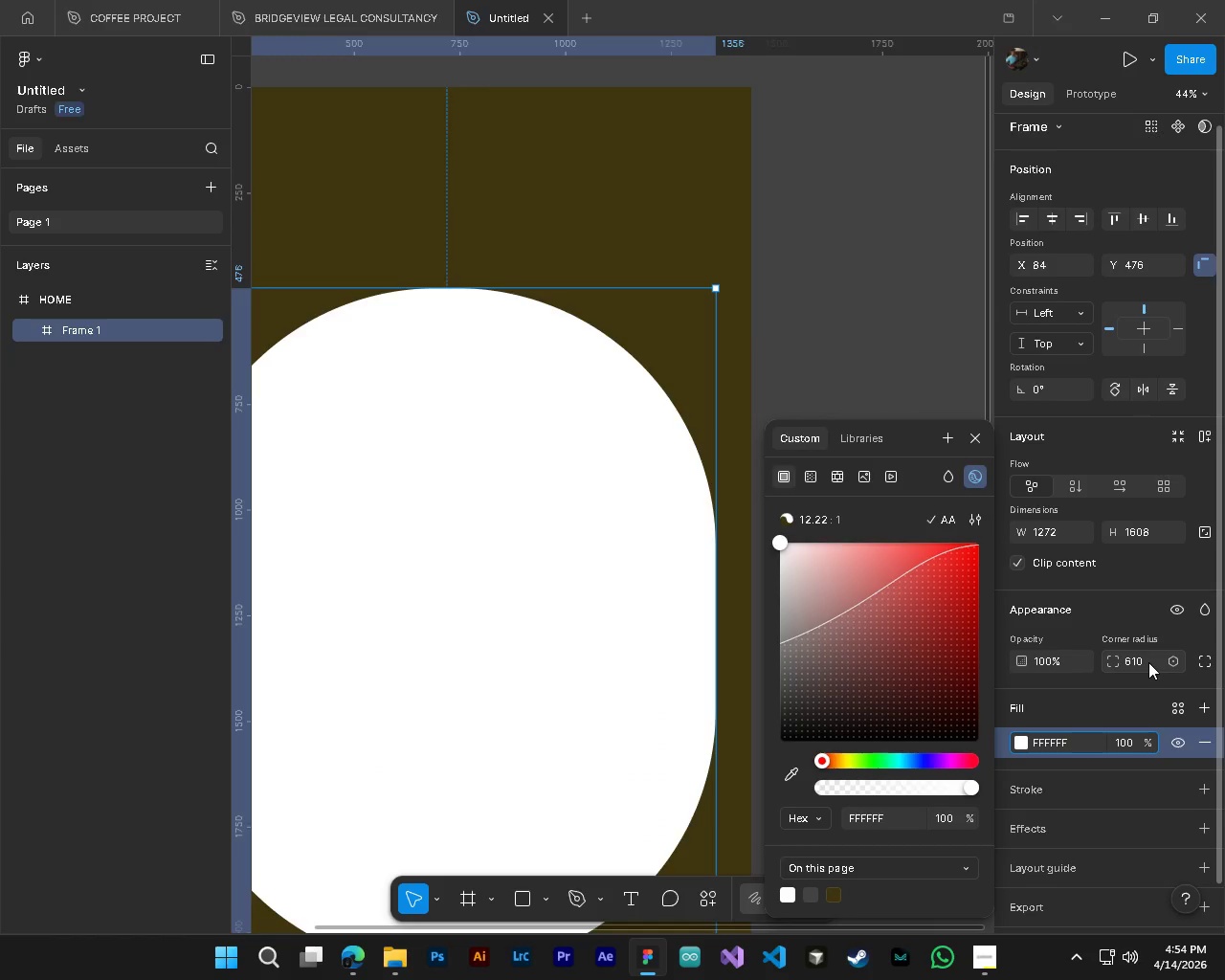 
left_click([1148, 662])
 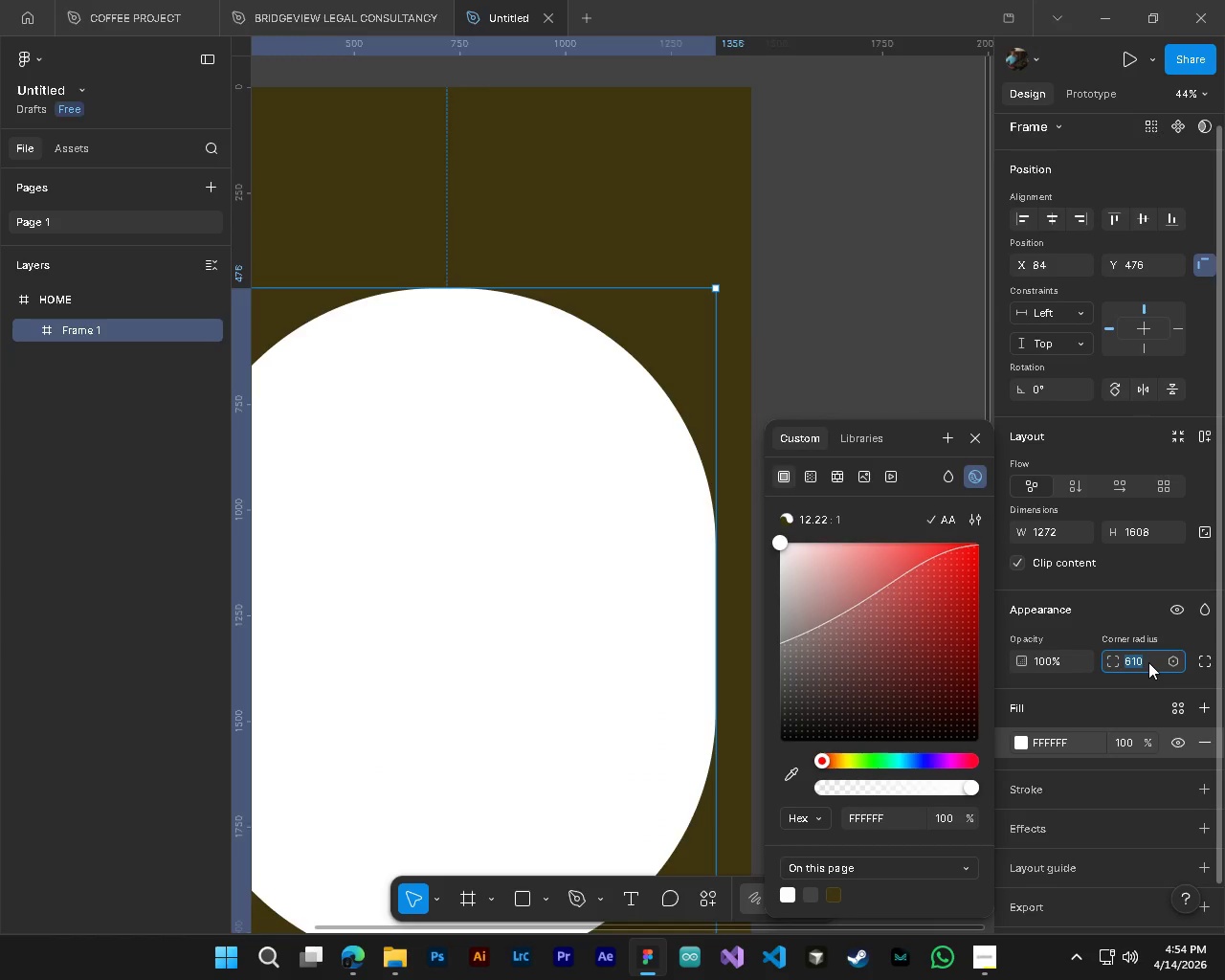 
key(Numpad1)
 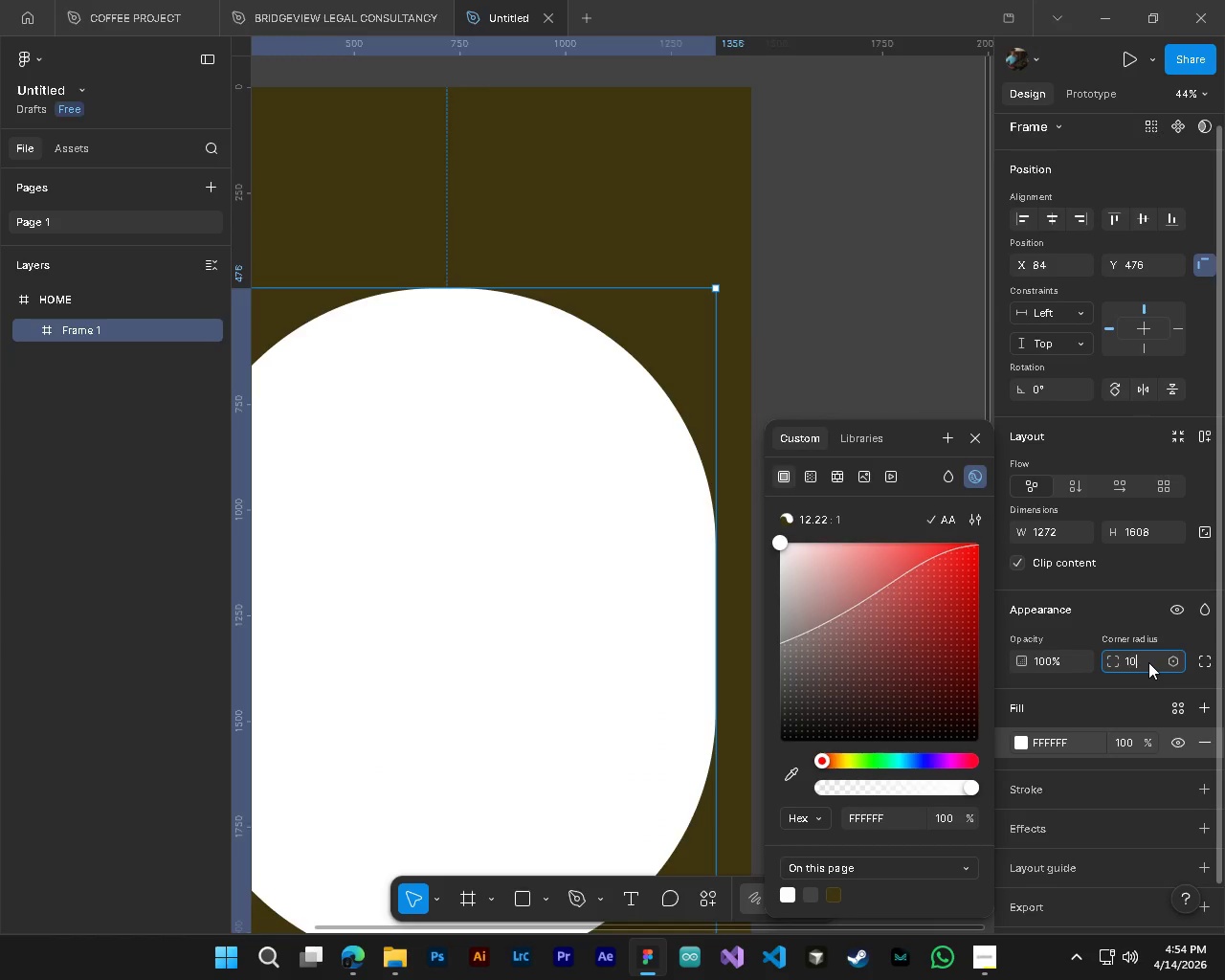 
key(Numpad0)
 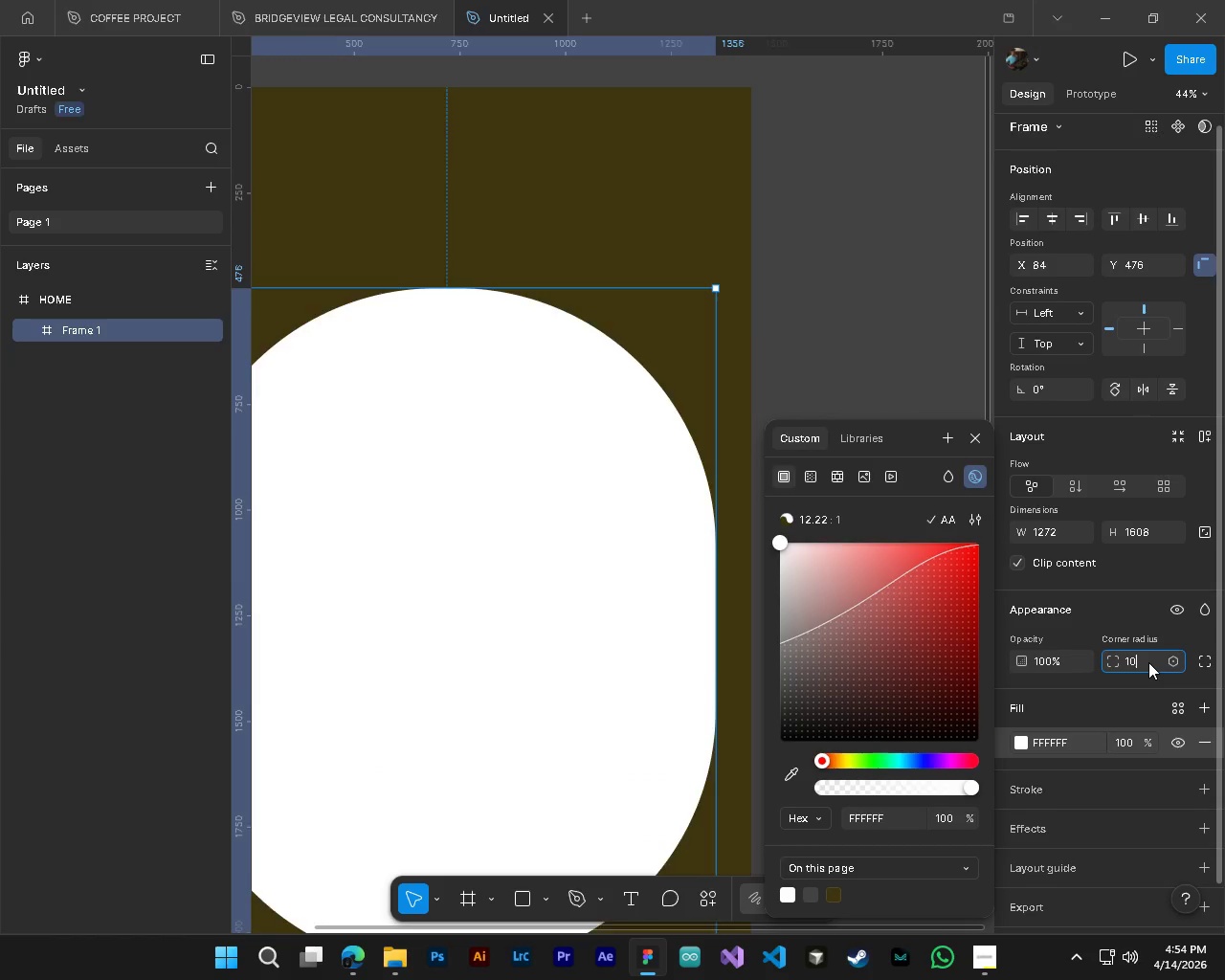 
key(NumpadEnter)
 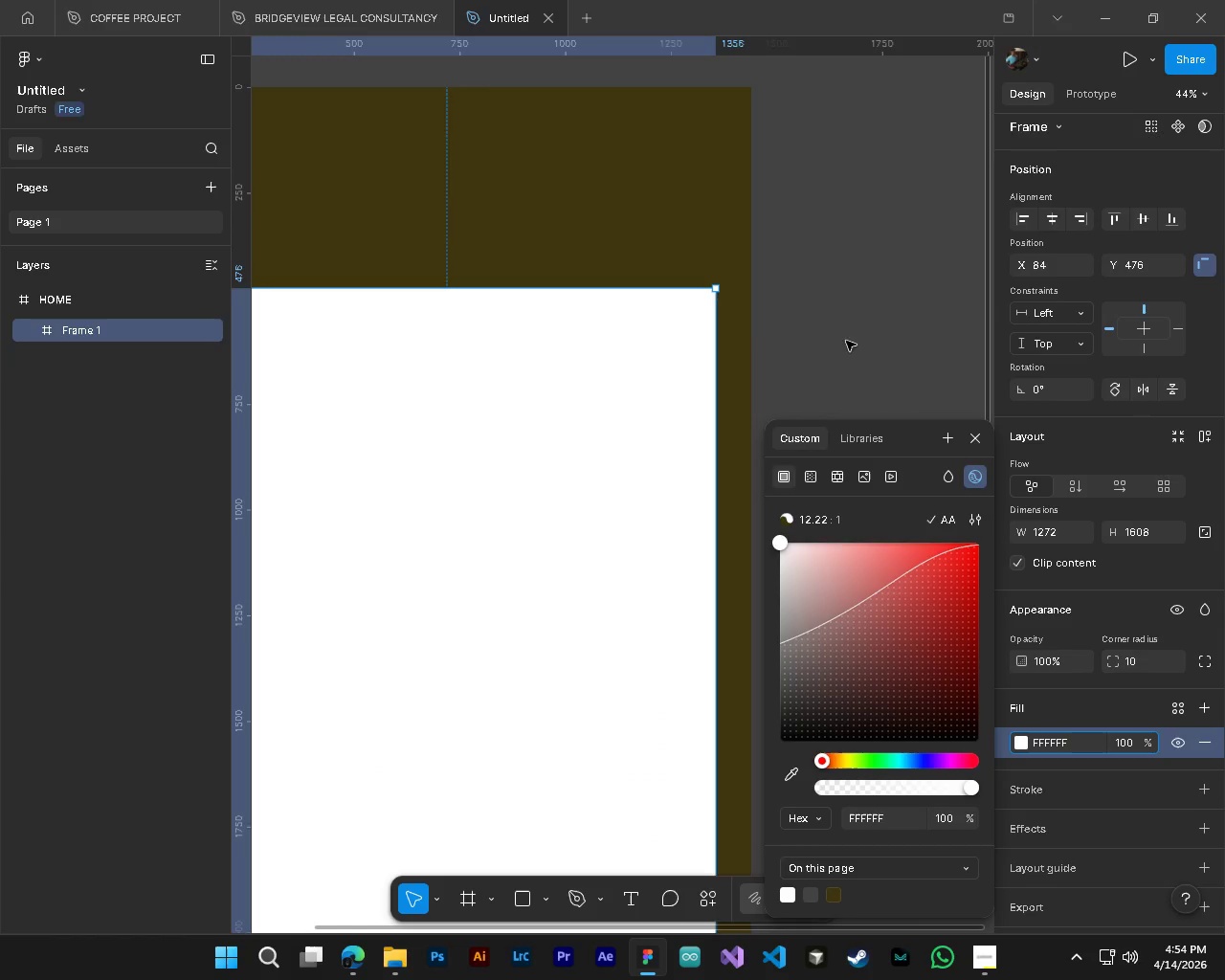 
left_click([889, 330])
 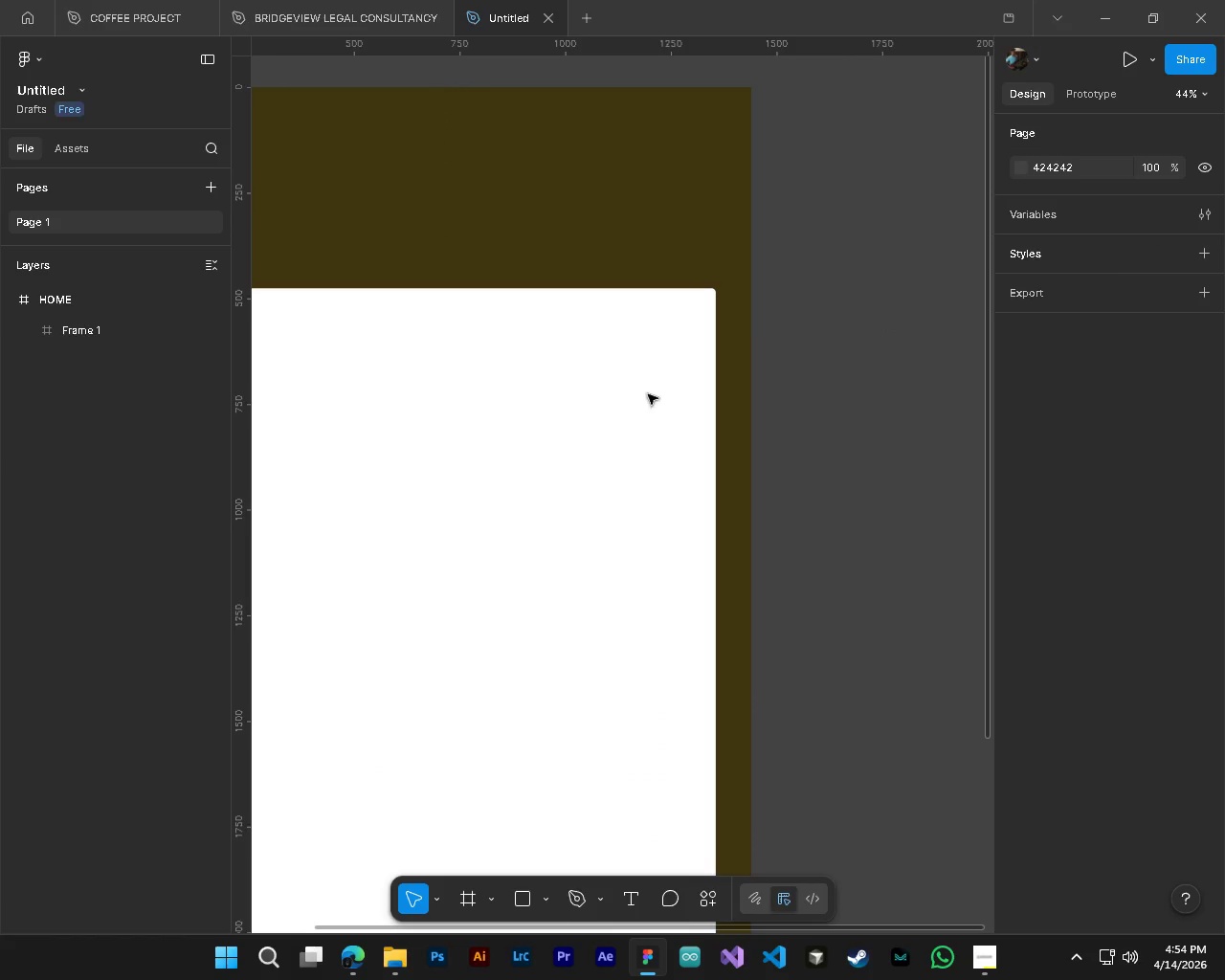 
hold_key(key=ShiftLeft, duration=0.39)
 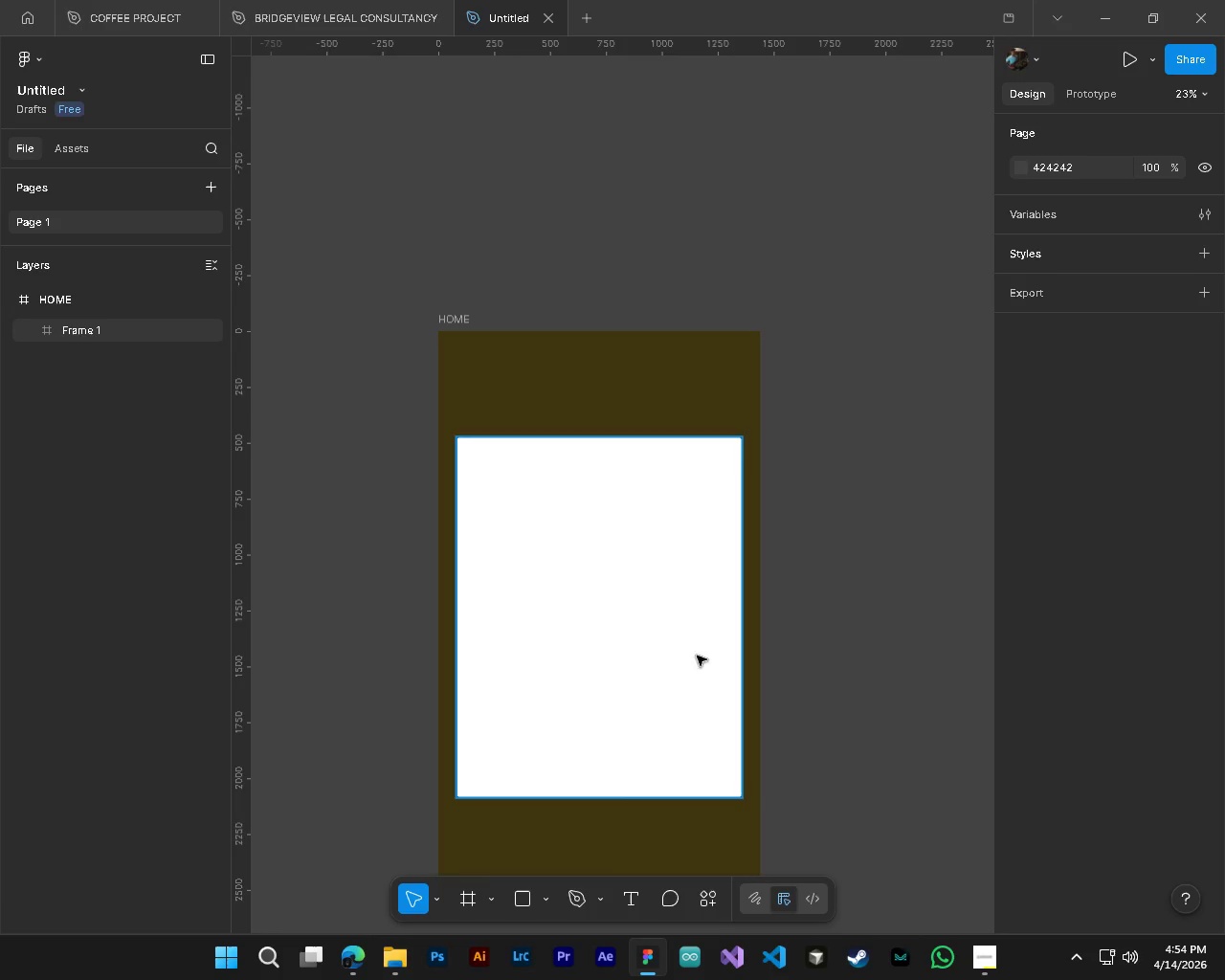 
hold_key(key=ControlLeft, duration=0.34)
 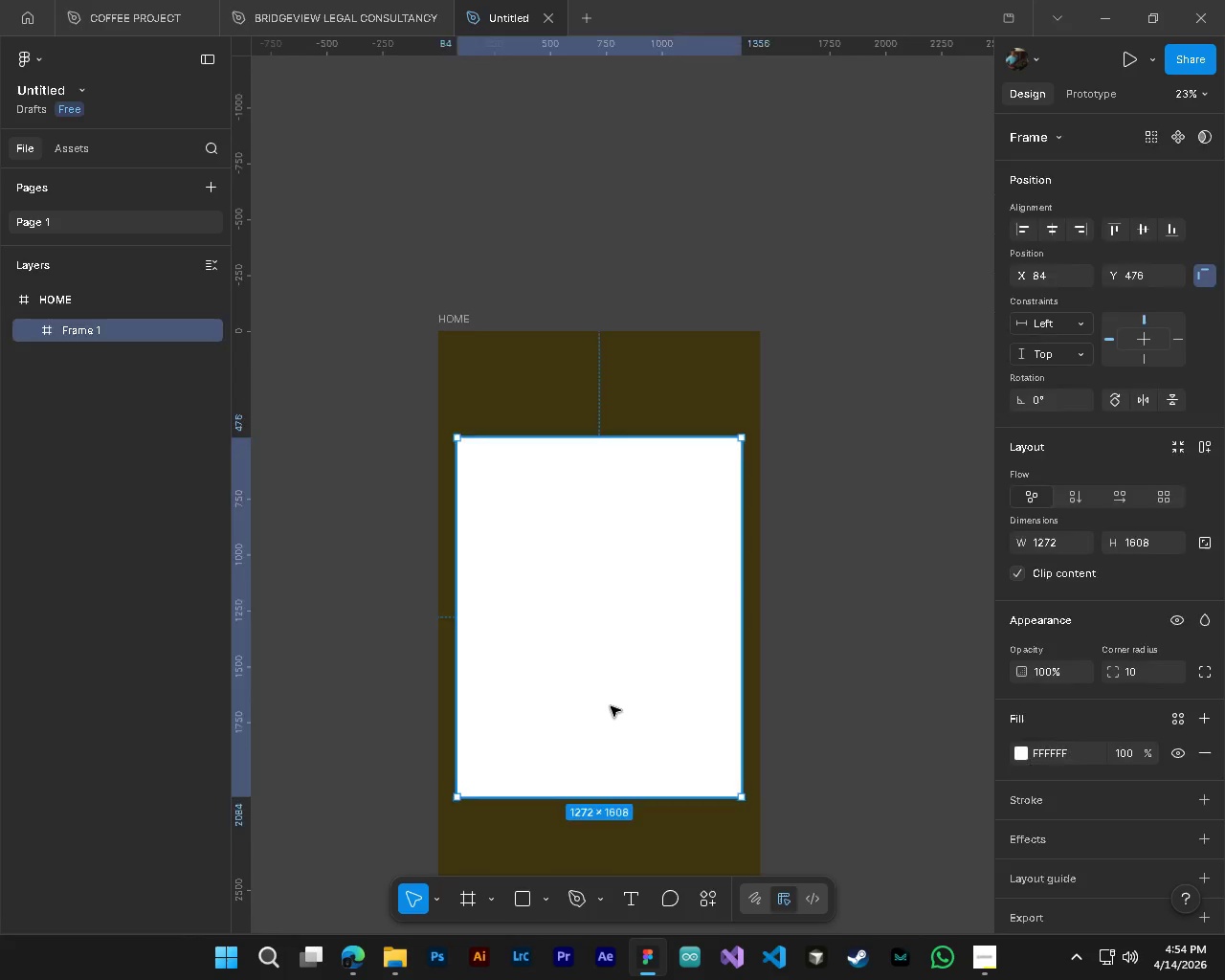 
key(Alt+Control+AltLeft)
 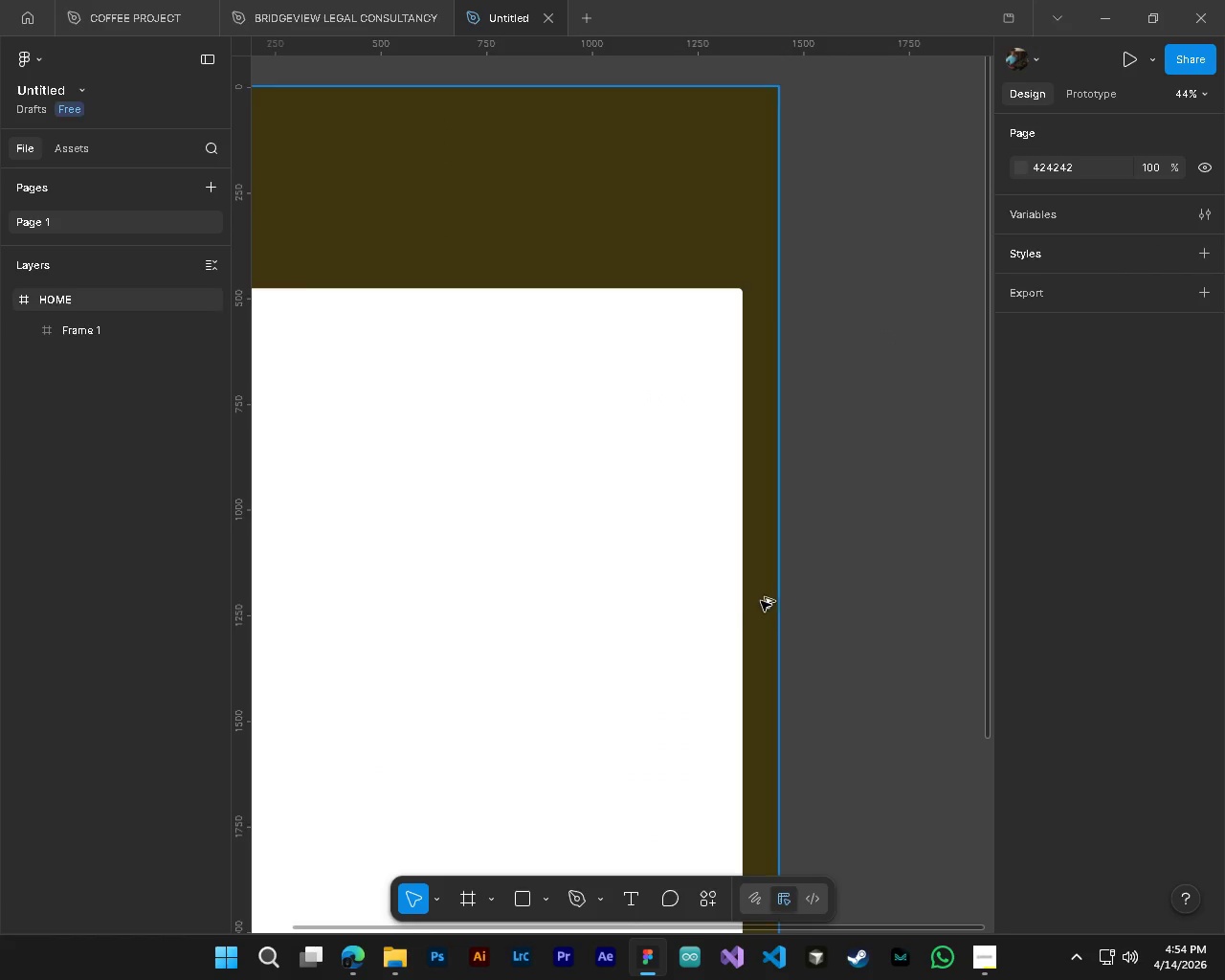 
scroll: coordinate [756, 596], scroll_direction: up, amount: 2.0
 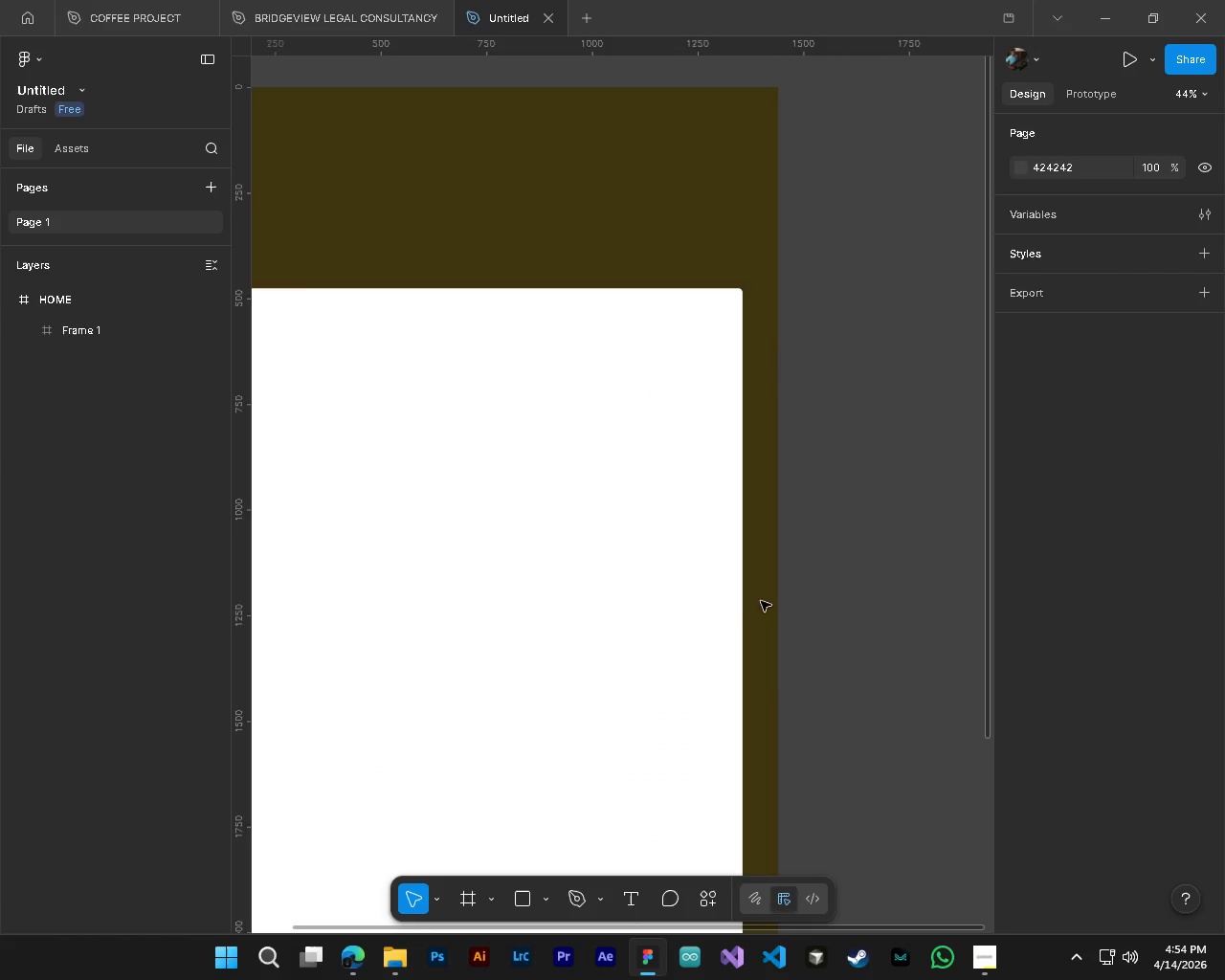 
left_click([611, 706])
 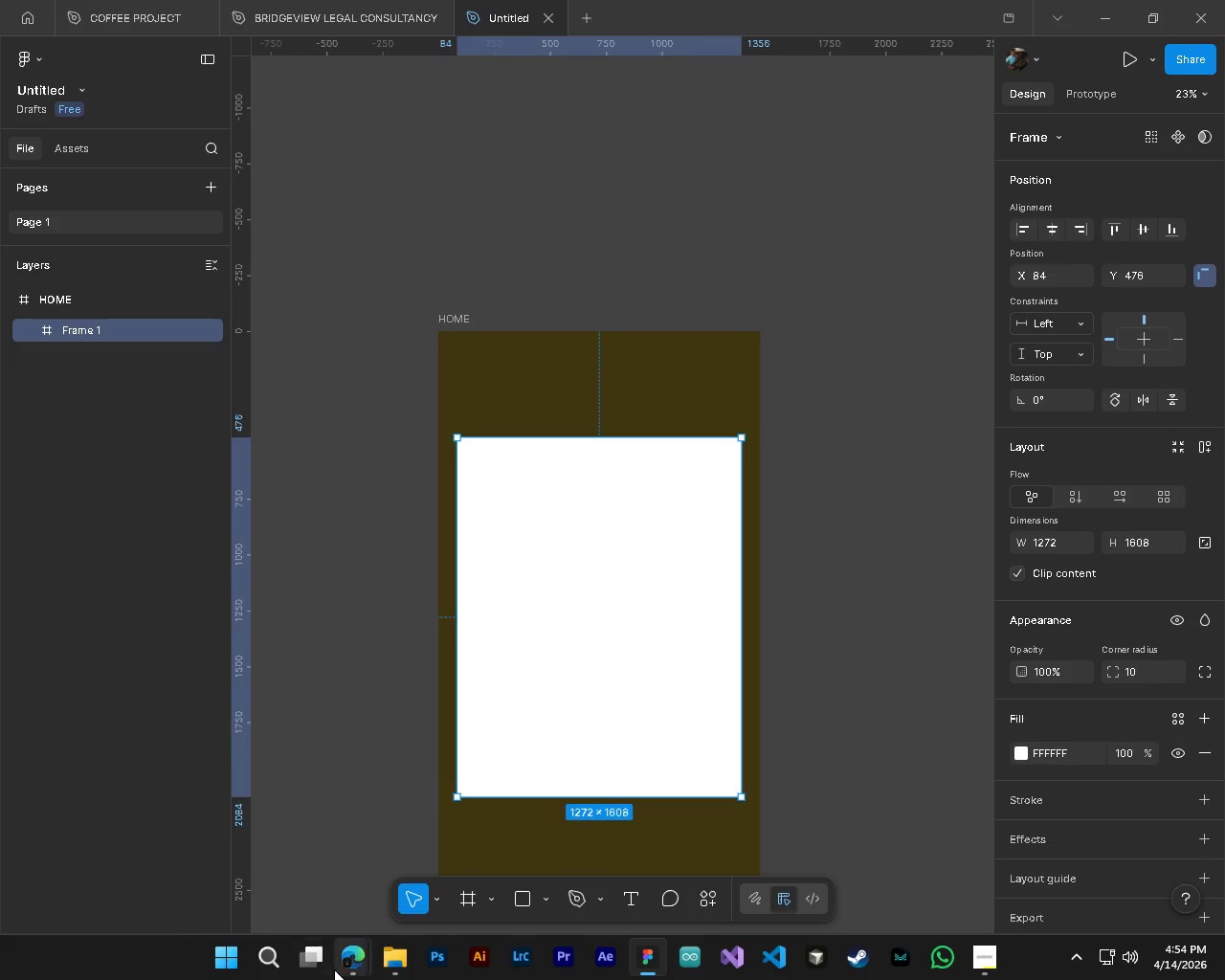 
scroll: coordinate [739, 608], scroll_direction: down, amount: 5.0
 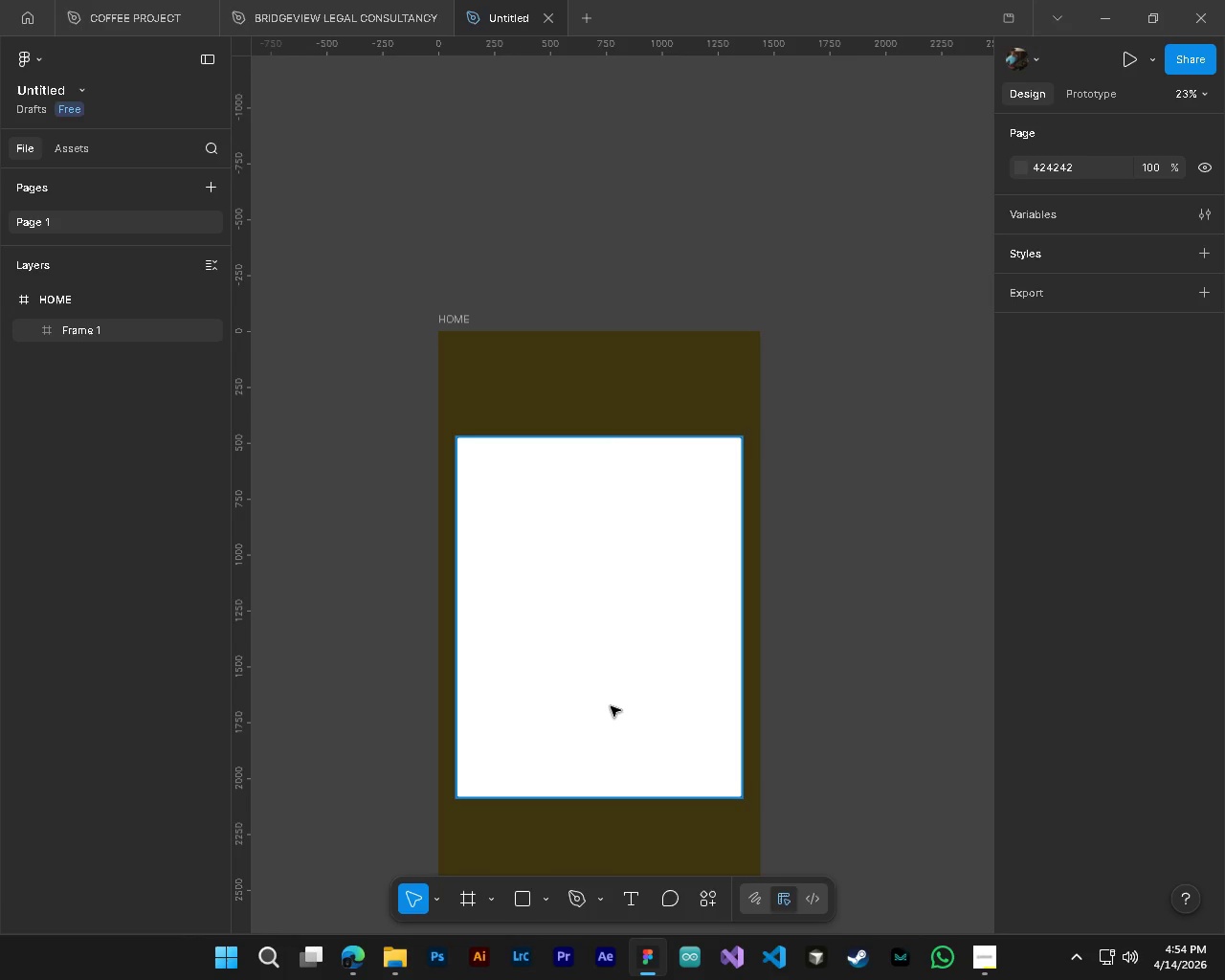 
left_click([342, 969])
 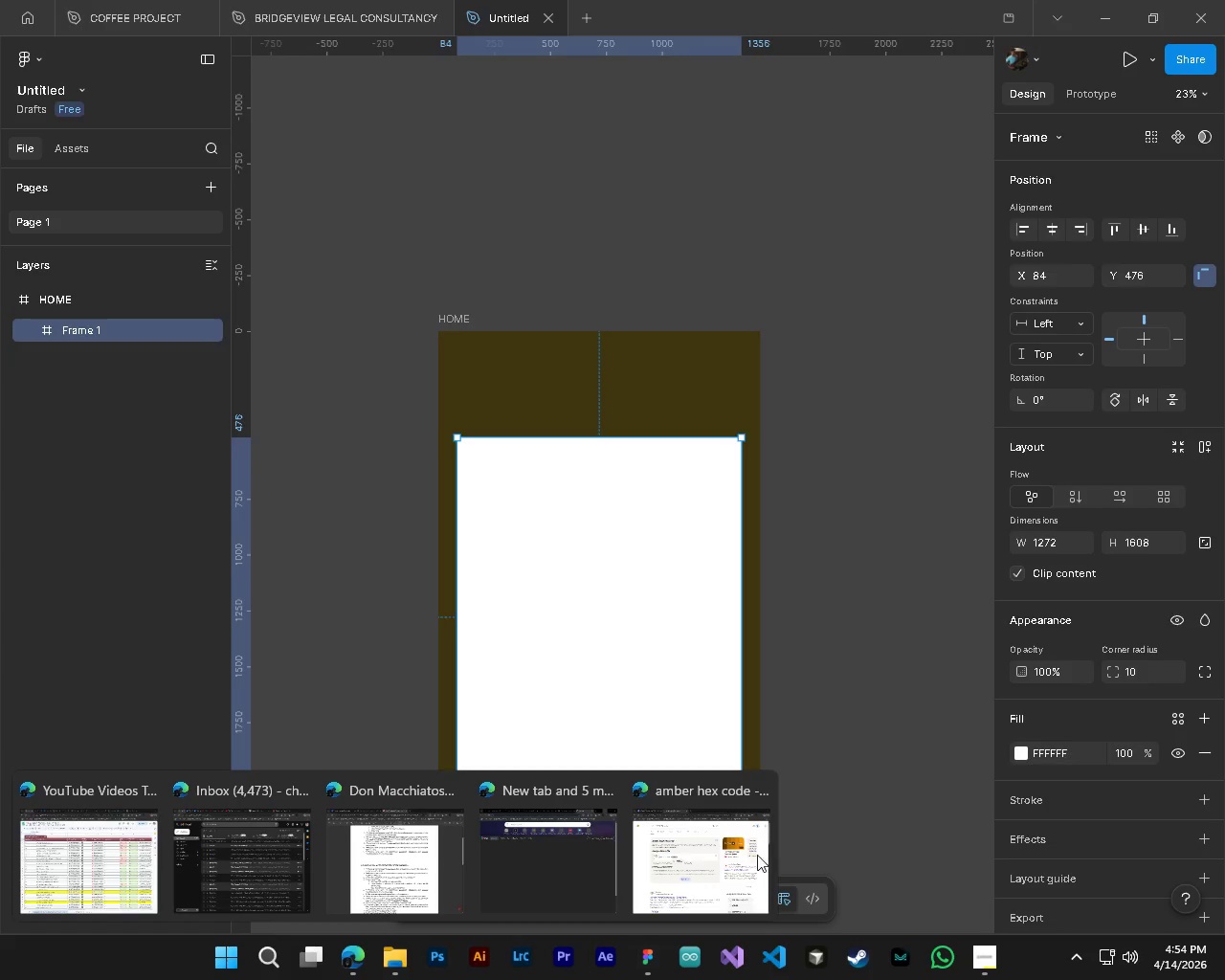 
left_click([731, 855])
 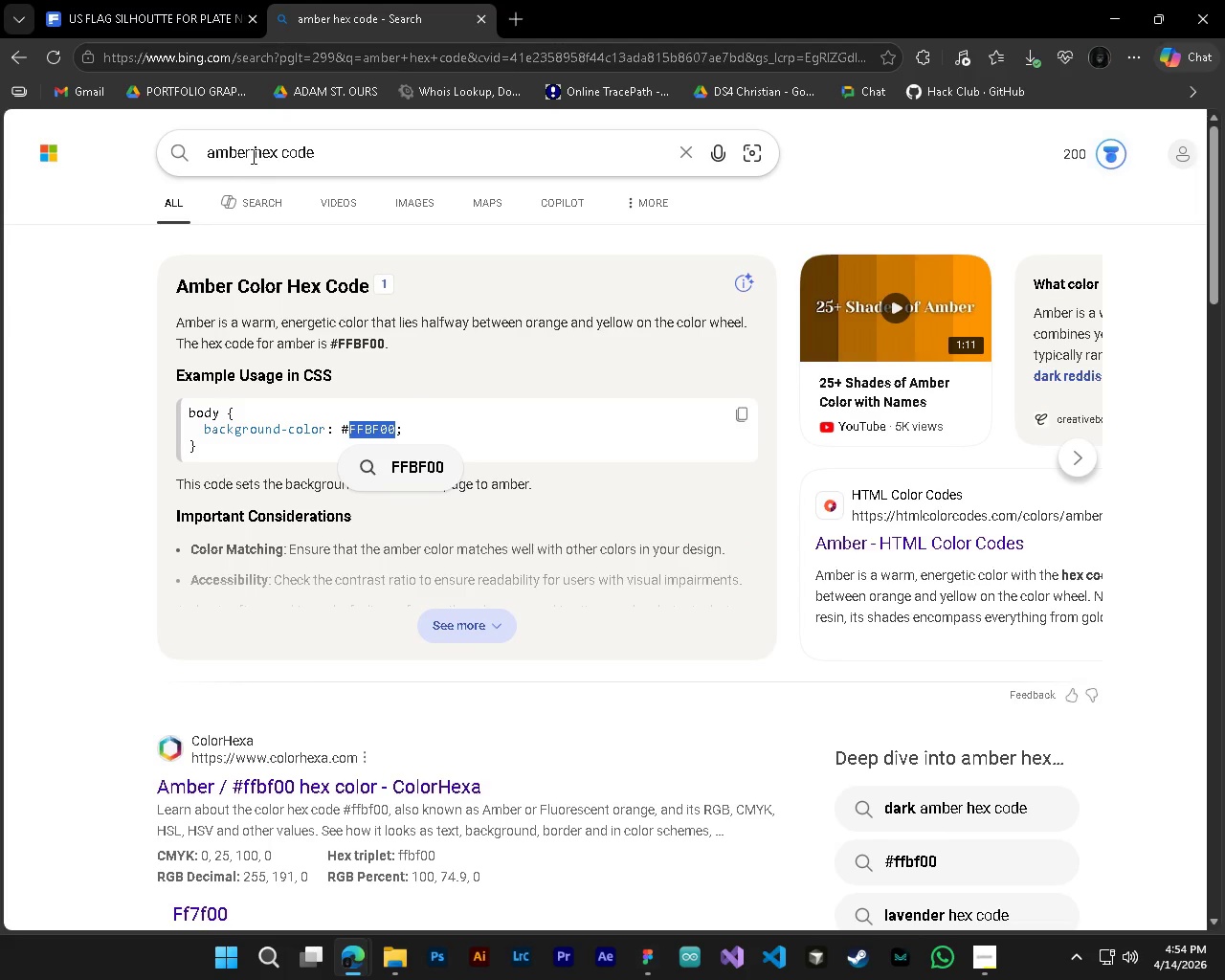 
left_click_drag(start_coordinate=[252, 154], to_coordinate=[129, 153])
 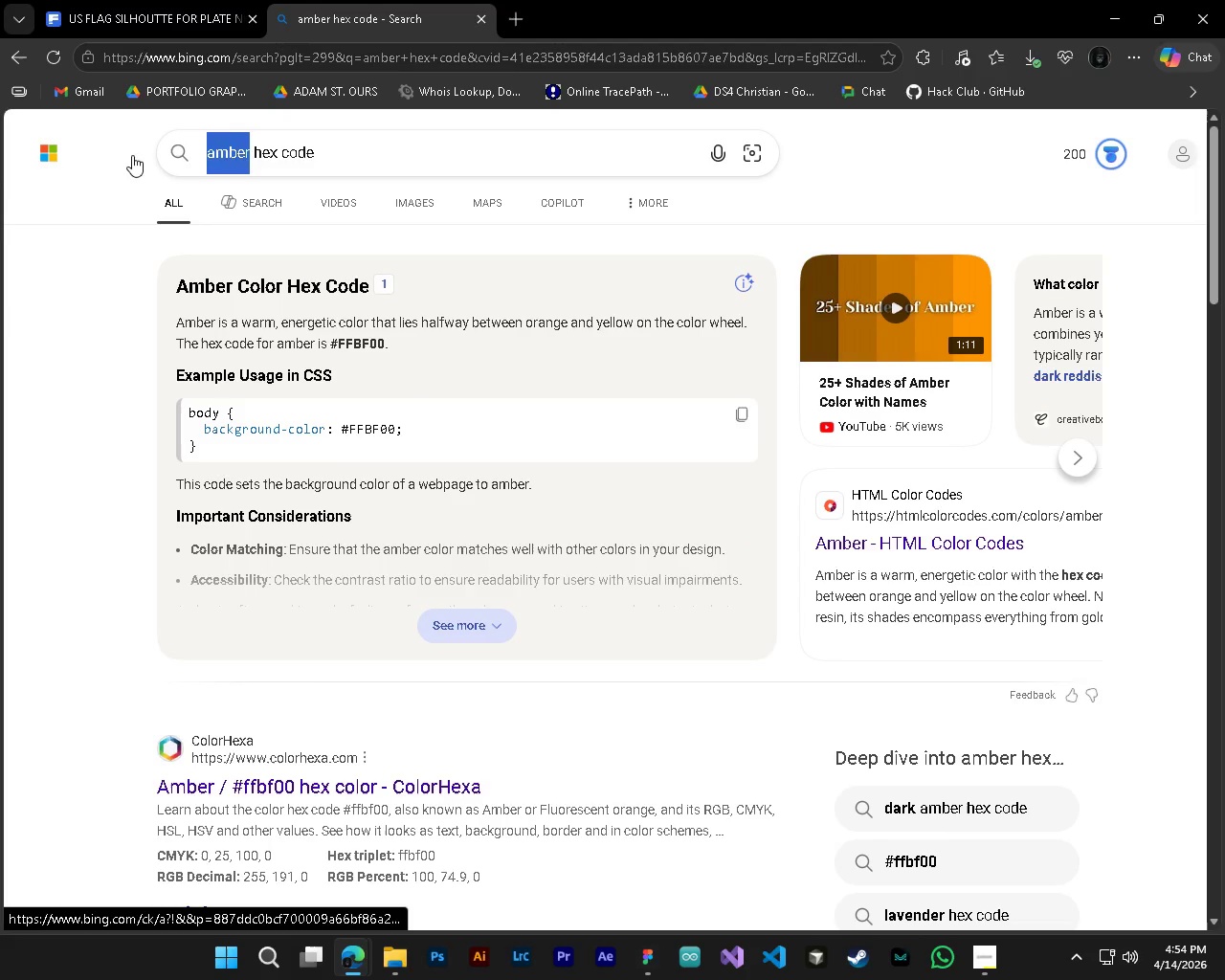 
key(Backspace)
key(Backspace)
type(cream)
 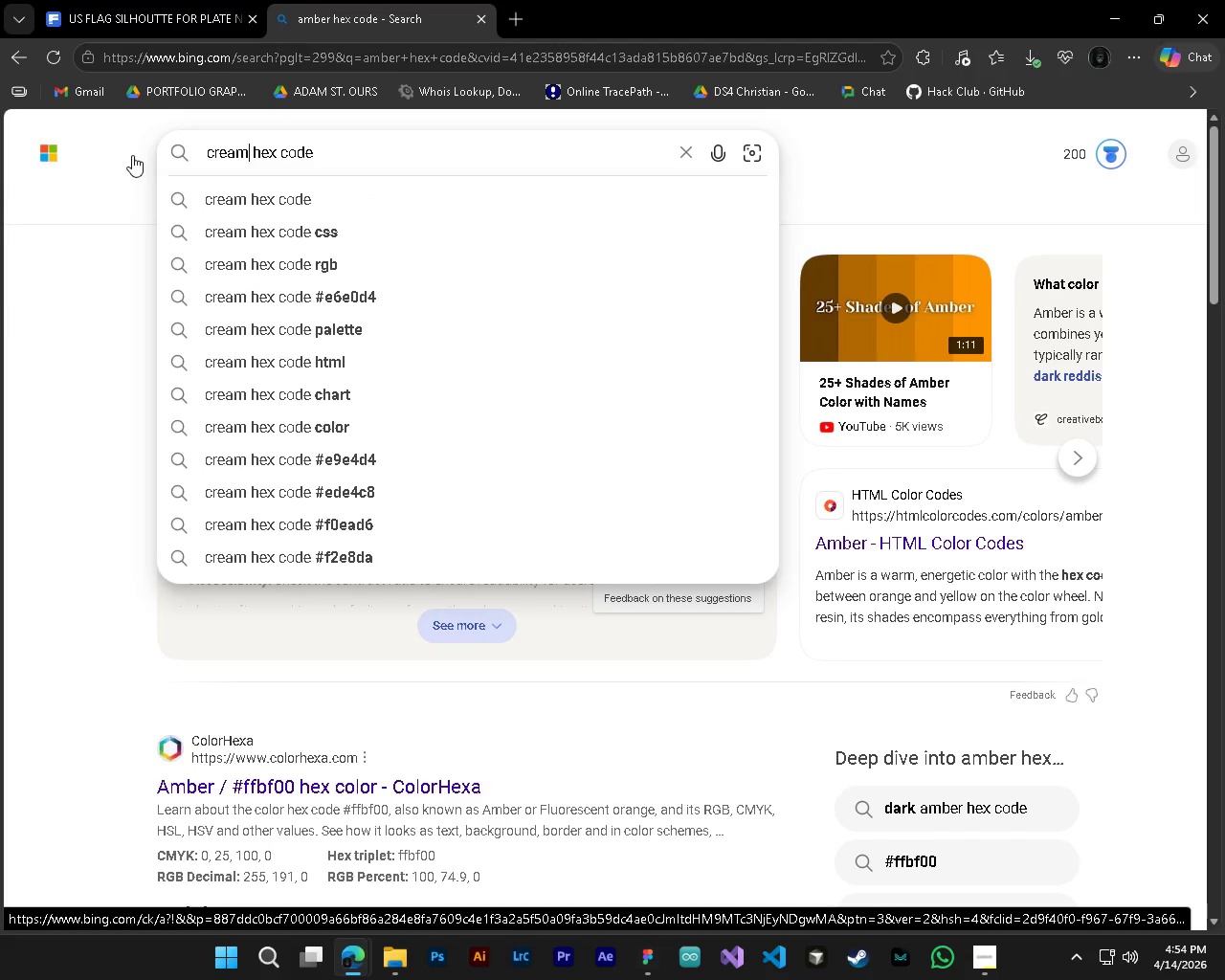 
key(Enter)
 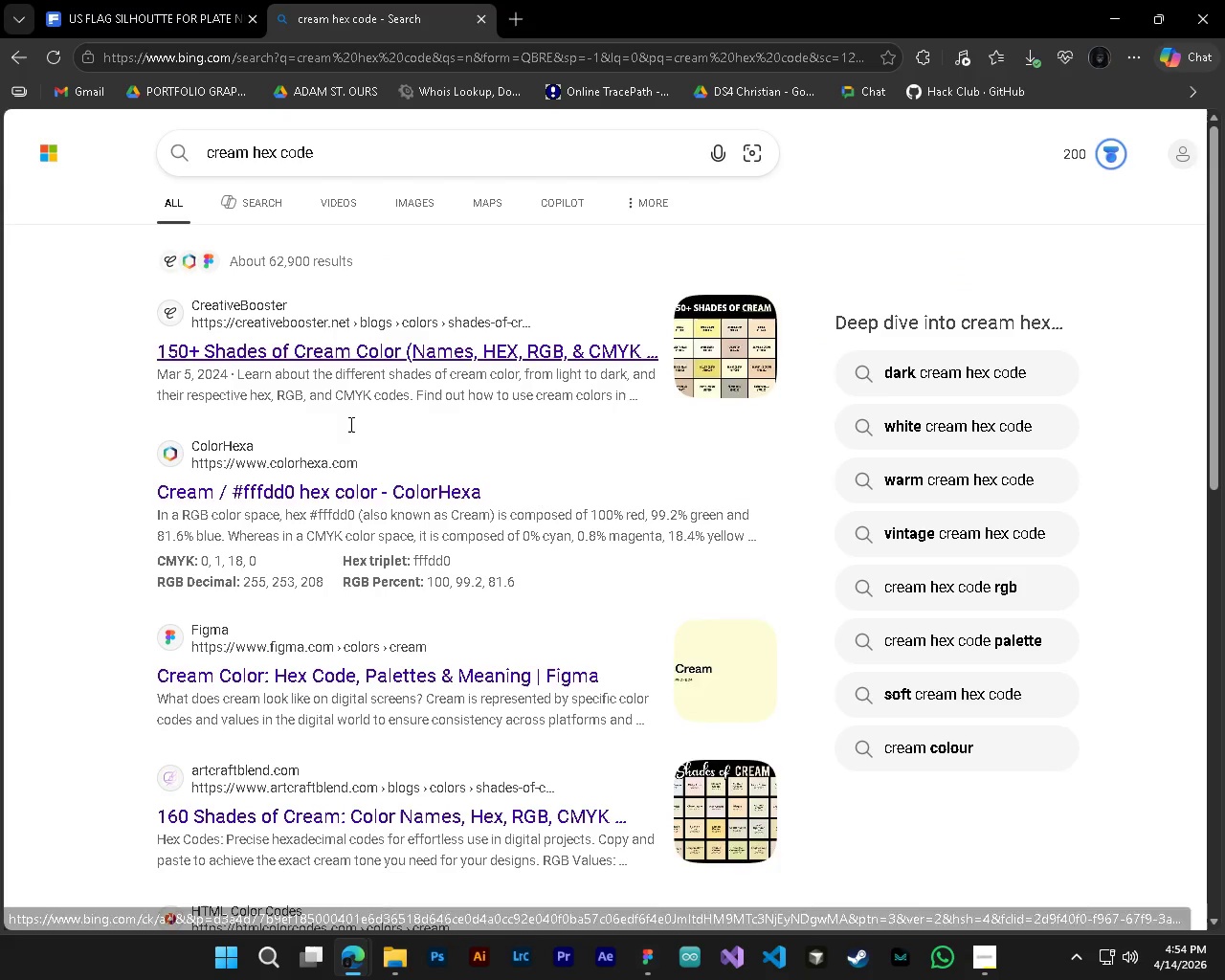 
scroll: coordinate [435, 662], scroll_direction: down, amount: 4.0
 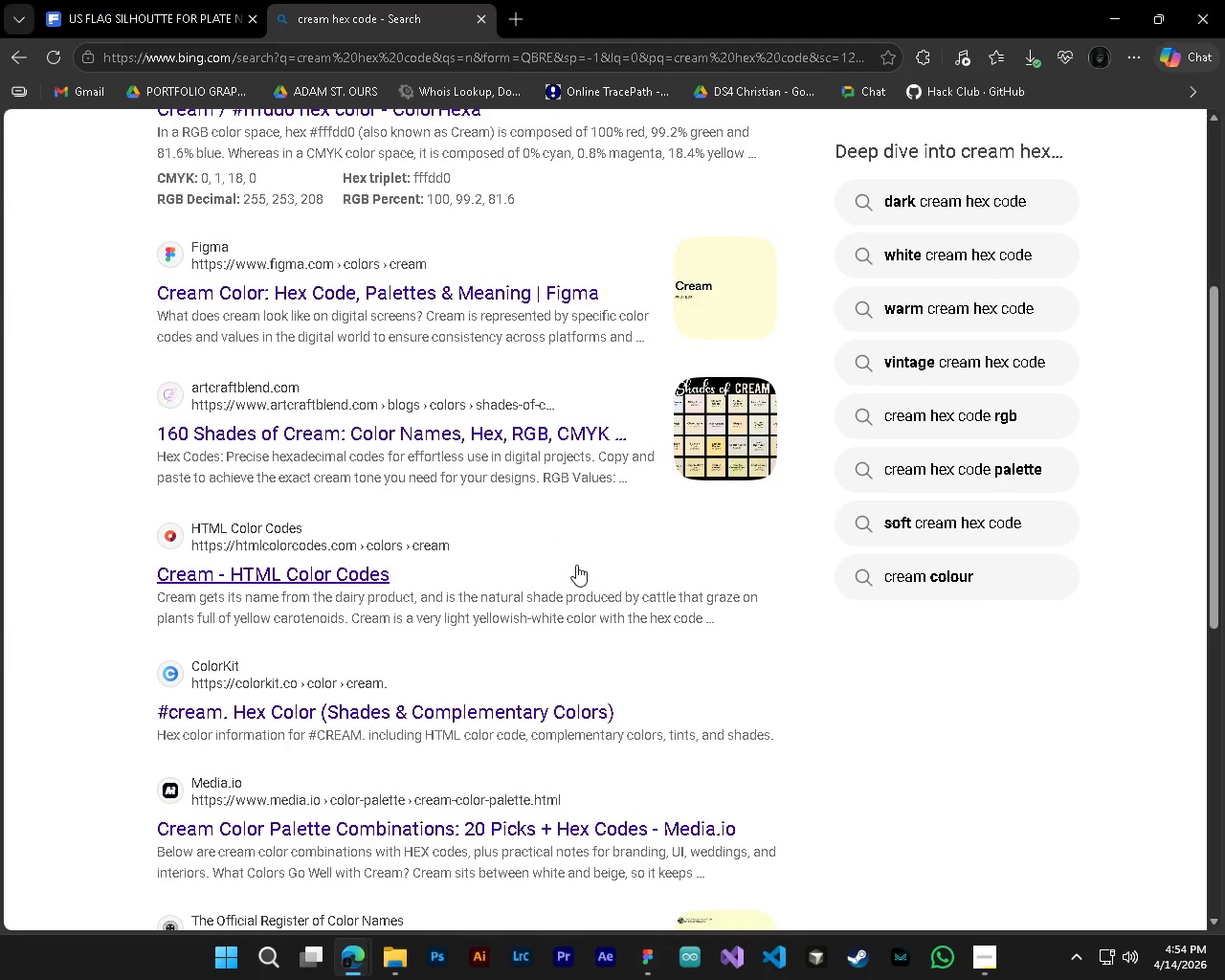 
scroll: coordinate [559, 568], scroll_direction: up, amount: 5.0
 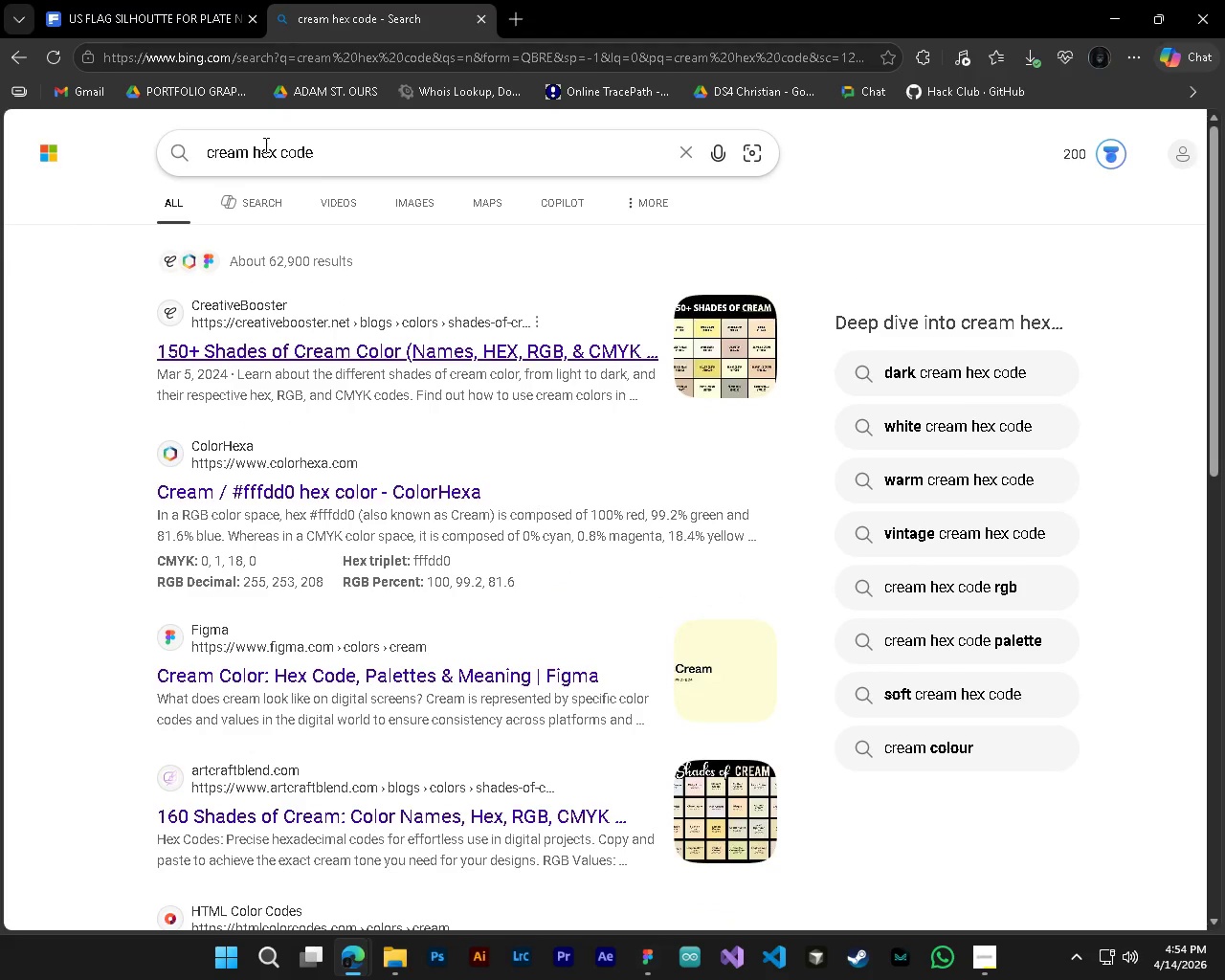 
left_click([256, 145])
 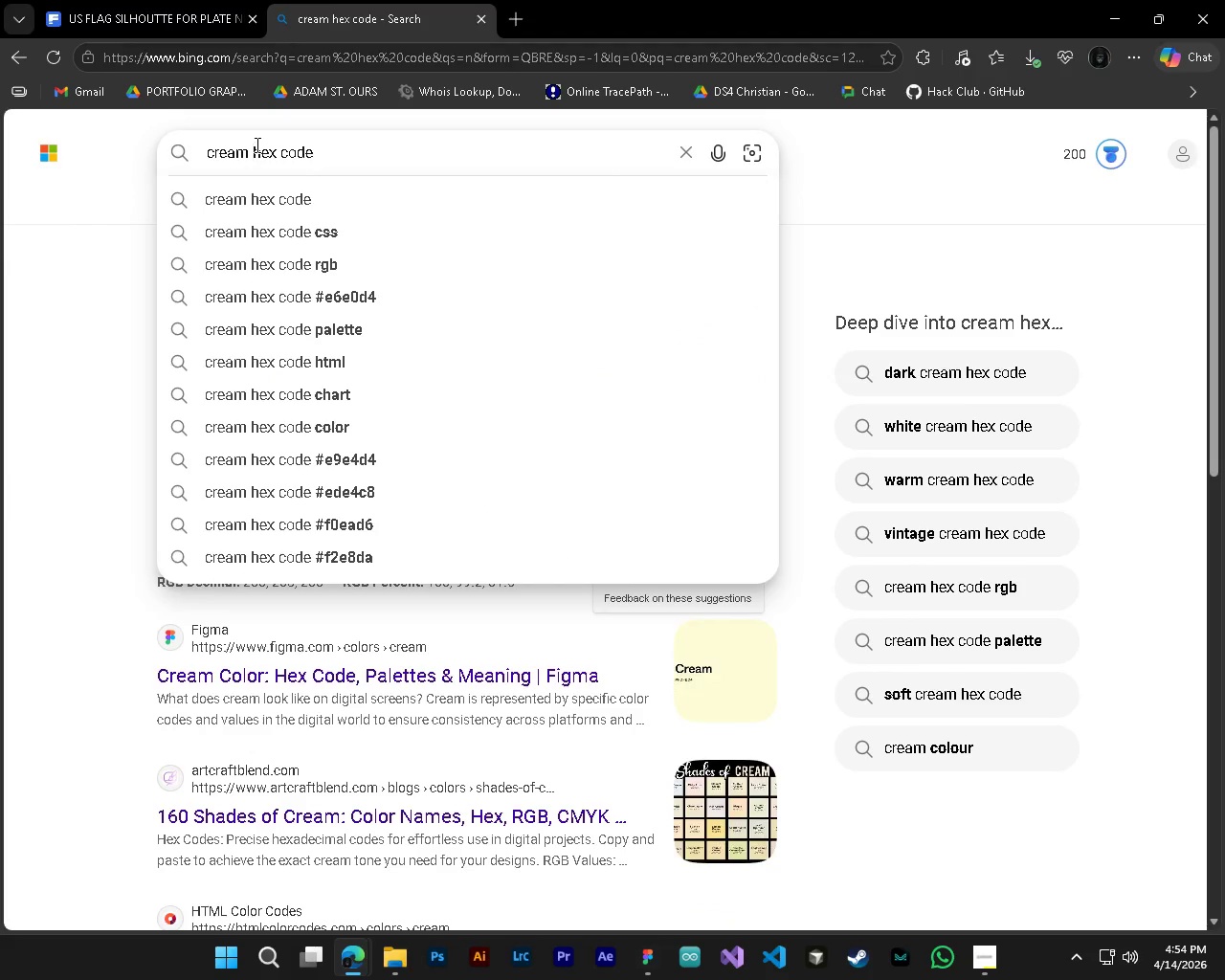 
type(color )
 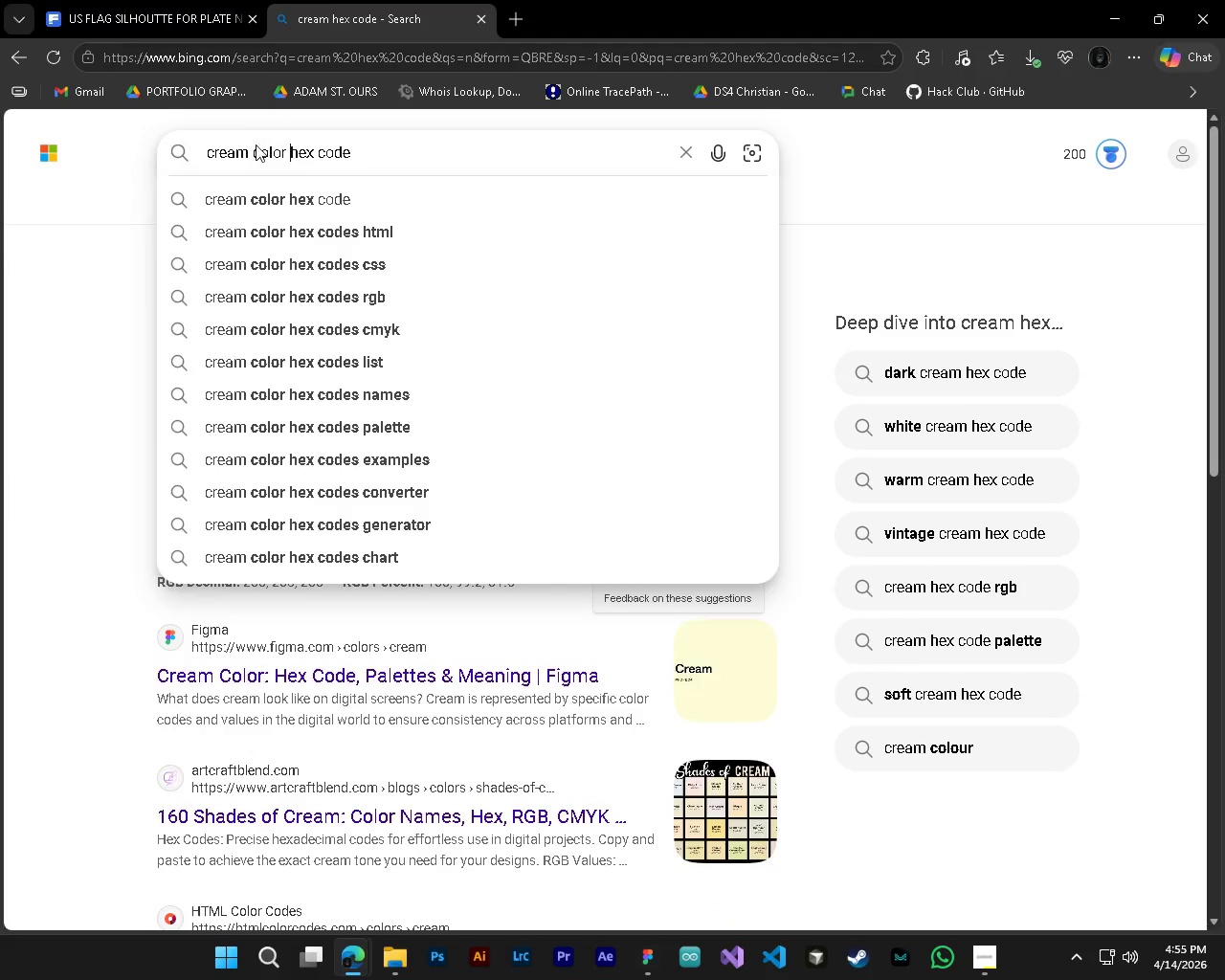 
key(Enter)
 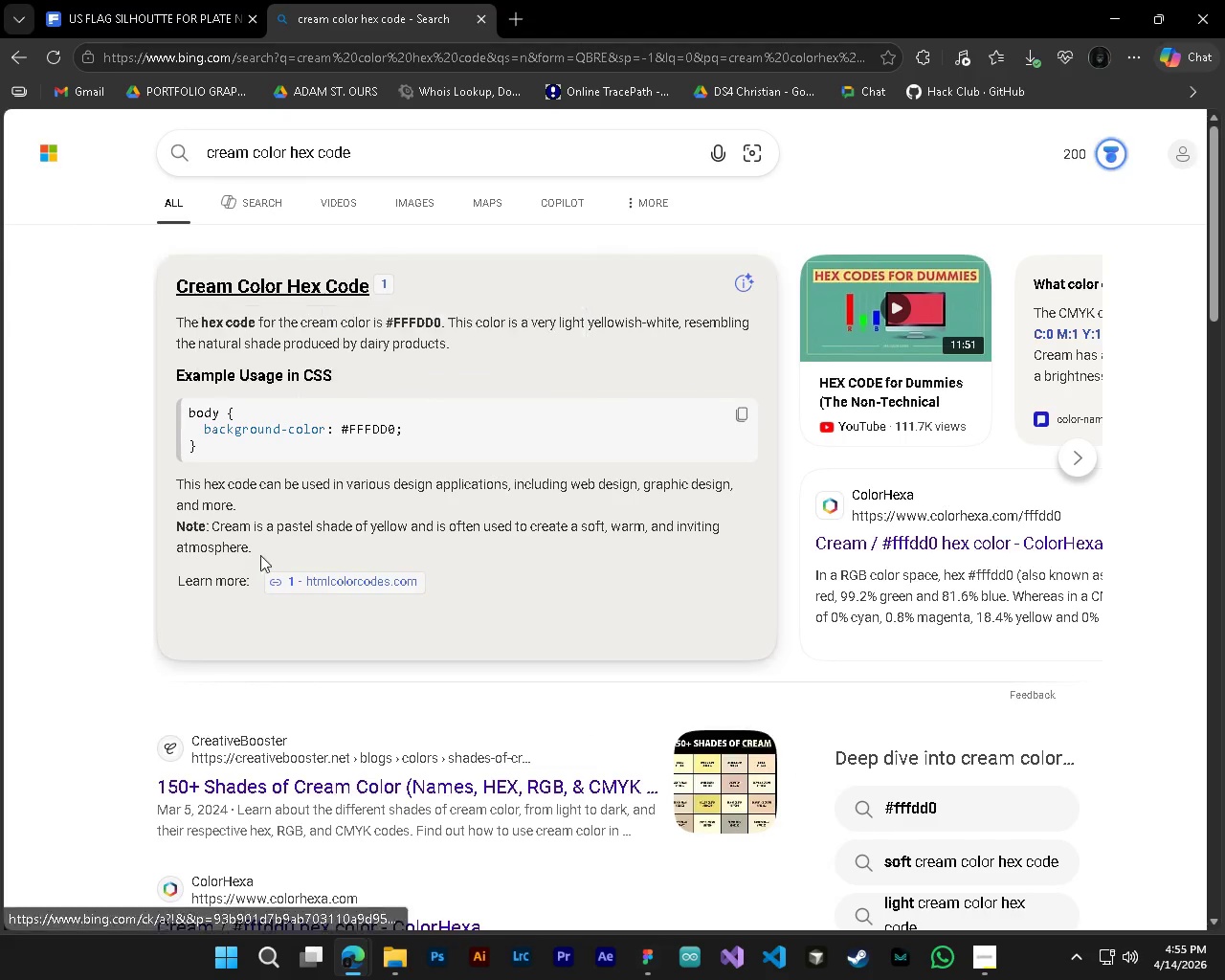 
wait(5.78)
 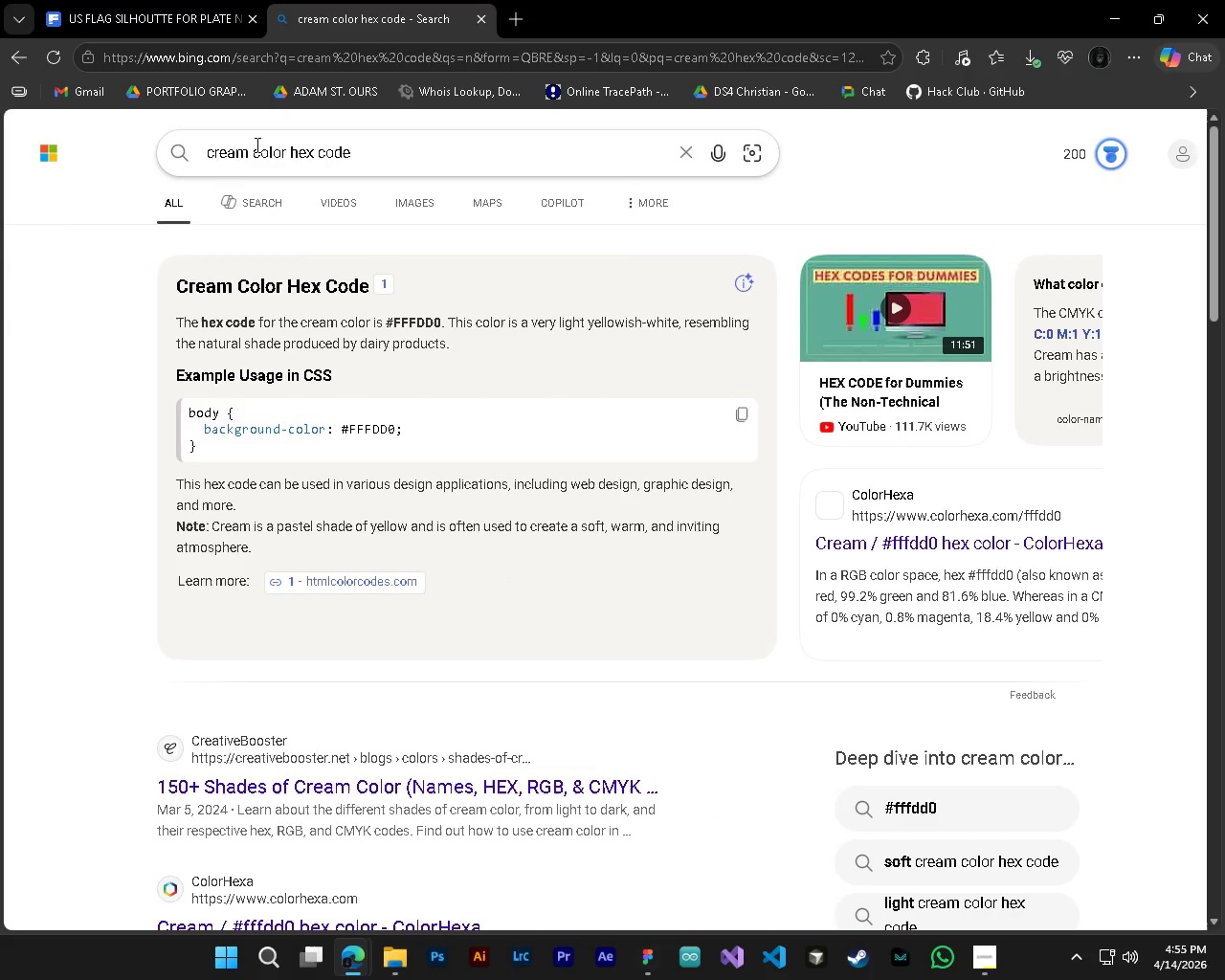 
left_click_drag(start_coordinate=[351, 430], to_coordinate=[395, 433])
 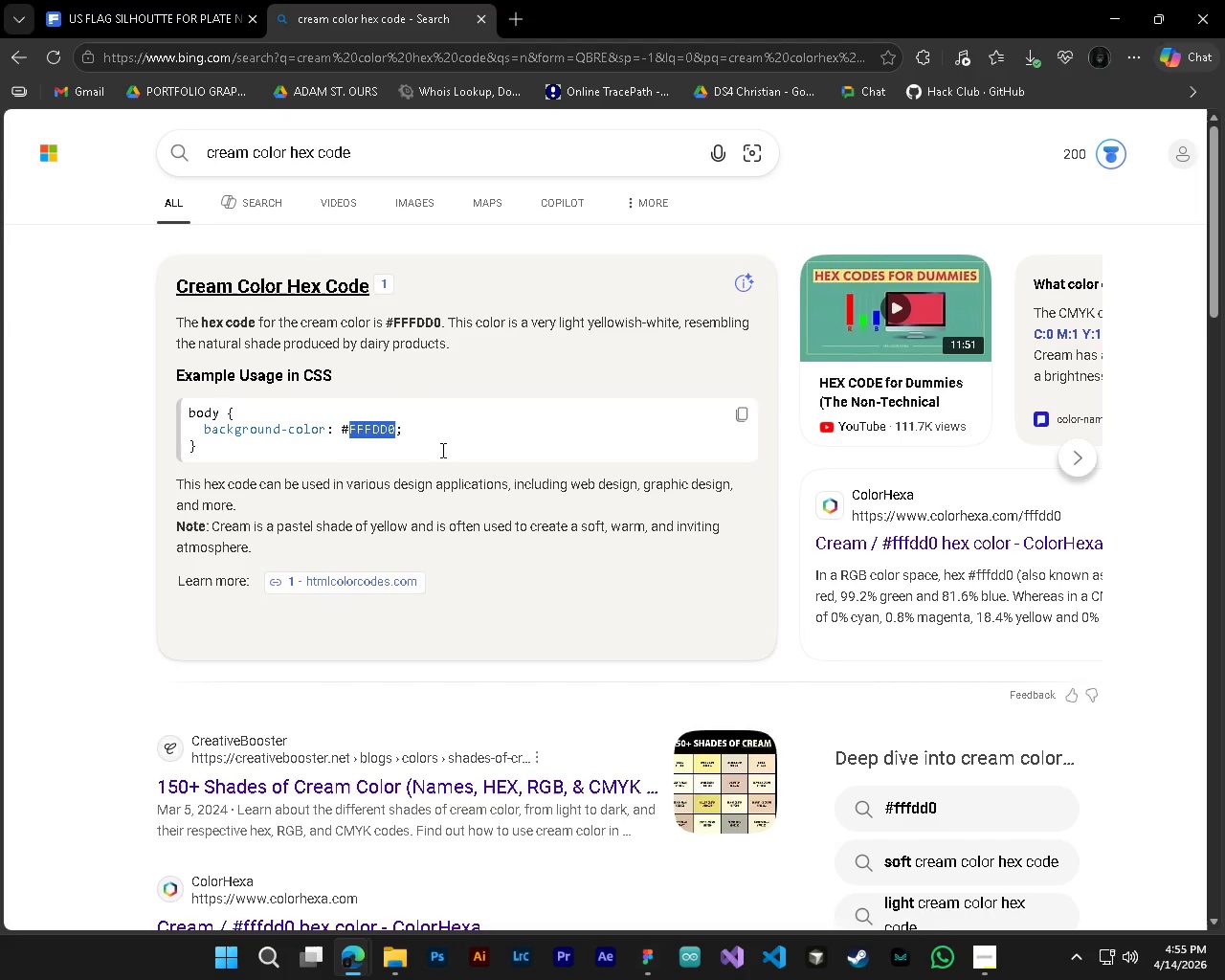 
key(Control+C)
 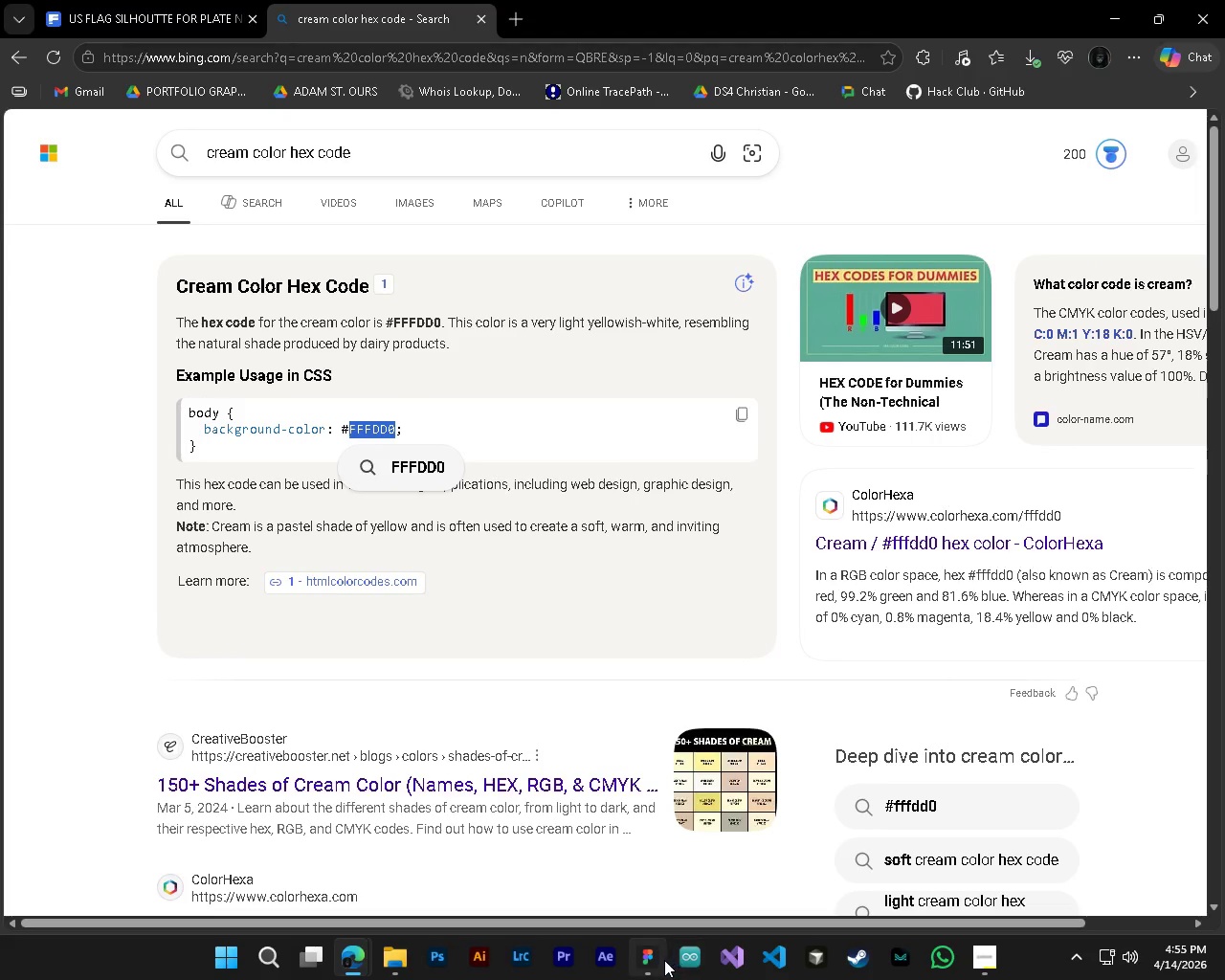 
left_click([659, 960])
 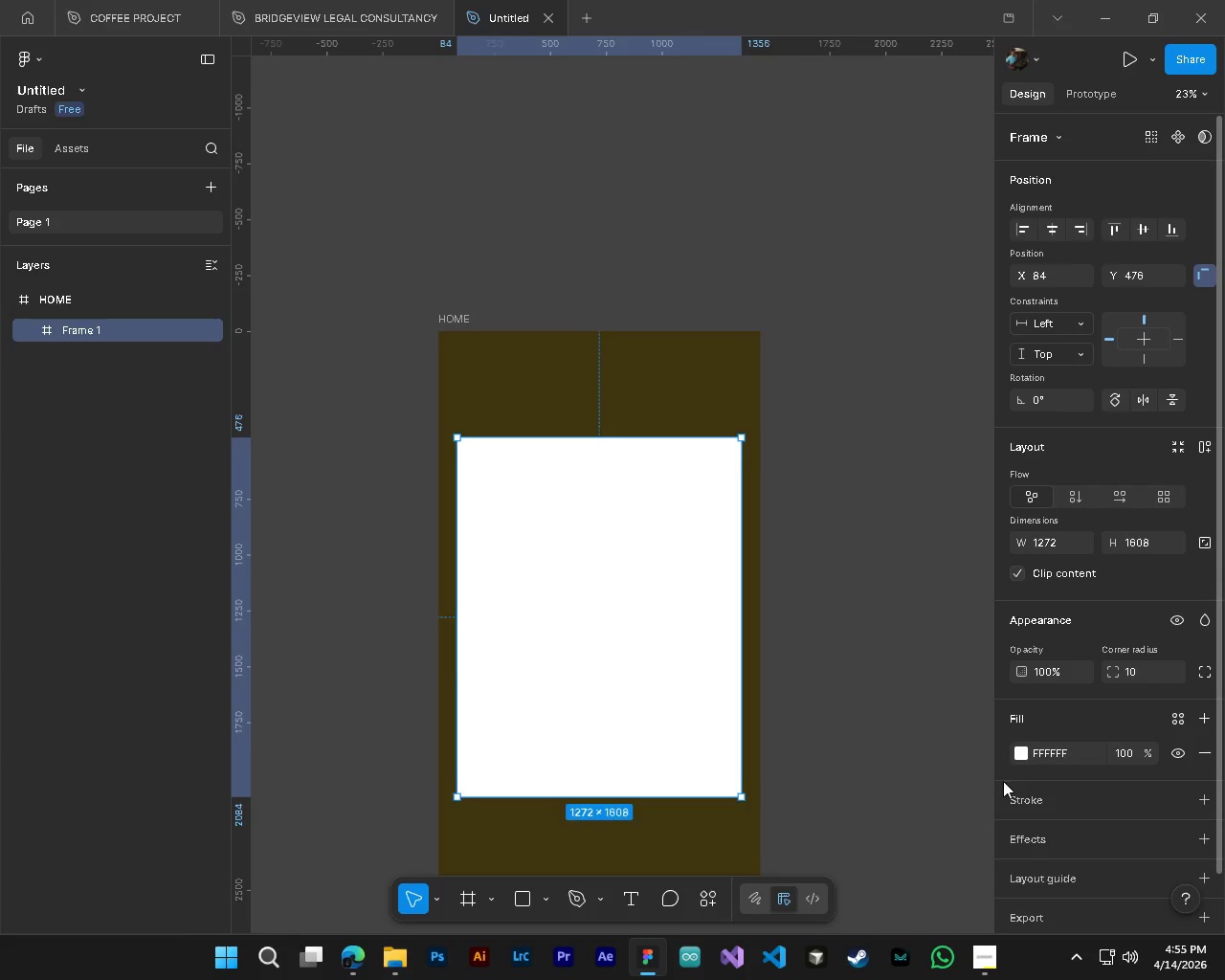 
left_click([1023, 756])
 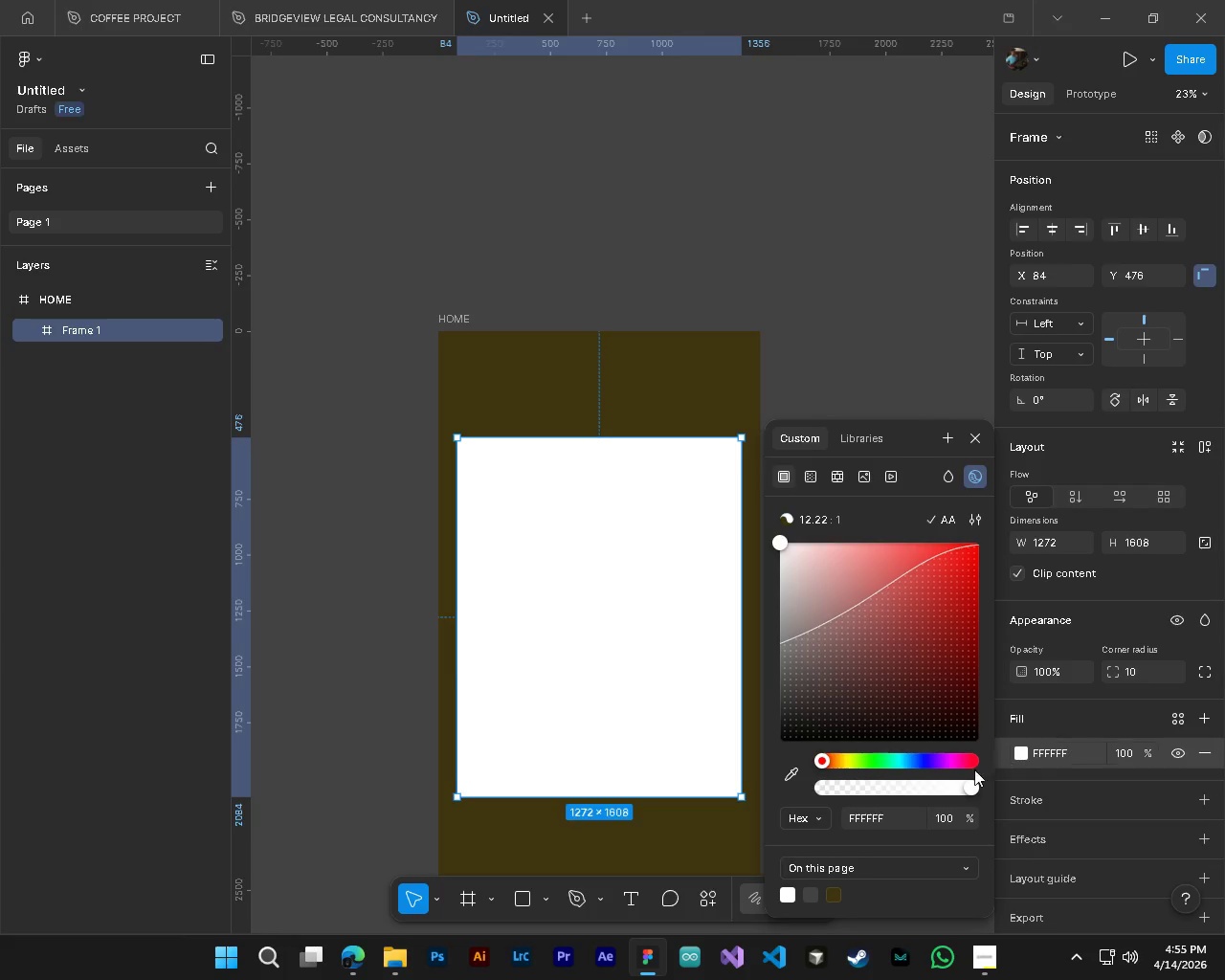 
hold_key(key=ControlLeft, duration=0.42)
 